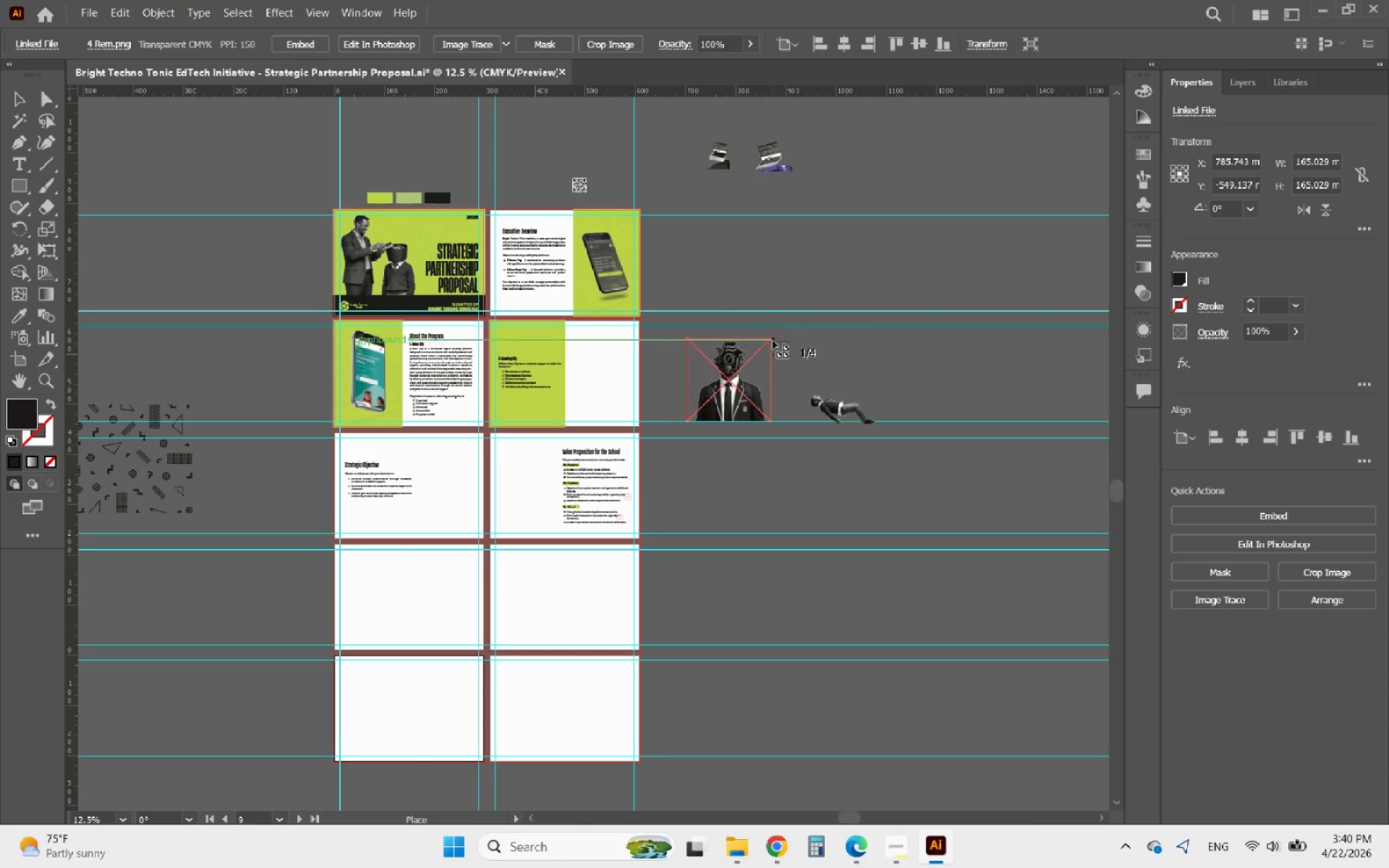 
left_click_drag(start_coordinate=[771, 339], to_coordinate=[852, 428])
 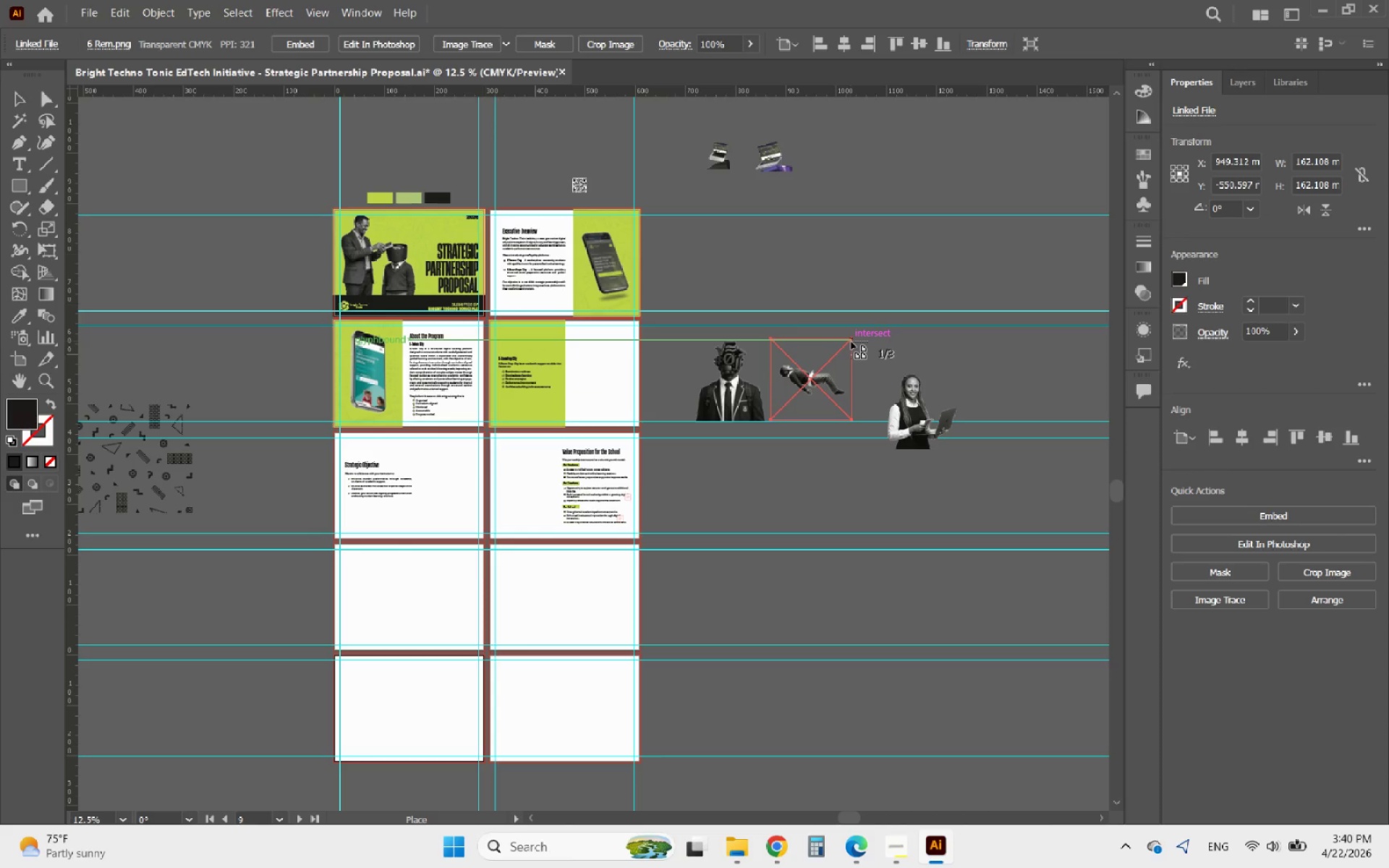 
left_click_drag(start_coordinate=[850, 341], to_coordinate=[977, 421])
 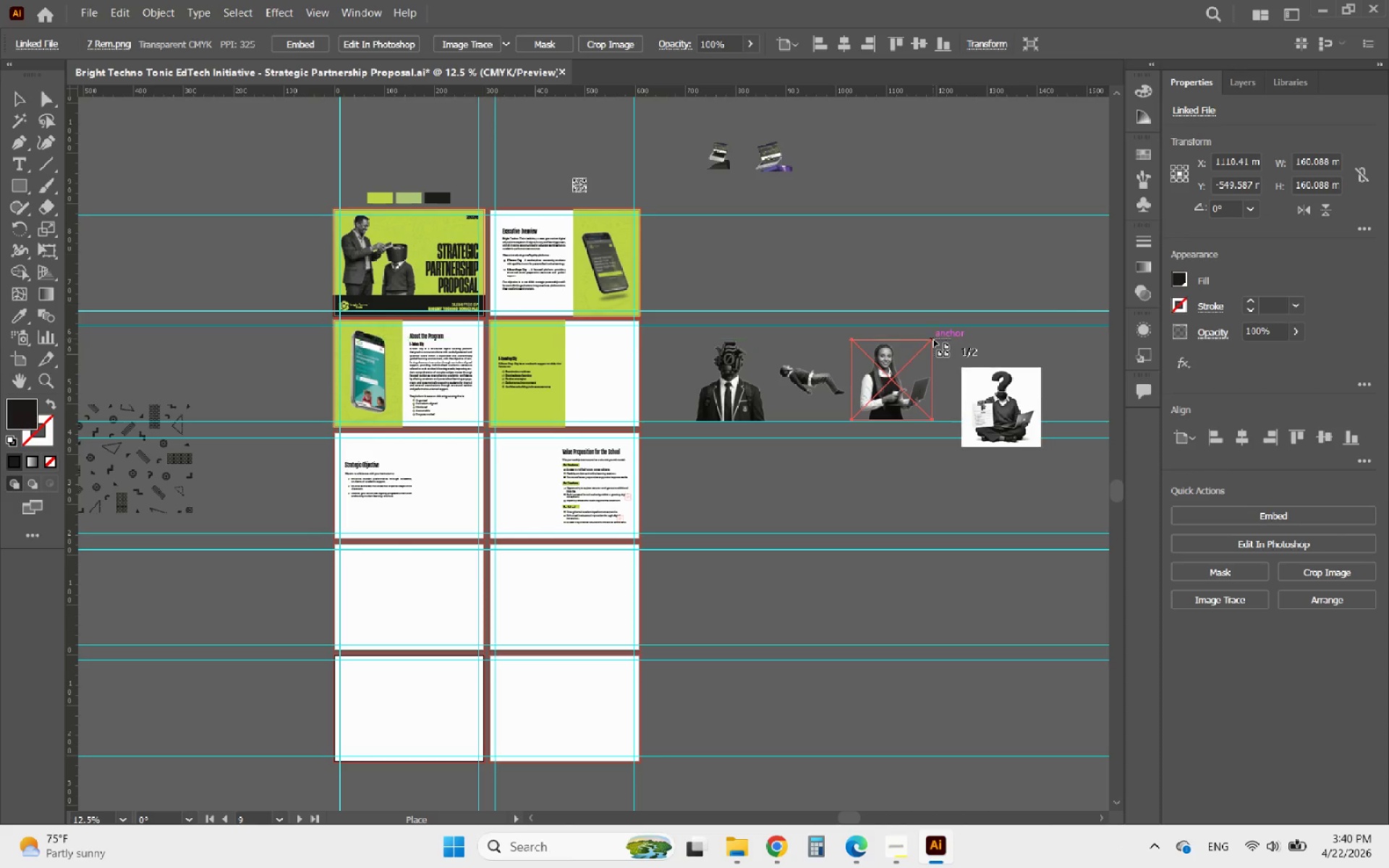 
left_click_drag(start_coordinate=[933, 339], to_coordinate=[1014, 425])
 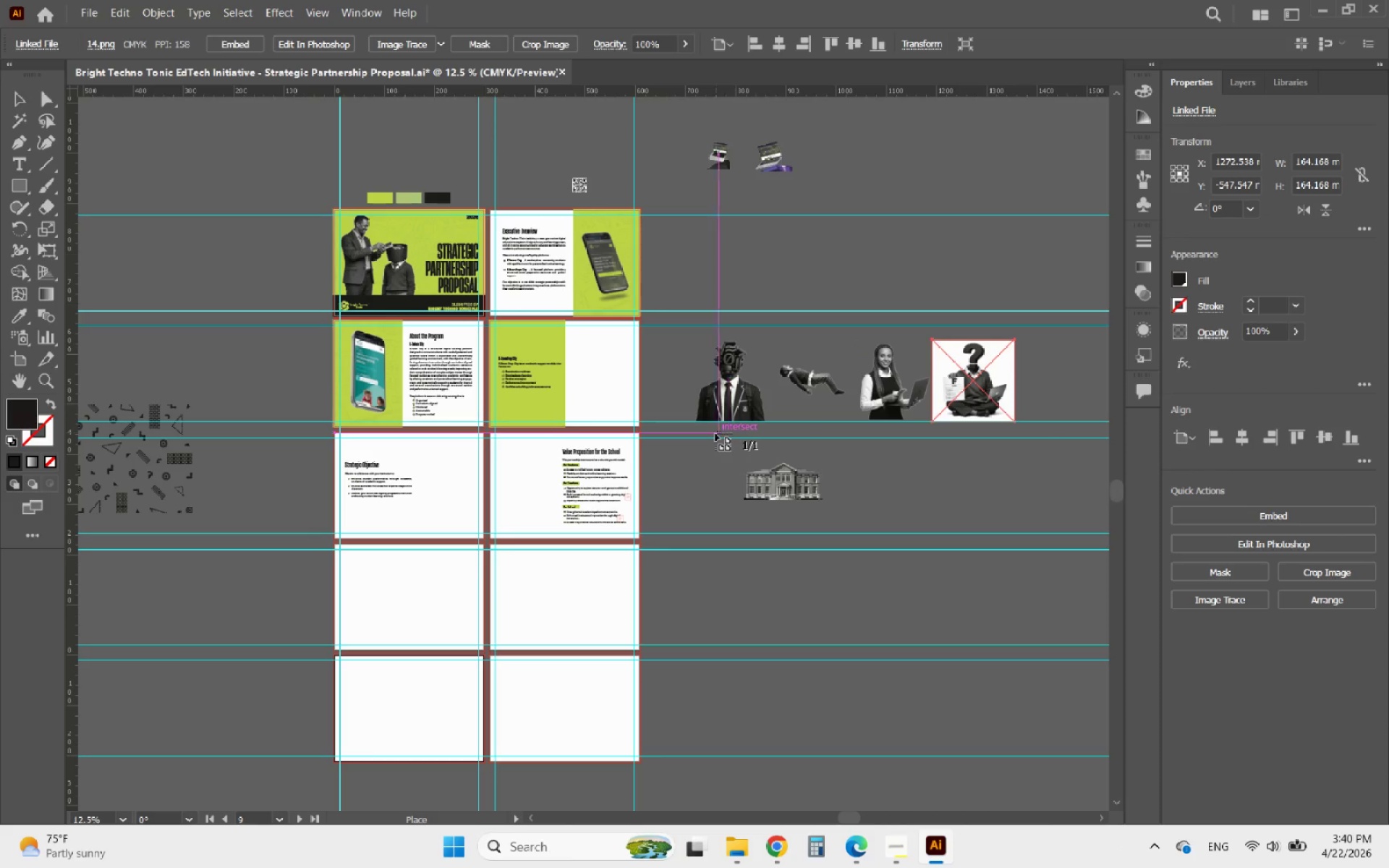 
left_click_drag(start_coordinate=[708, 433], to_coordinate=[859, 501])
 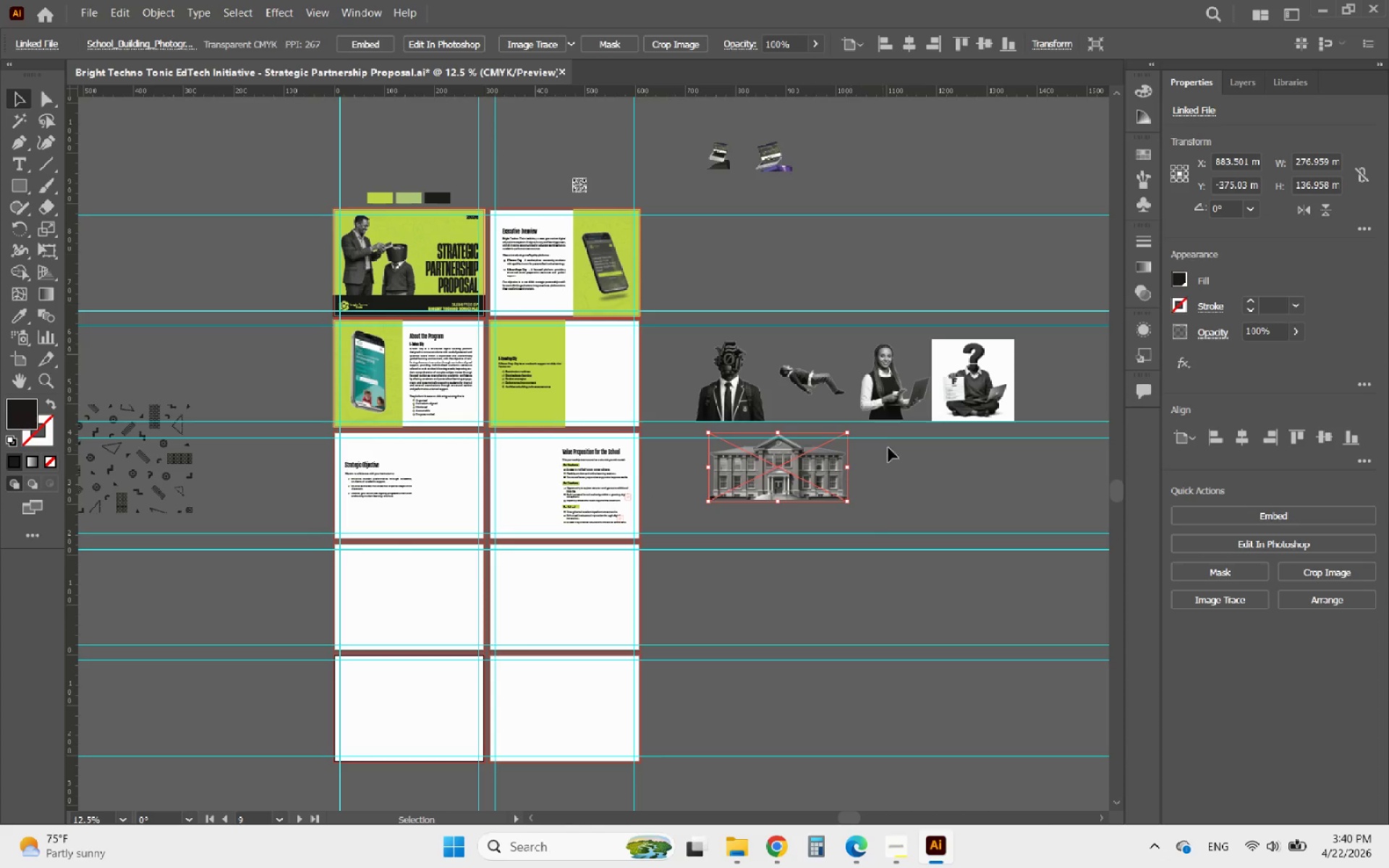 
hold_key(key=AltLeft, duration=1.12)
scroll: coordinate [625, 457], scroll_direction: up, amount: 1.0
 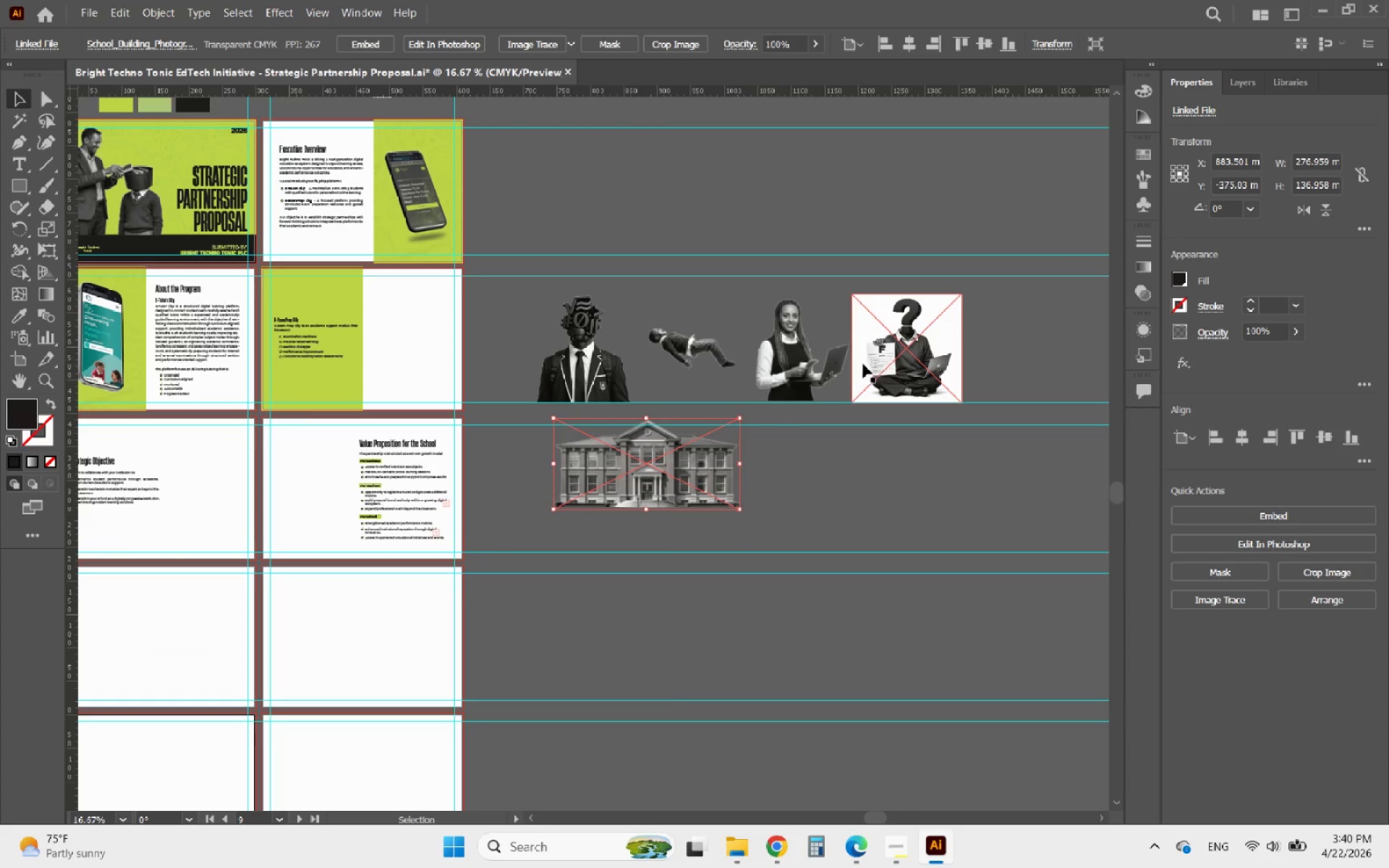 
left_click([876, 362])
 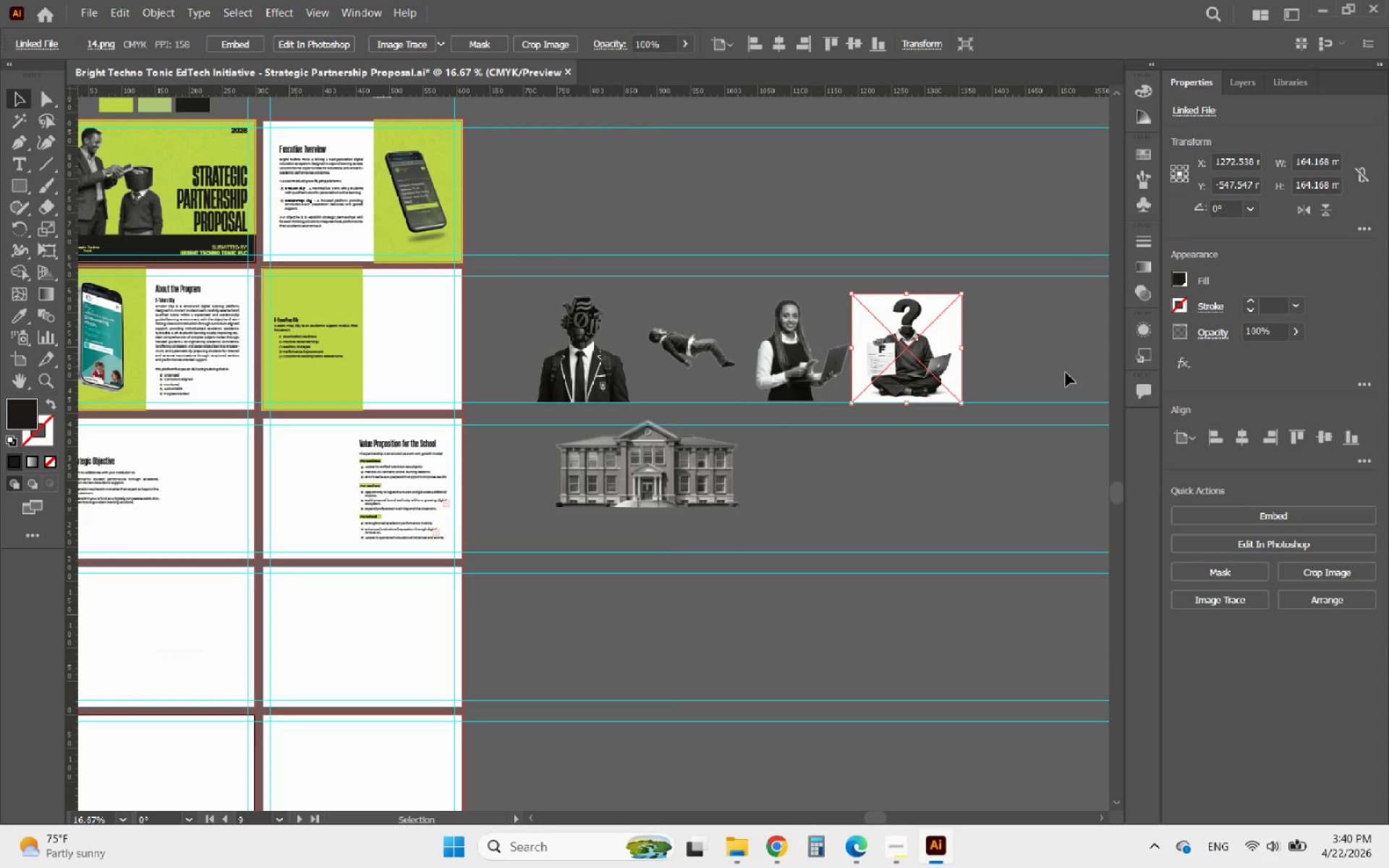 
key(Alt+AltLeft)
 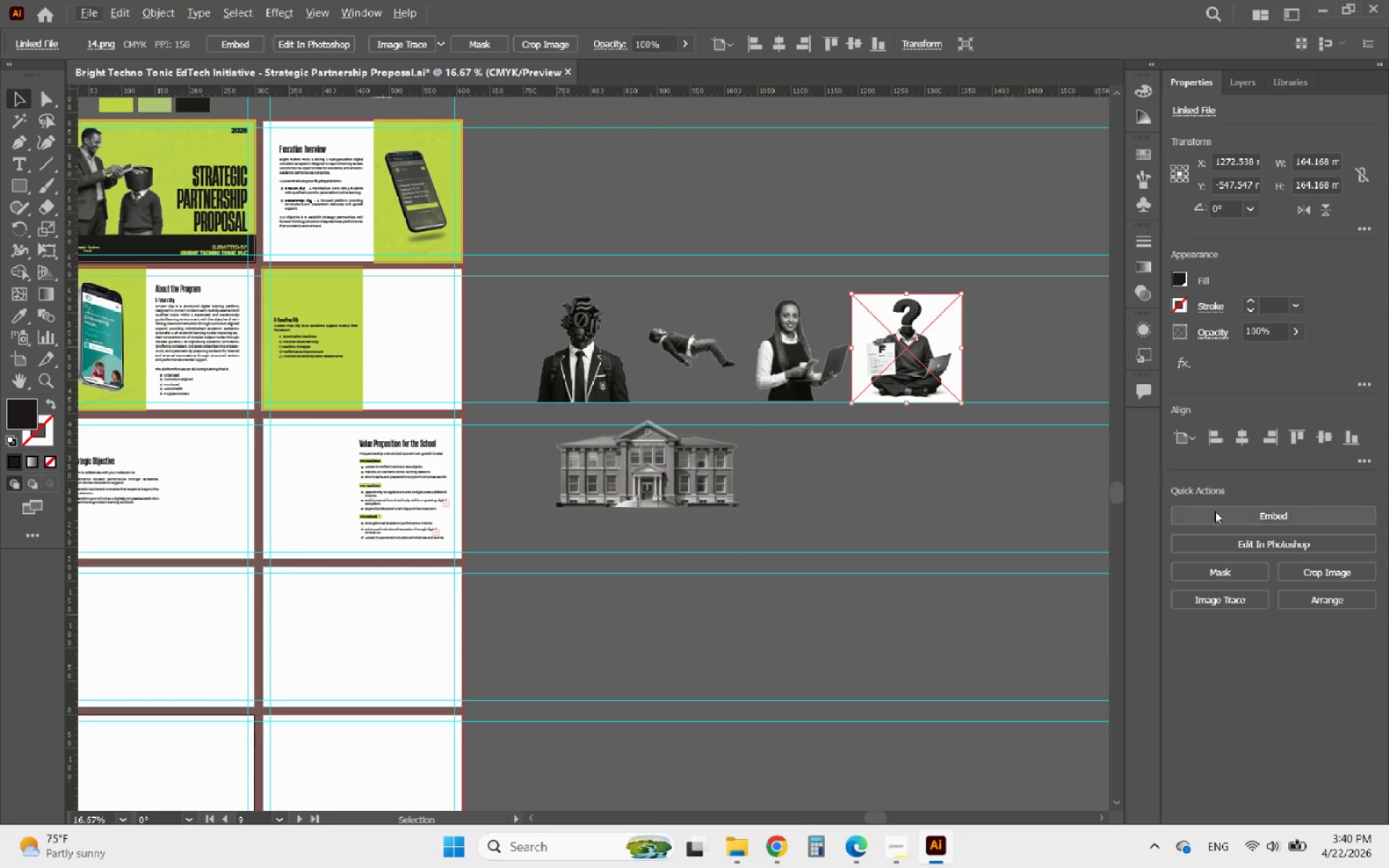 
left_click([1229, 521])
 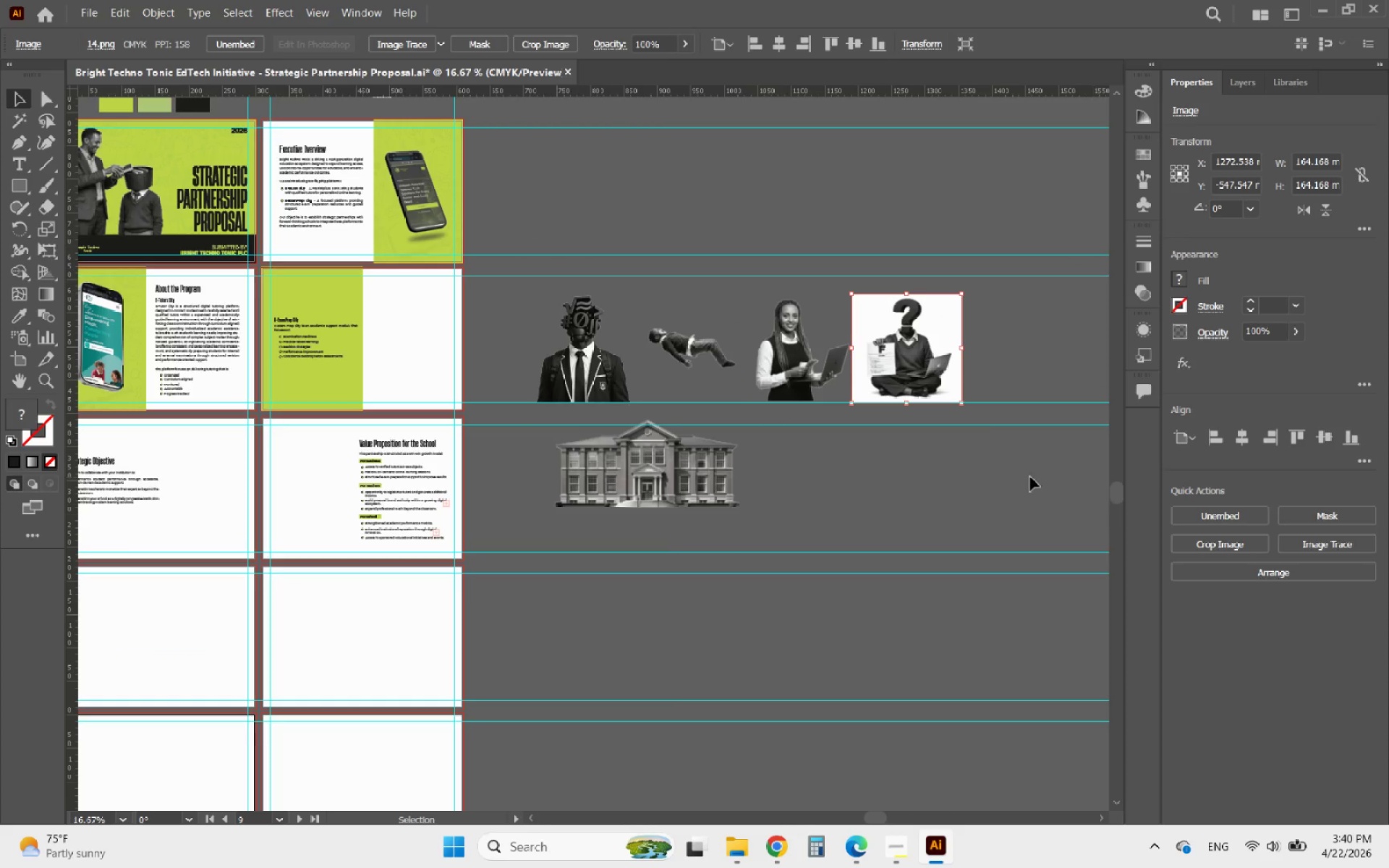 
hold_key(key=AltLeft, duration=2.36)
scroll: coordinate [925, 343], scroll_direction: up, amount: 6.0
 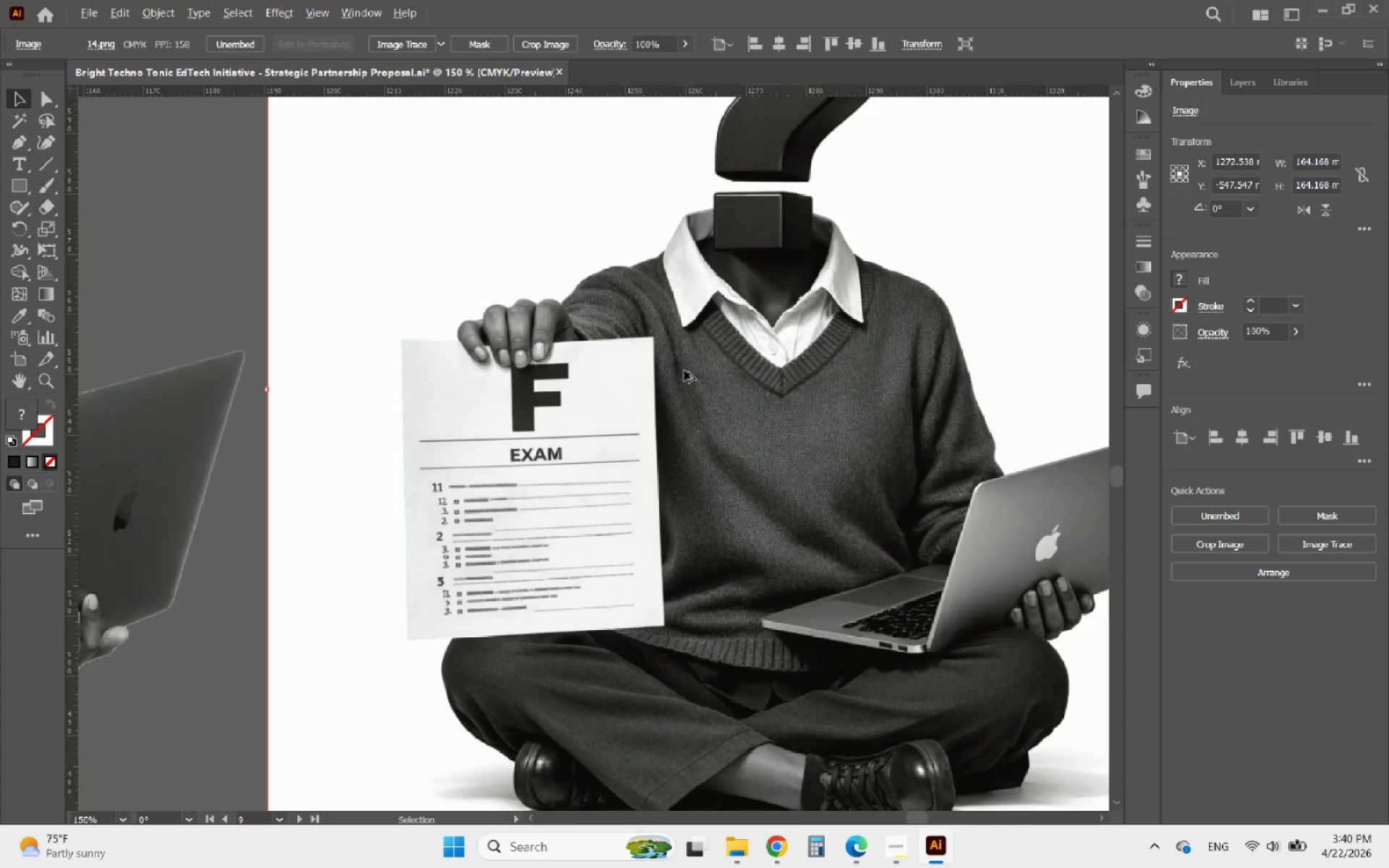 
scroll: coordinate [713, 392], scroll_direction: down, amount: 3.0
 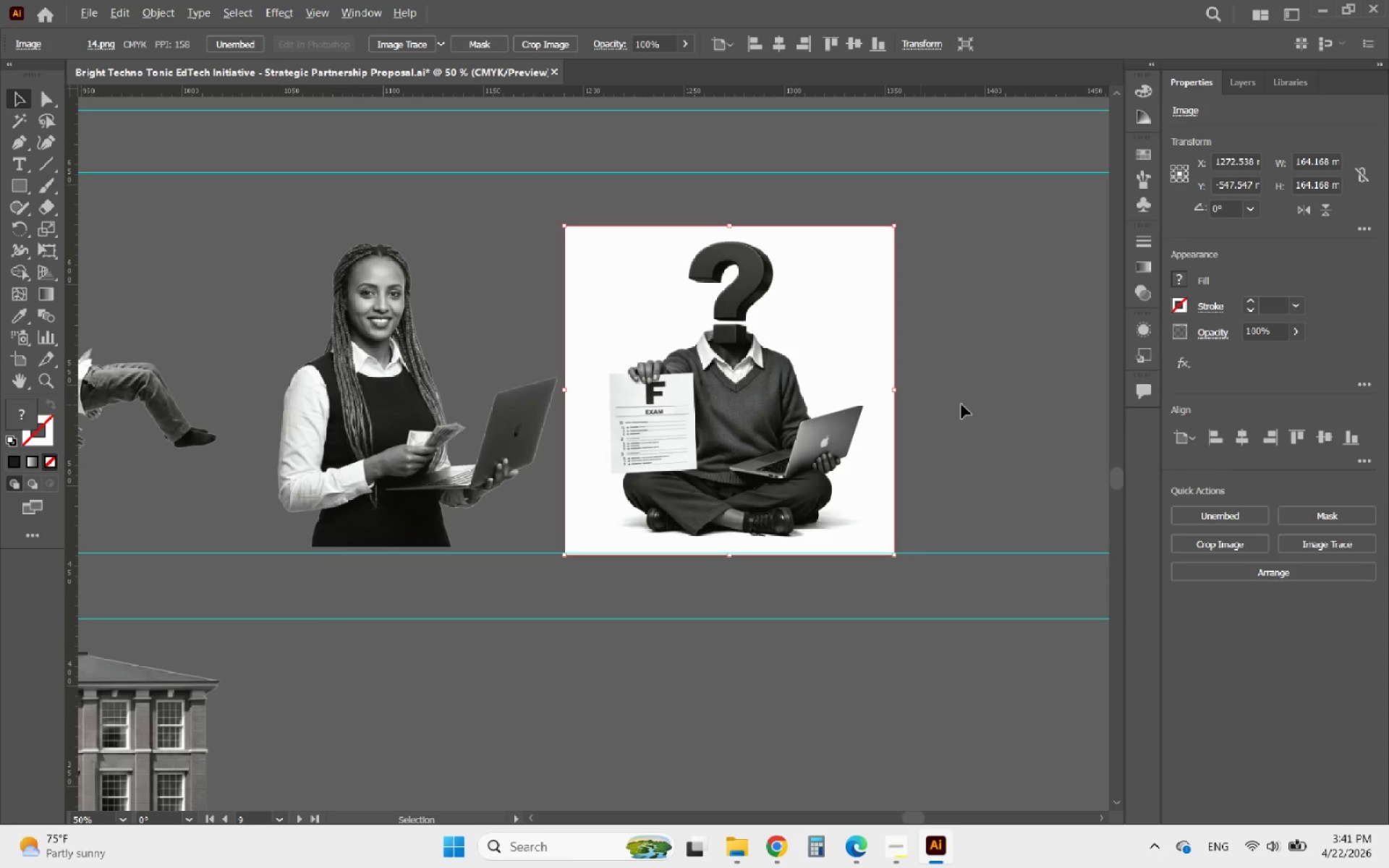 
left_click([1008, 398])
 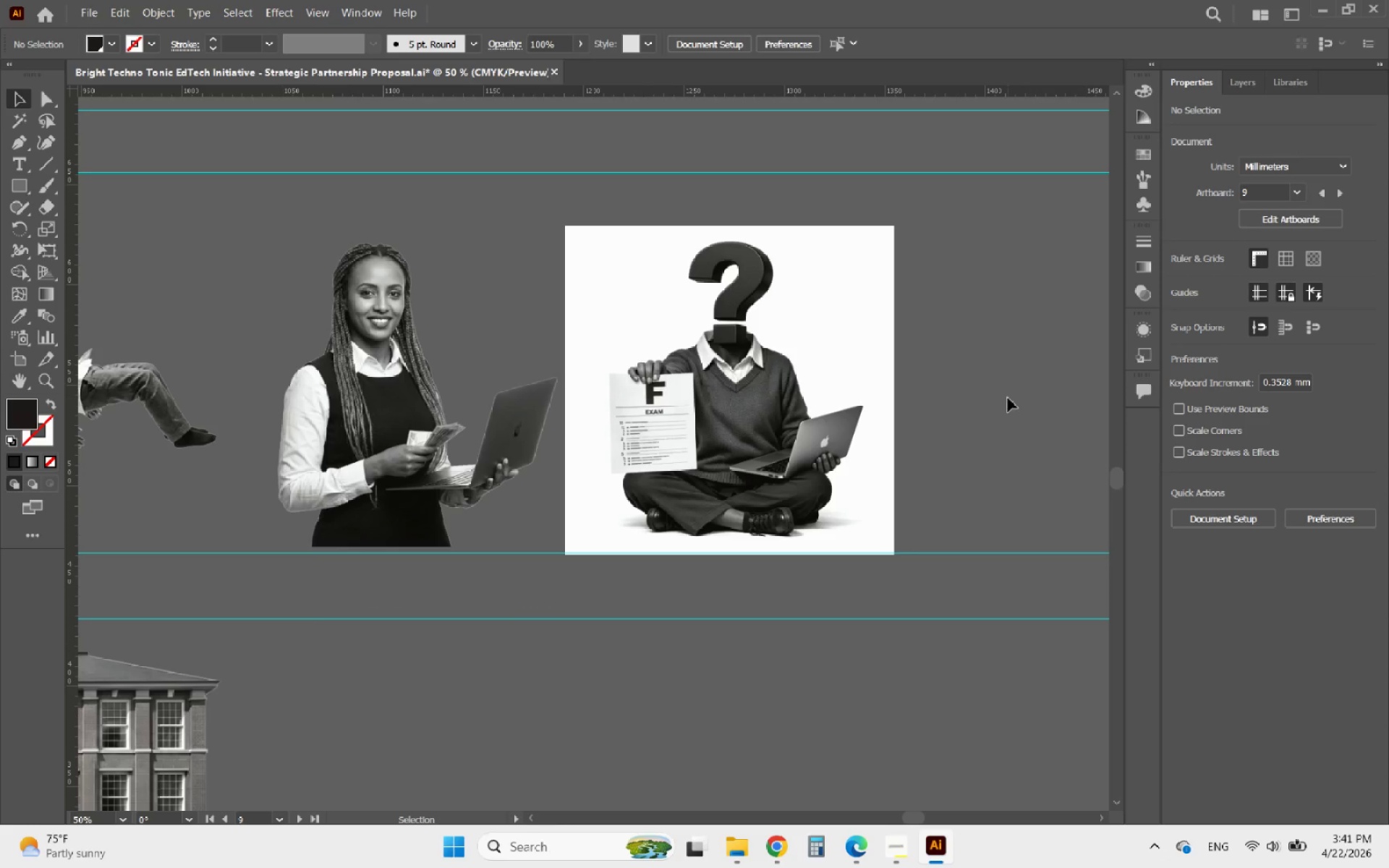 
hold_key(key=AltLeft, duration=7.97)
scroll: coordinate [687, 443], scroll_direction: up, amount: 5.0
 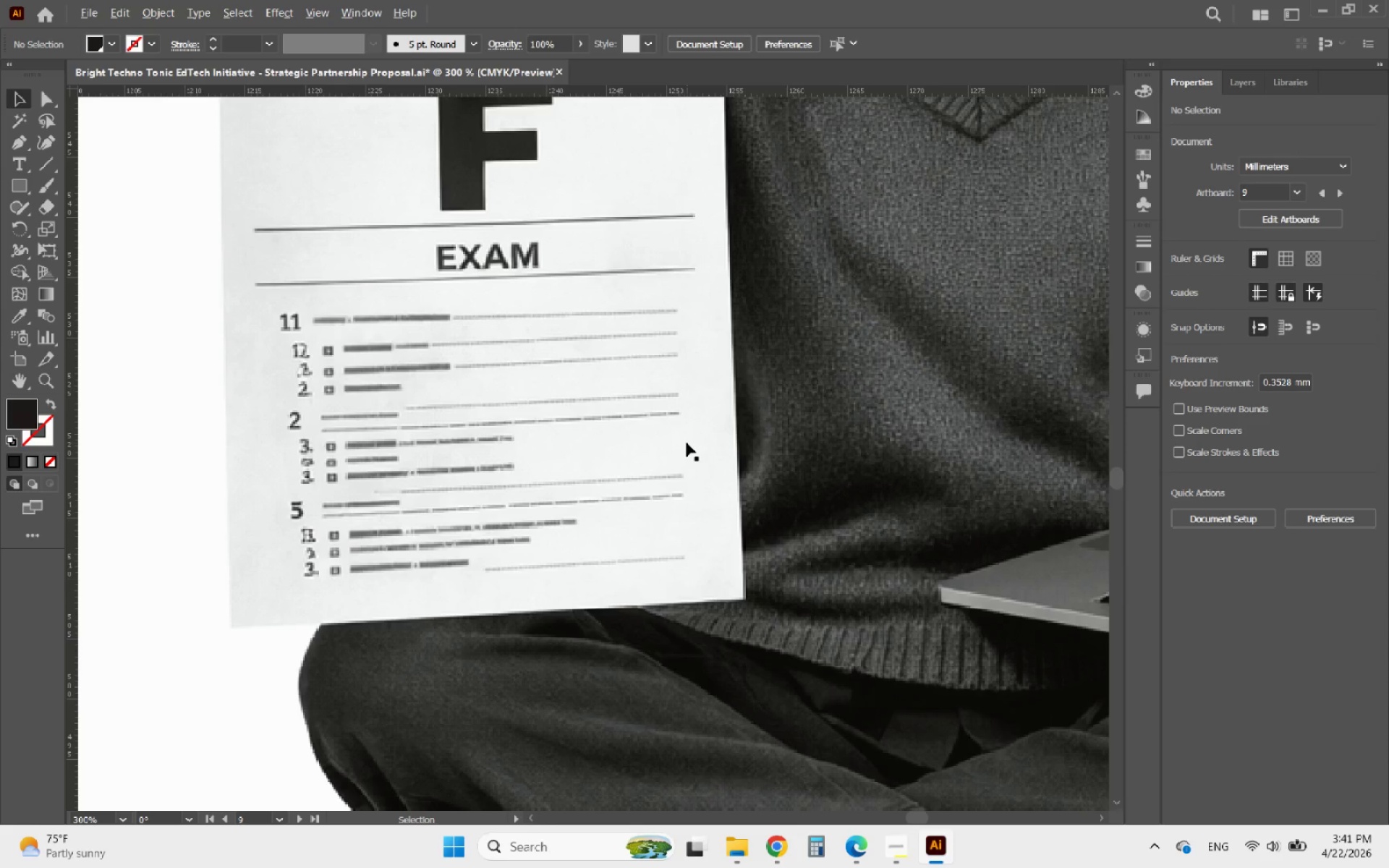 
scroll: coordinate [687, 443], scroll_direction: down, amount: 2.0
 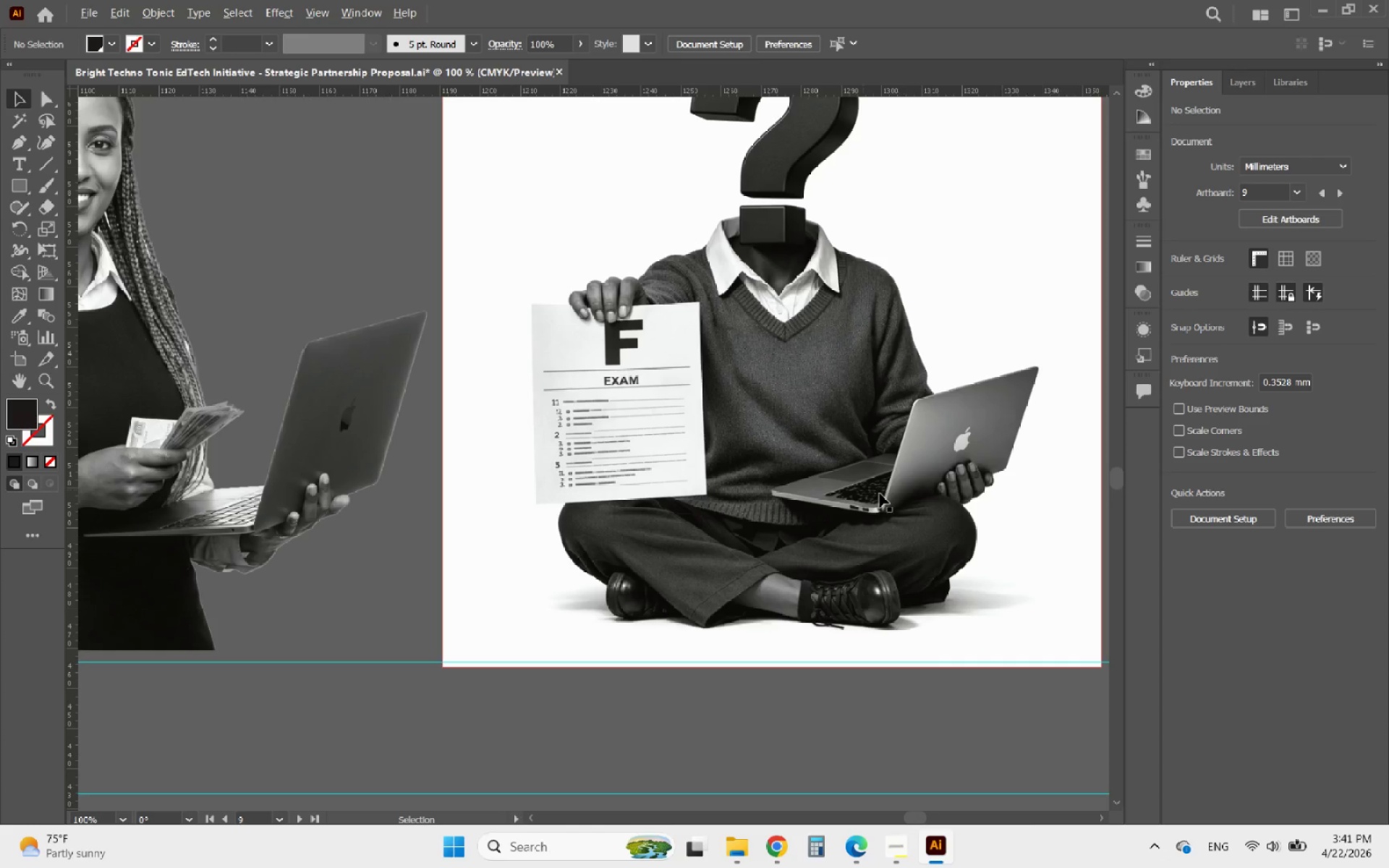 
scroll: coordinate [1028, 513], scroll_direction: up, amount: 3.0
 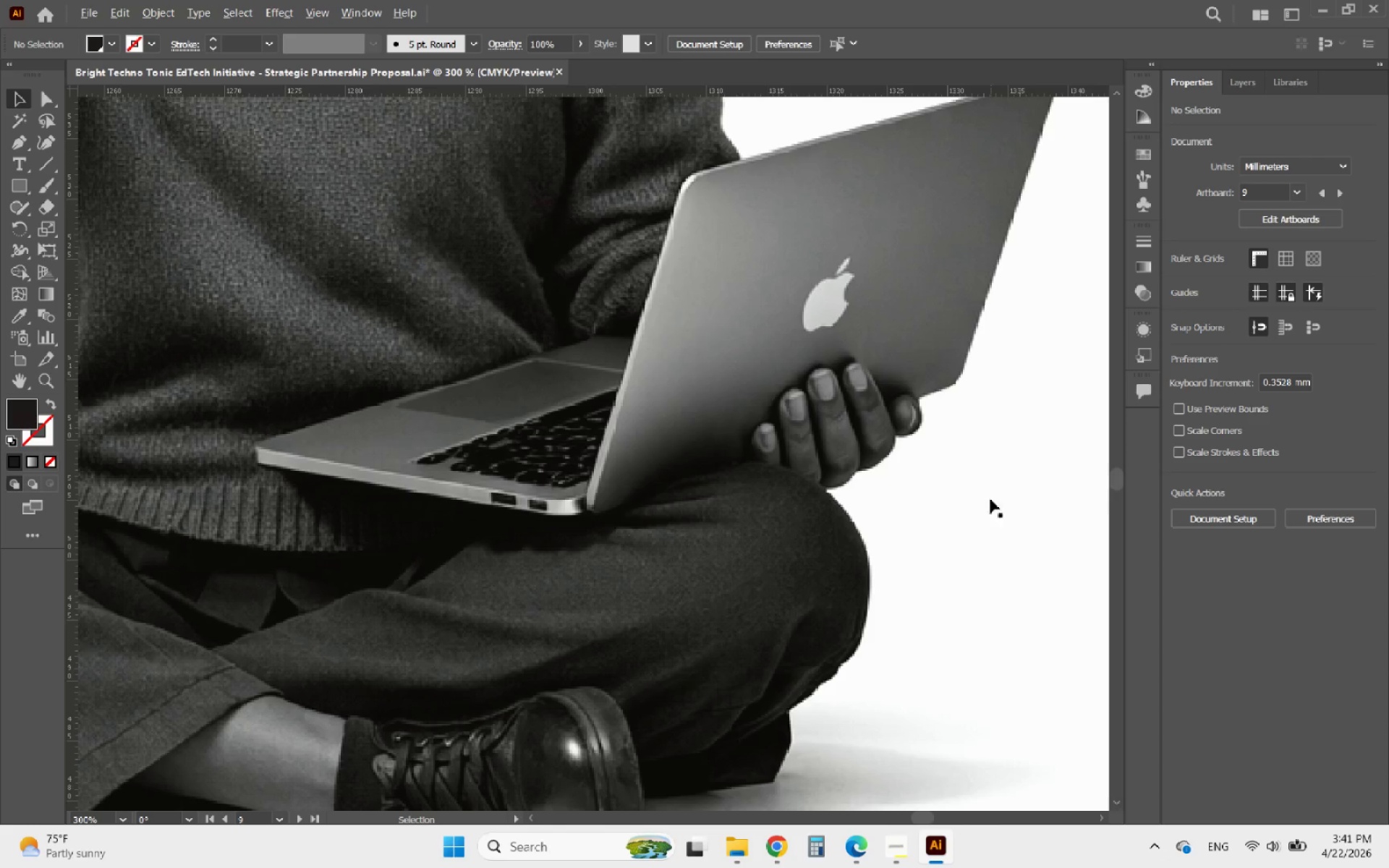 
scroll: coordinate [968, 485], scroll_direction: down, amount: 3.0
 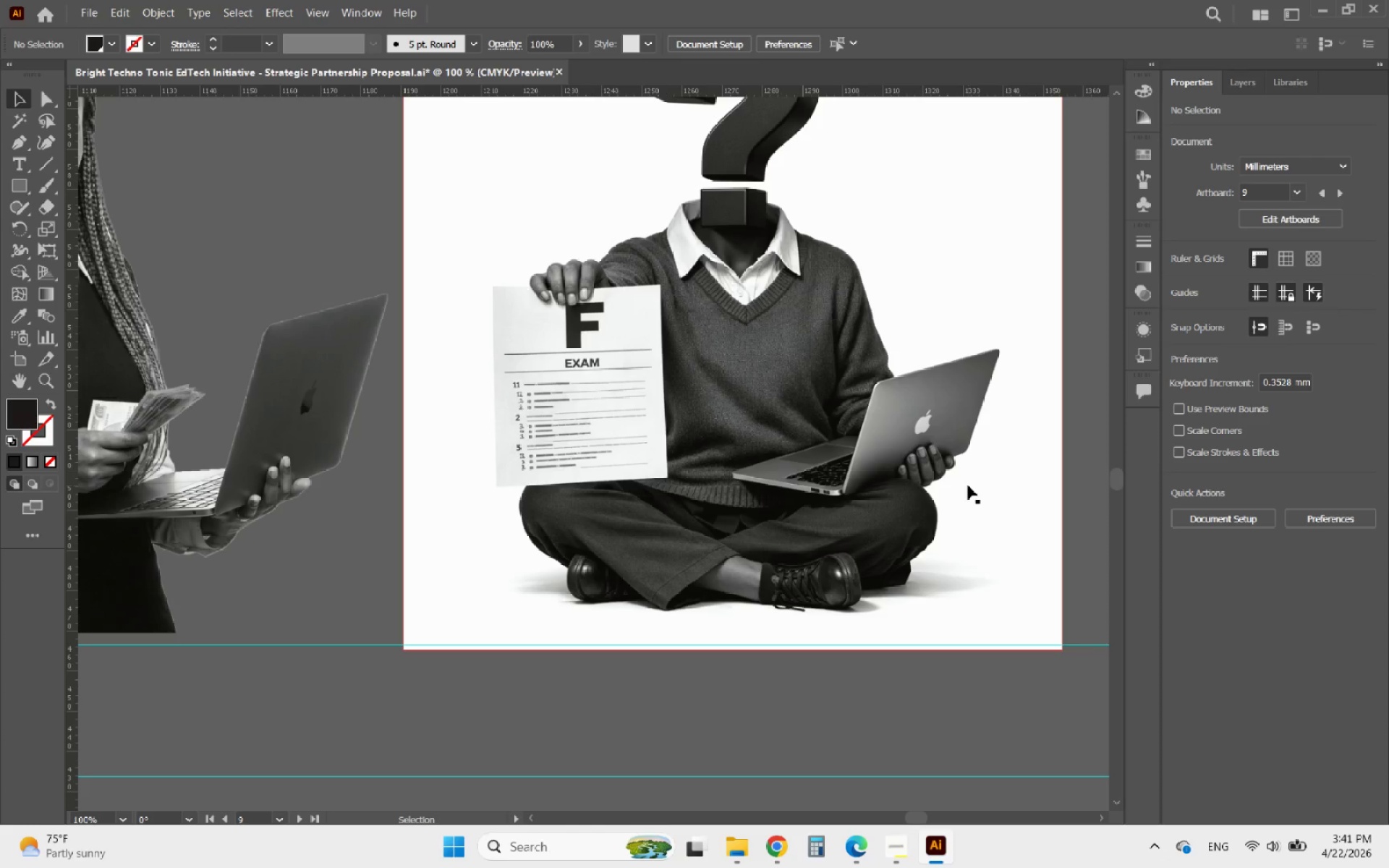 
hold_key(key=AltLeft, duration=3.61)
scroll: coordinate [1017, 349], scroll_direction: down, amount: 3.0
 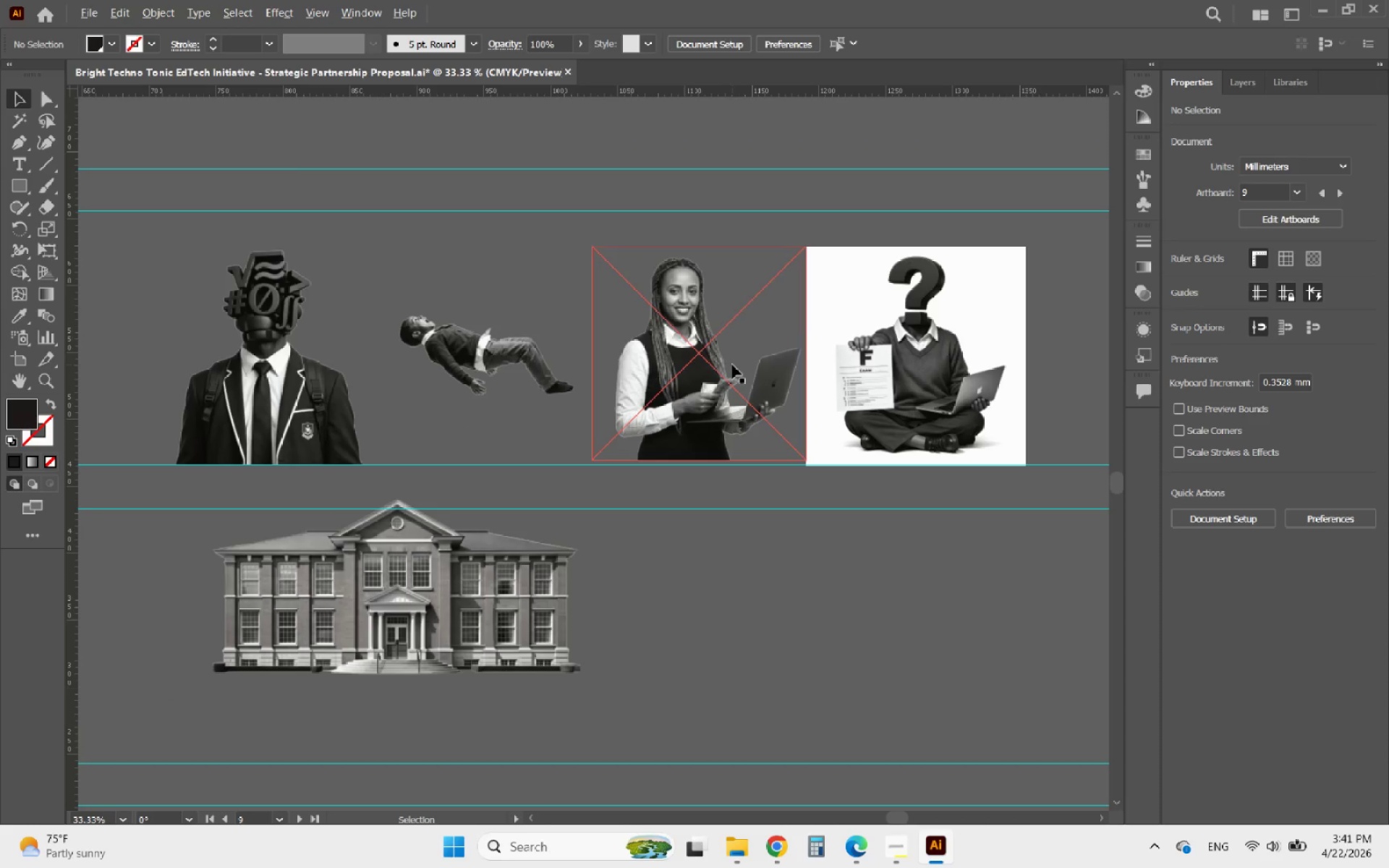 
scroll: coordinate [709, 357], scroll_direction: up, amount: 3.0
 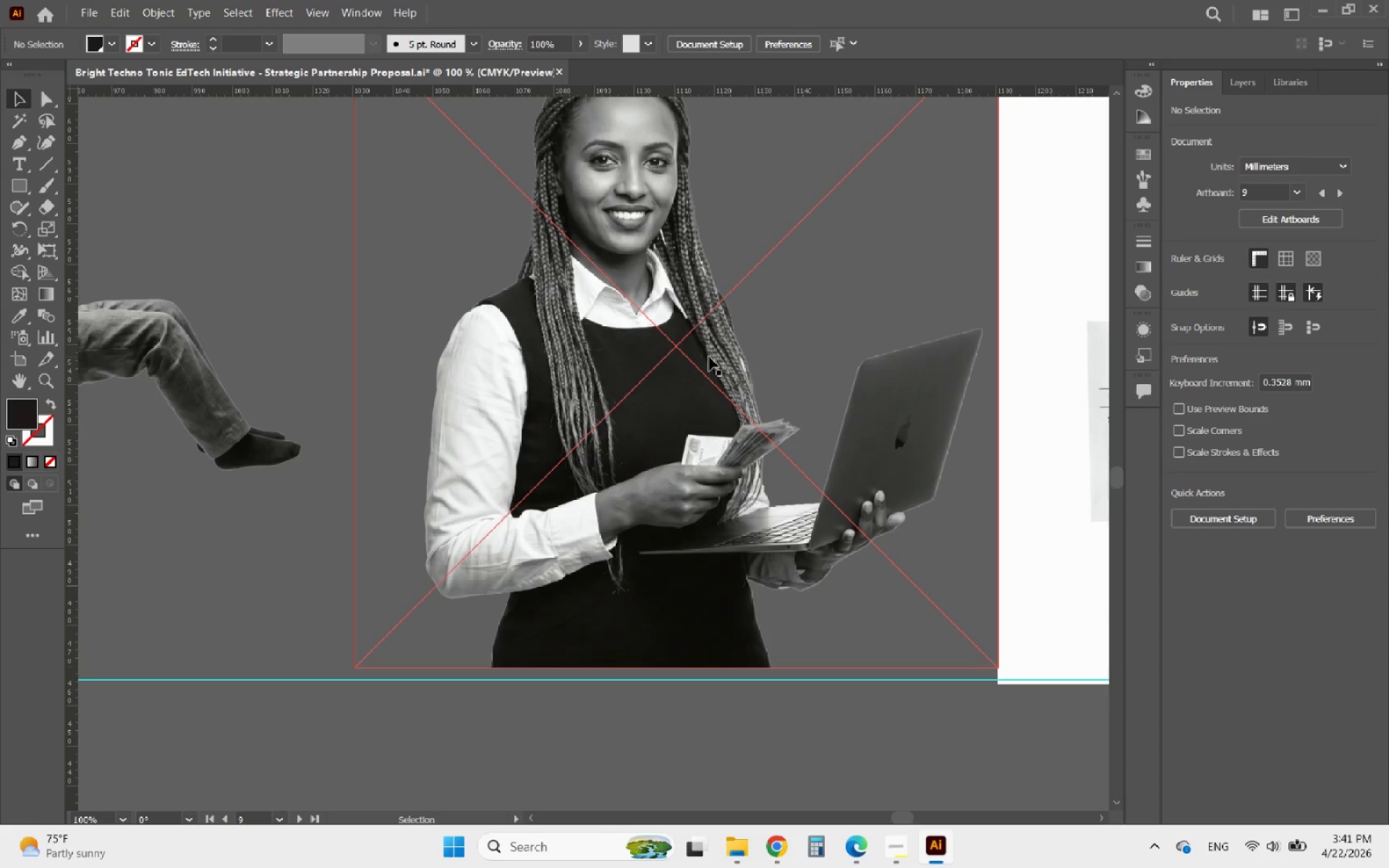 
left_click([709, 357])
 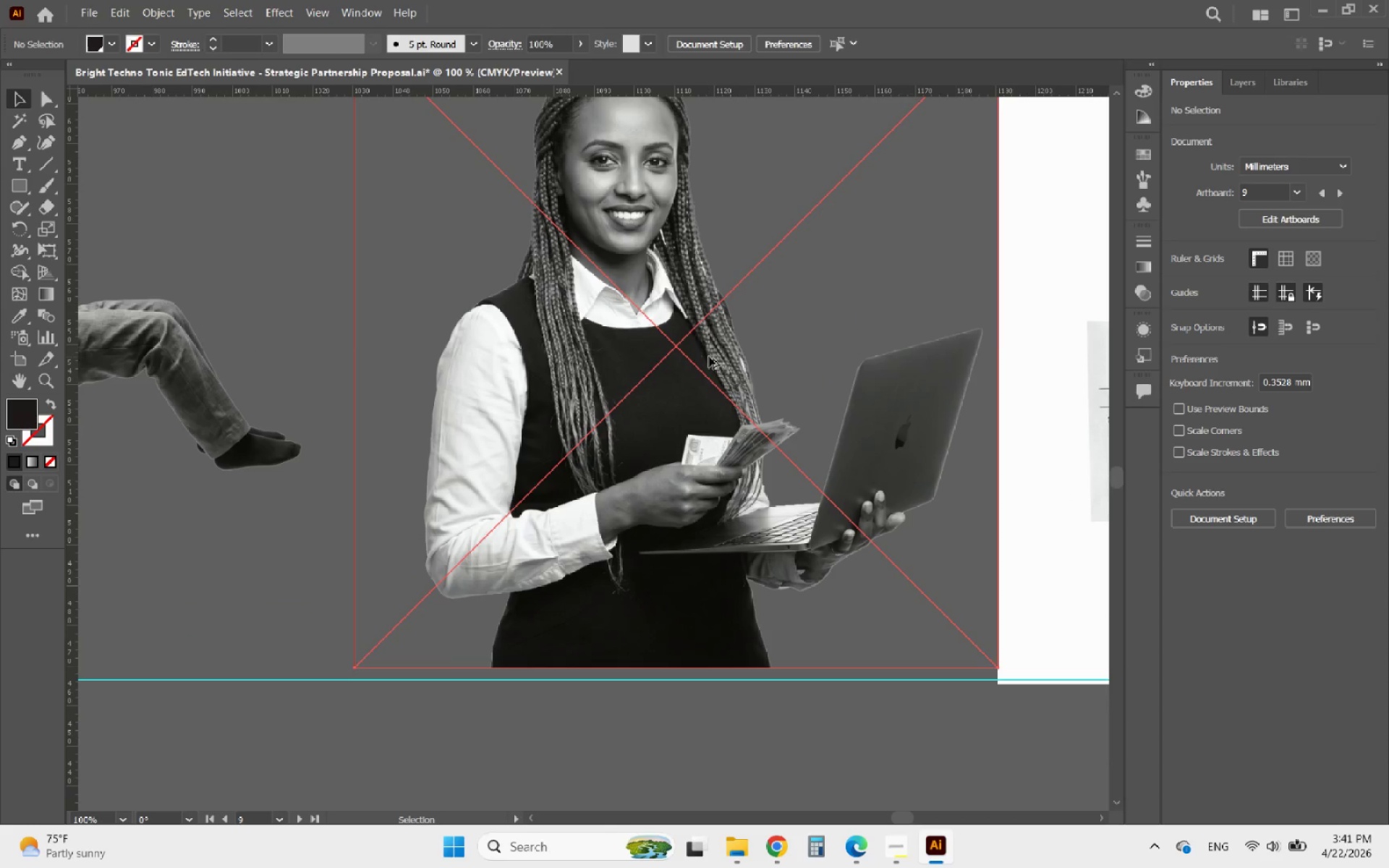 
hold_key(key=AltLeft, duration=1.2)
scroll: coordinate [709, 356], scroll_direction: down, amount: 3.0
 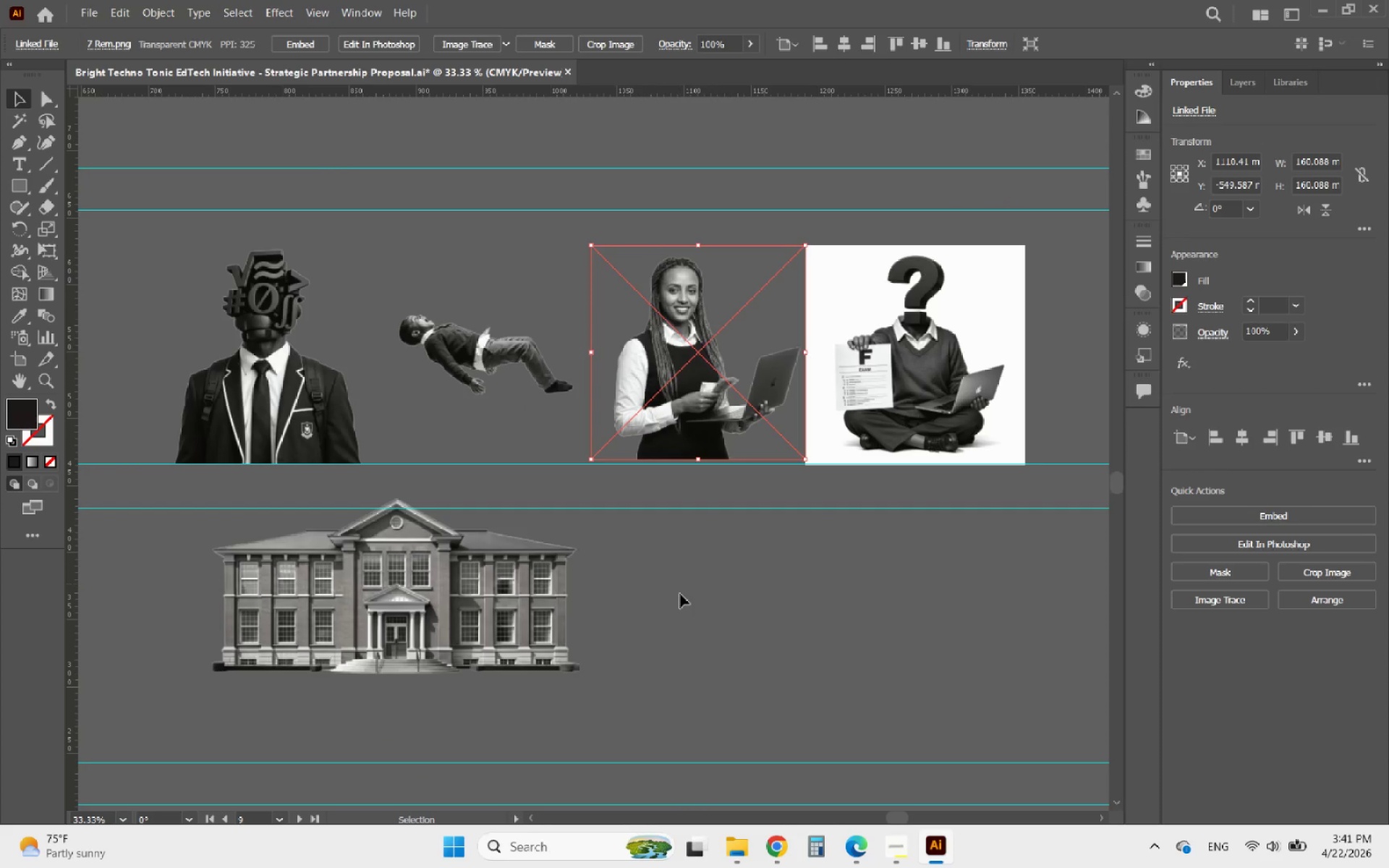 
left_click_drag(start_coordinate=[681, 637], to_coordinate=[243, 333])
 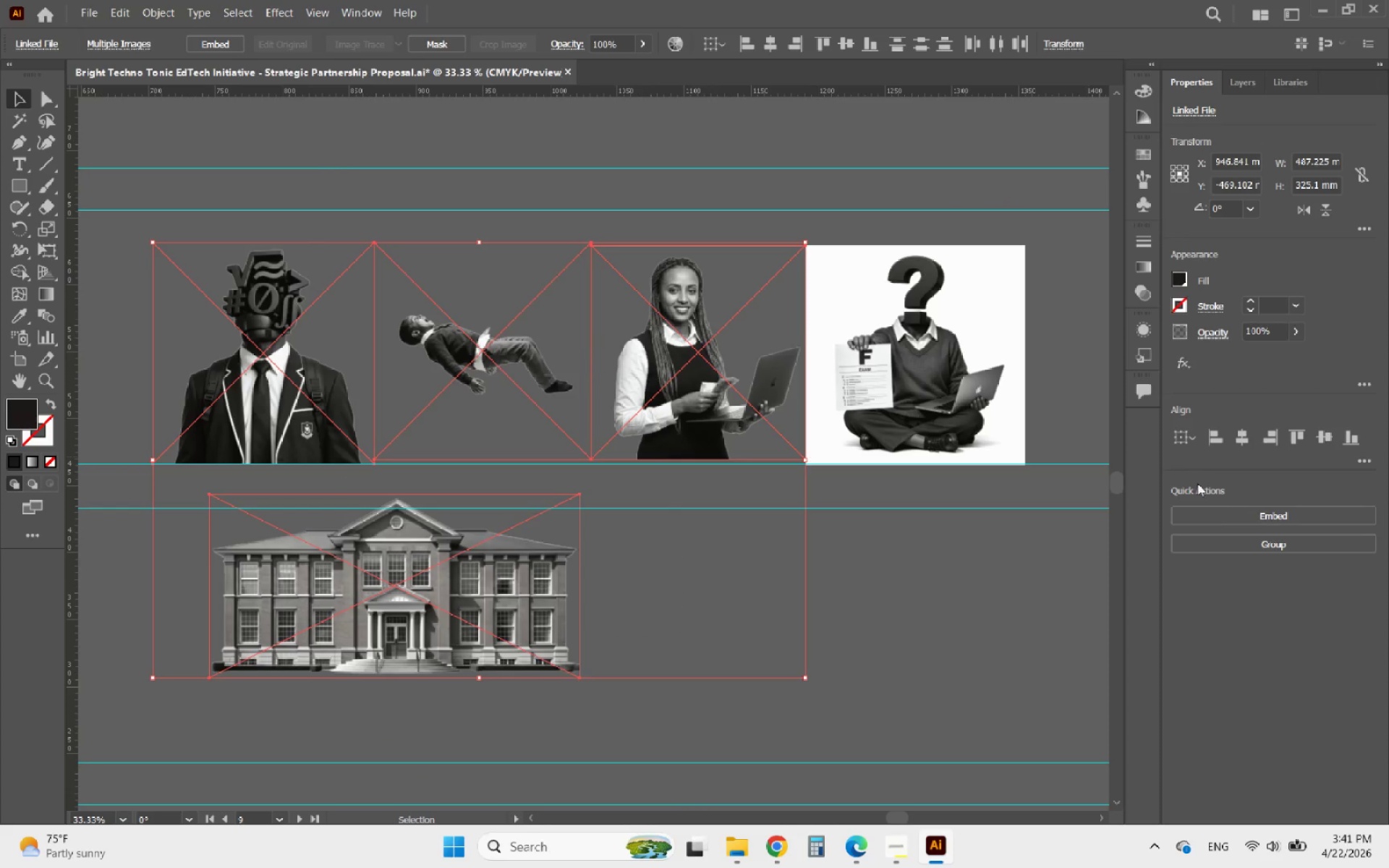 
left_click([1244, 509])
 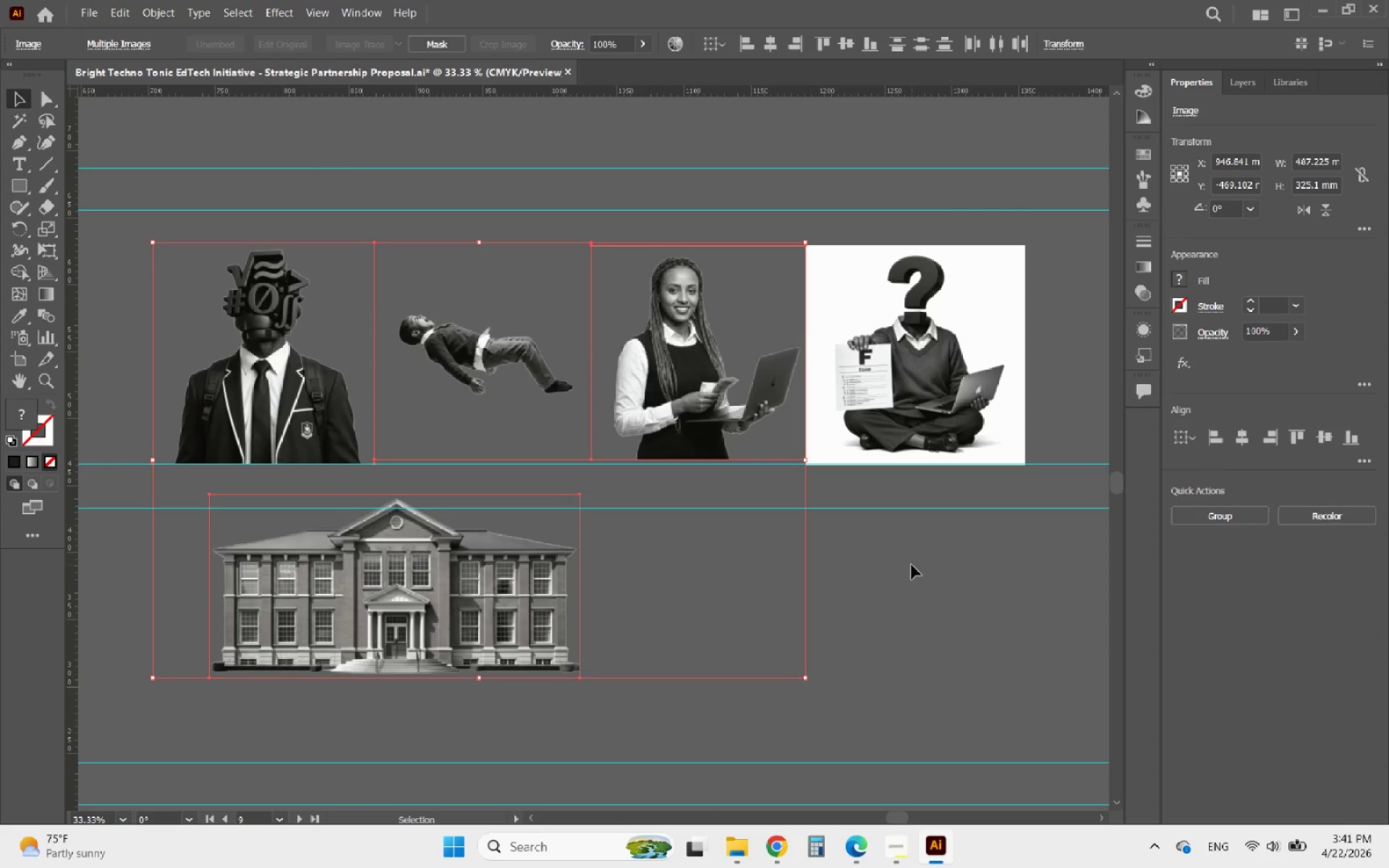 
left_click([912, 565])
 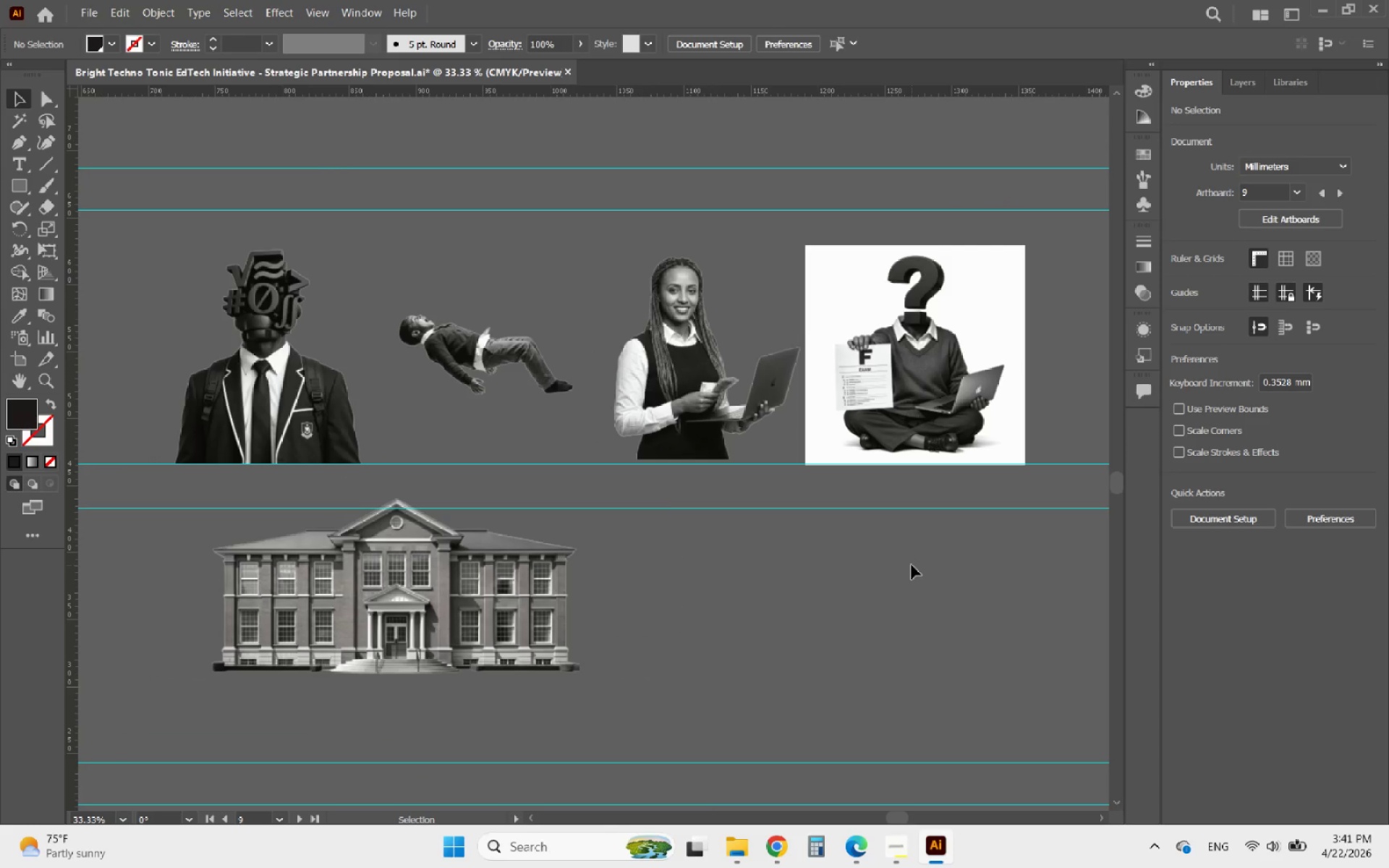 
hold_key(key=AltLeft, duration=3.28)
scroll: coordinate [326, 630], scroll_direction: up, amount: 3.0
 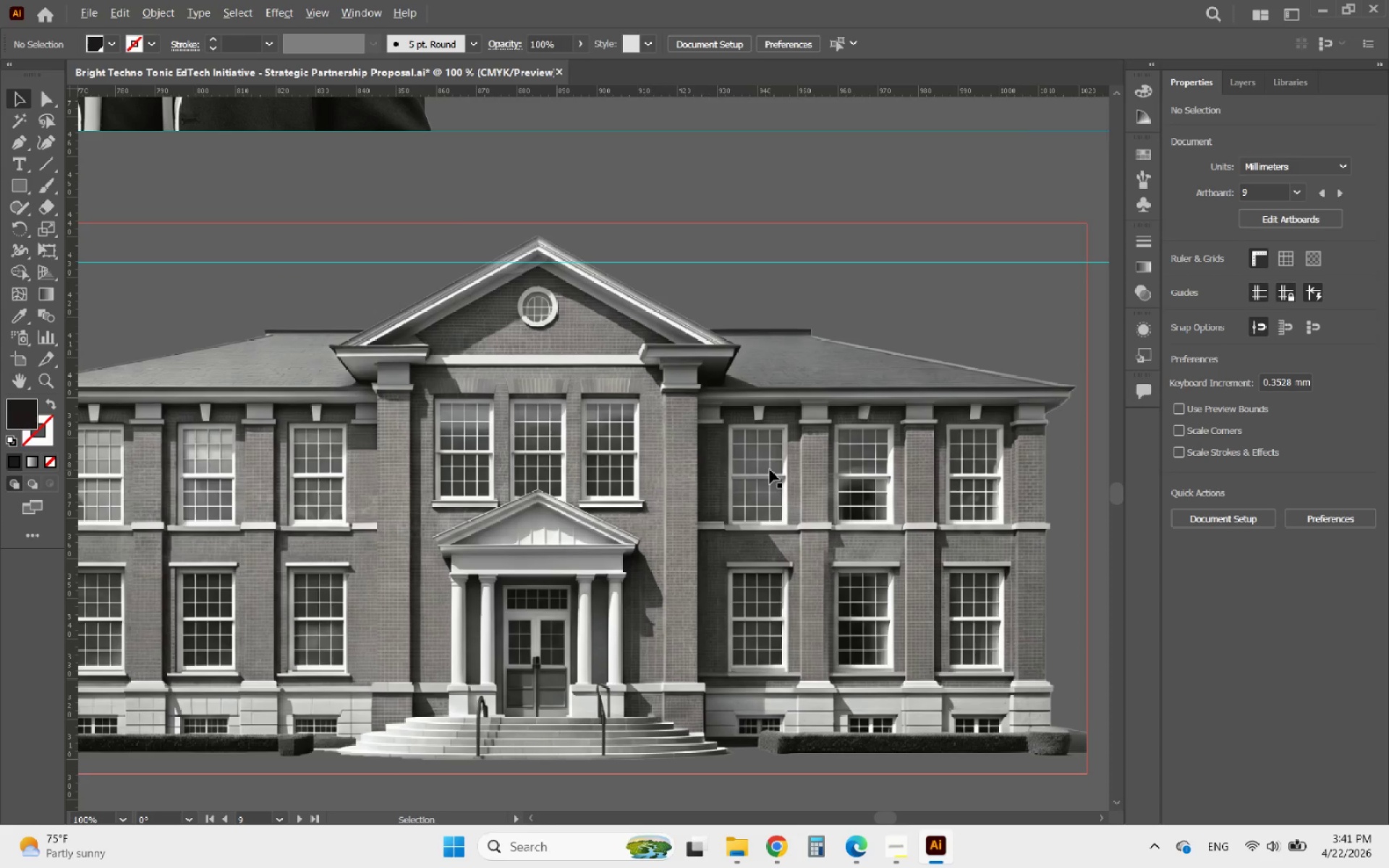 
scroll: coordinate [770, 469], scroll_direction: down, amount: 1.0
 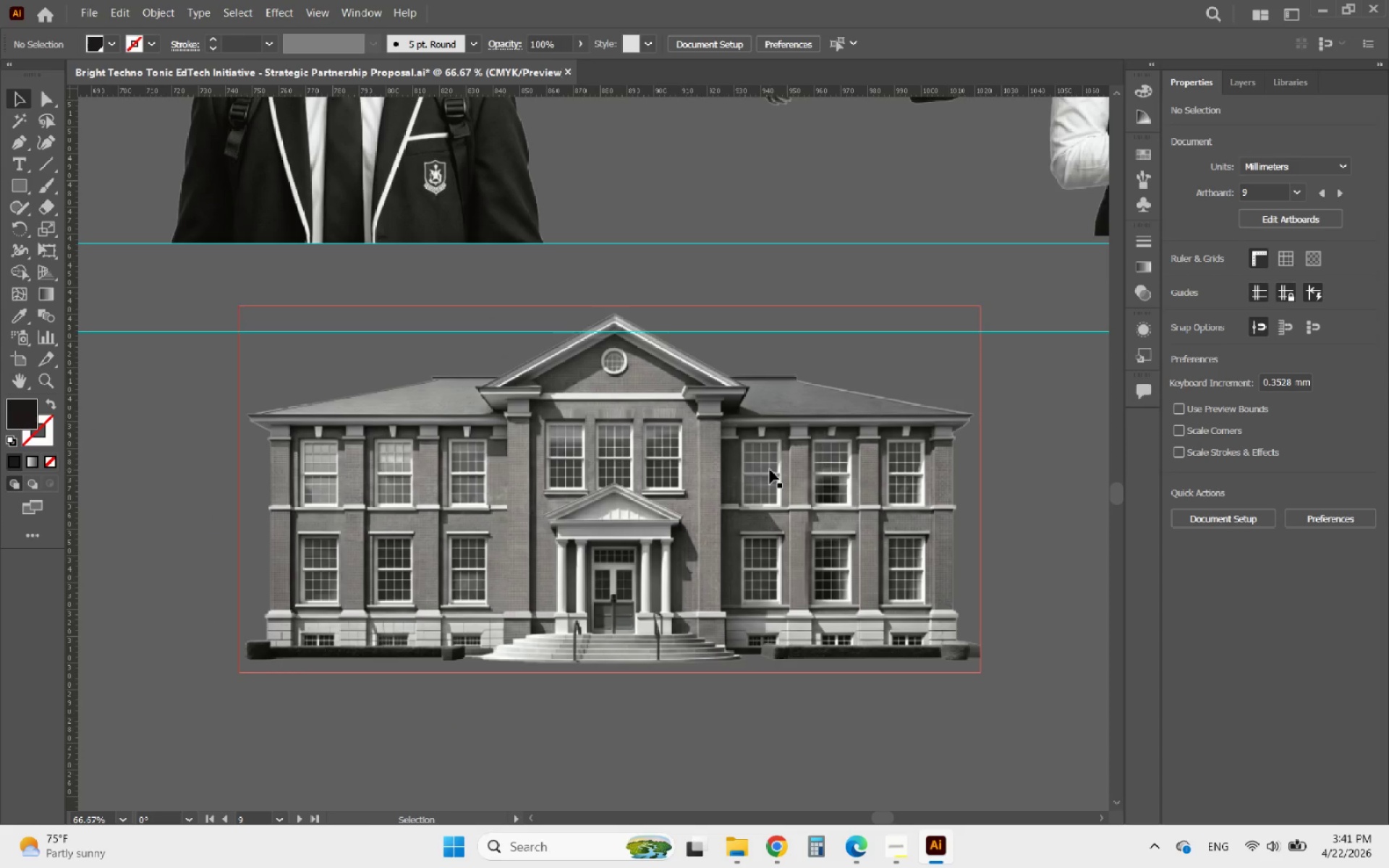 
hold_key(key=AltLeft, duration=1.39)
scroll: coordinate [655, 475], scroll_direction: down, amount: 4.0
 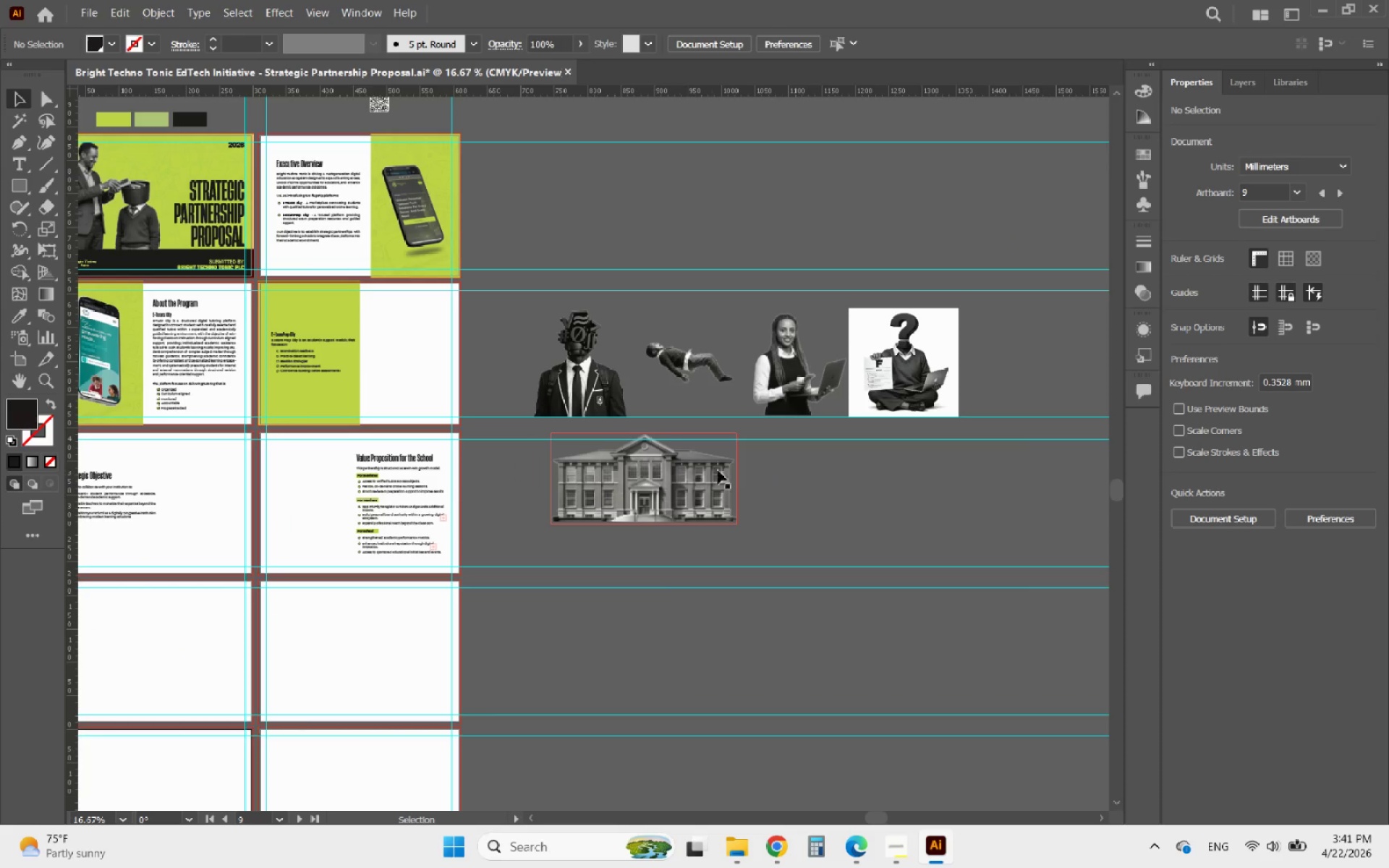 
hold_key(key=AltLeft, duration=0.69)
scroll: coordinate [790, 480], scroll_direction: down, amount: 2.0
 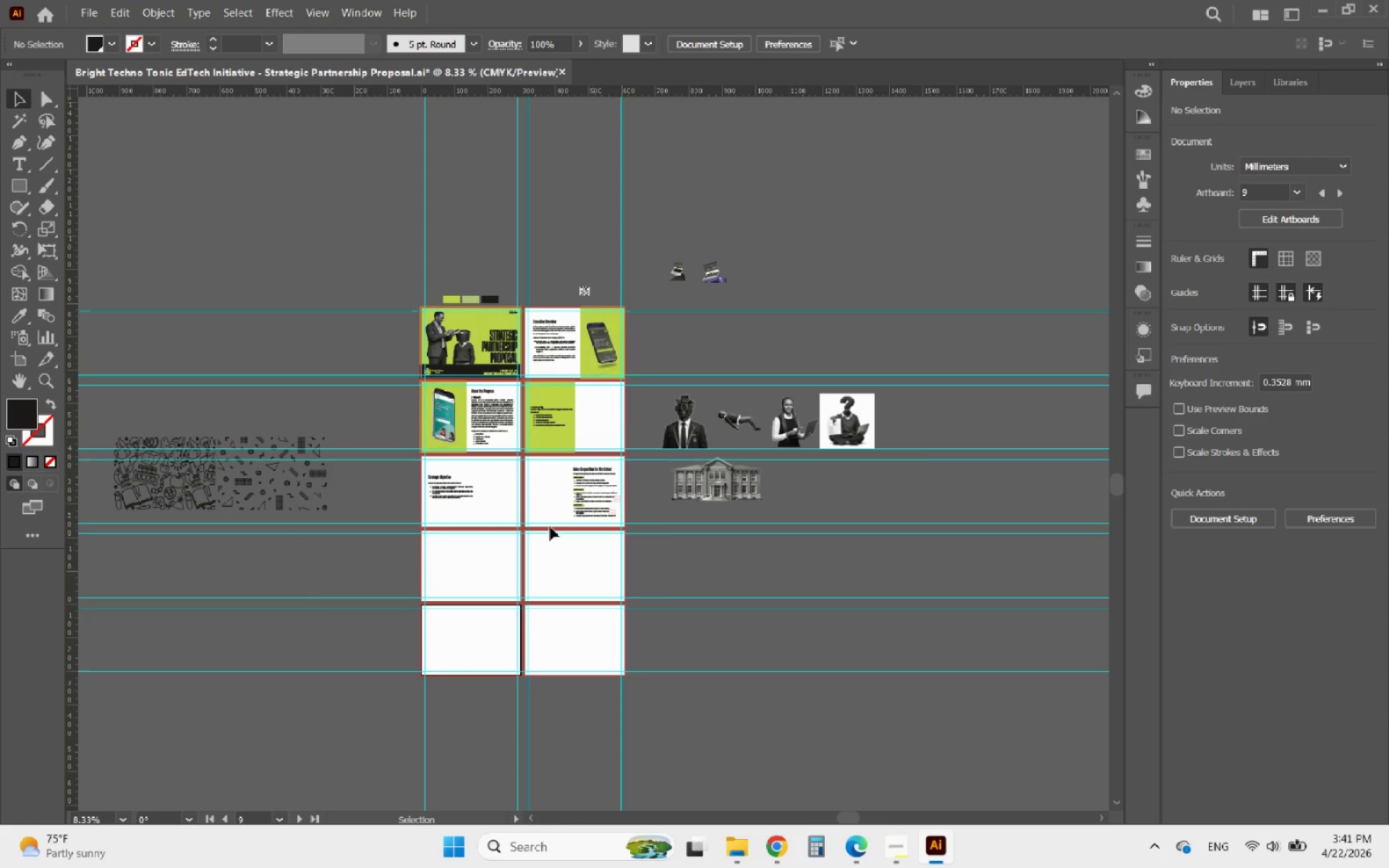 
hold_key(key=AltLeft, duration=0.72)
scroll: coordinate [538, 529], scroll_direction: up, amount: 1.0
 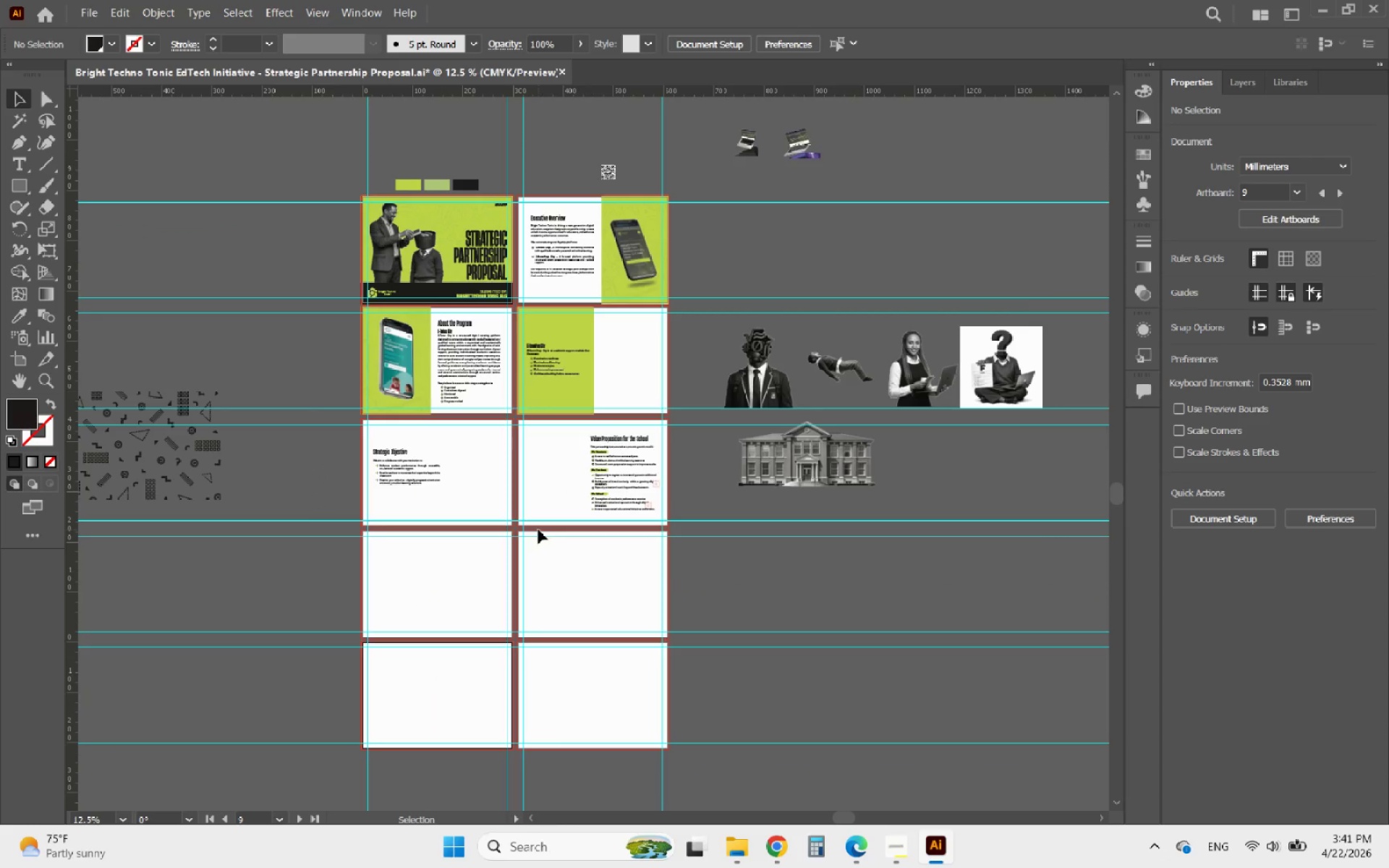 
hold_key(key=AltLeft, duration=1.81)
scroll: coordinate [393, 477], scroll_direction: up, amount: 5.0
 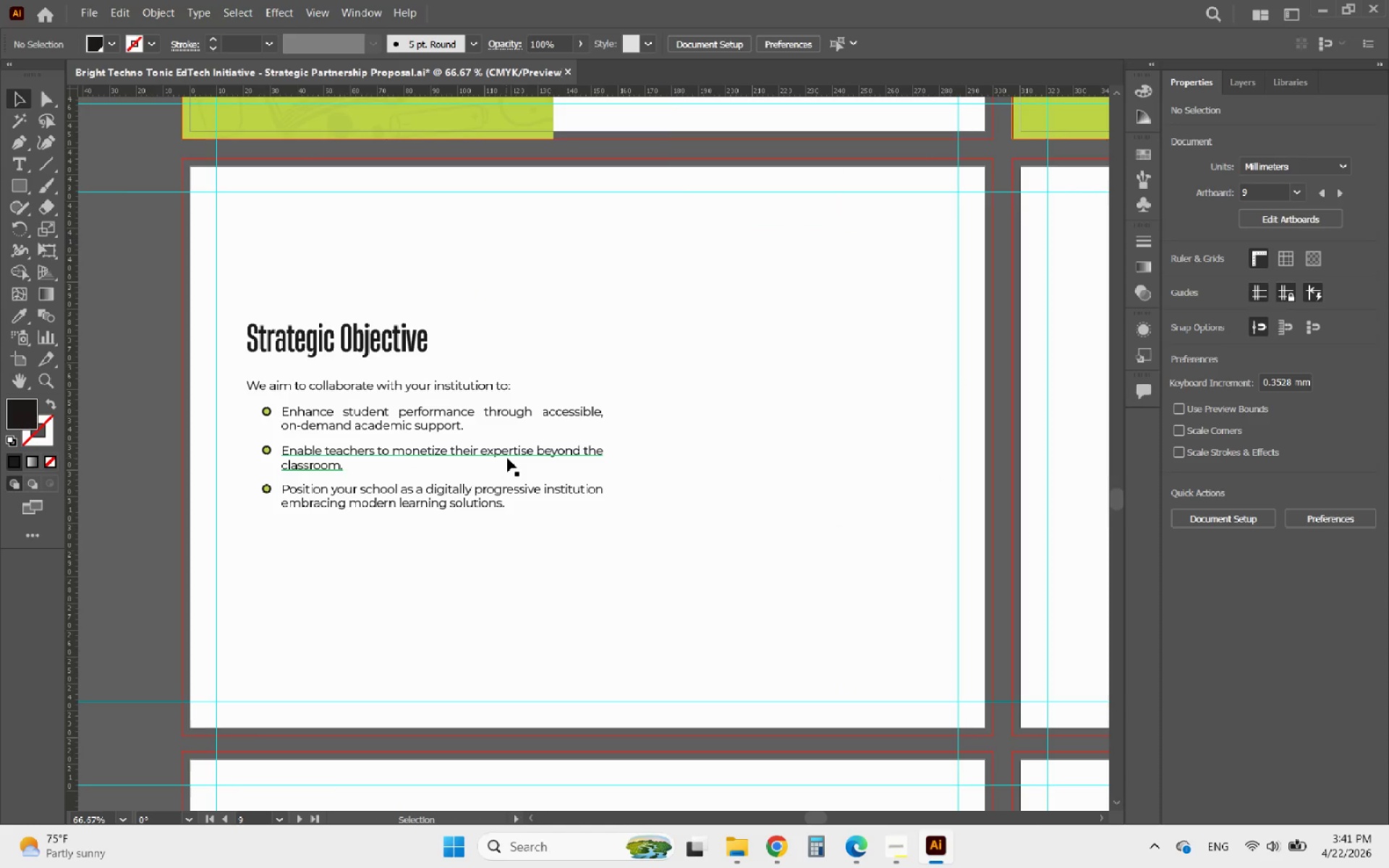 
hold_key(key=AltLeft, duration=1.36)
scroll: coordinate [338, 449], scroll_direction: down, amount: 5.0
 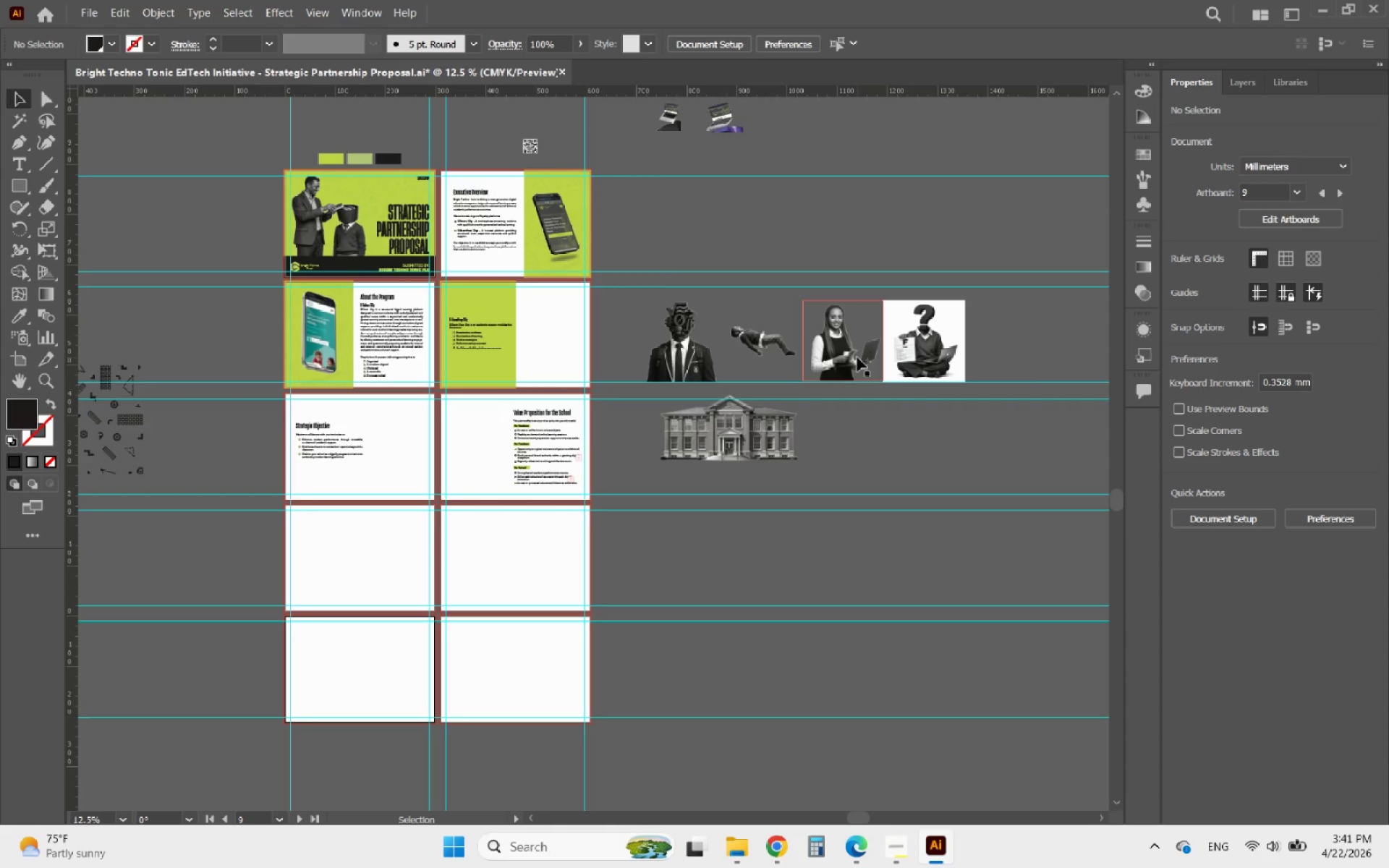 
left_click_drag(start_coordinate=[862, 348], to_coordinate=[438, 450])
 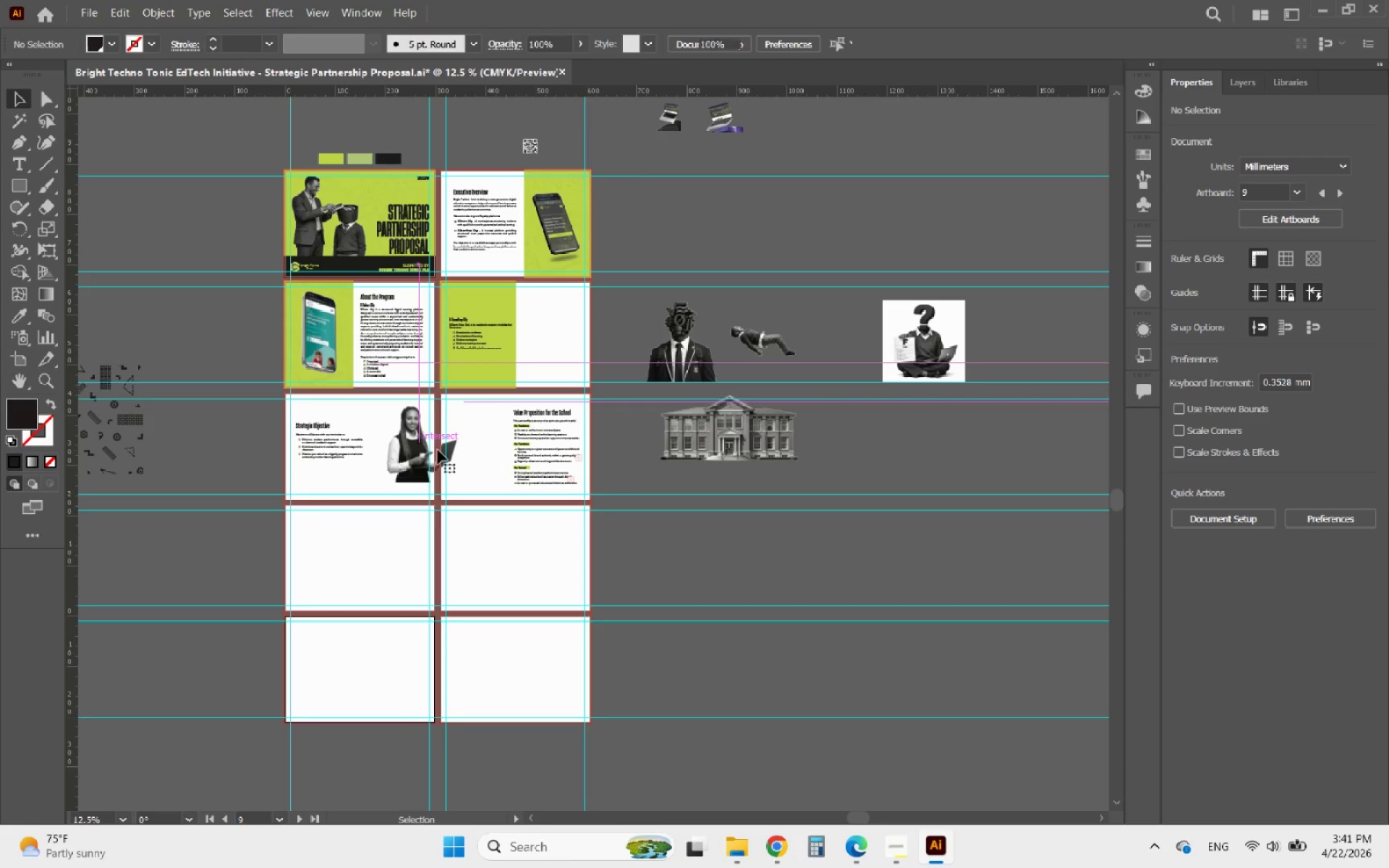 
hold_key(key=AltLeft, duration=0.53)
 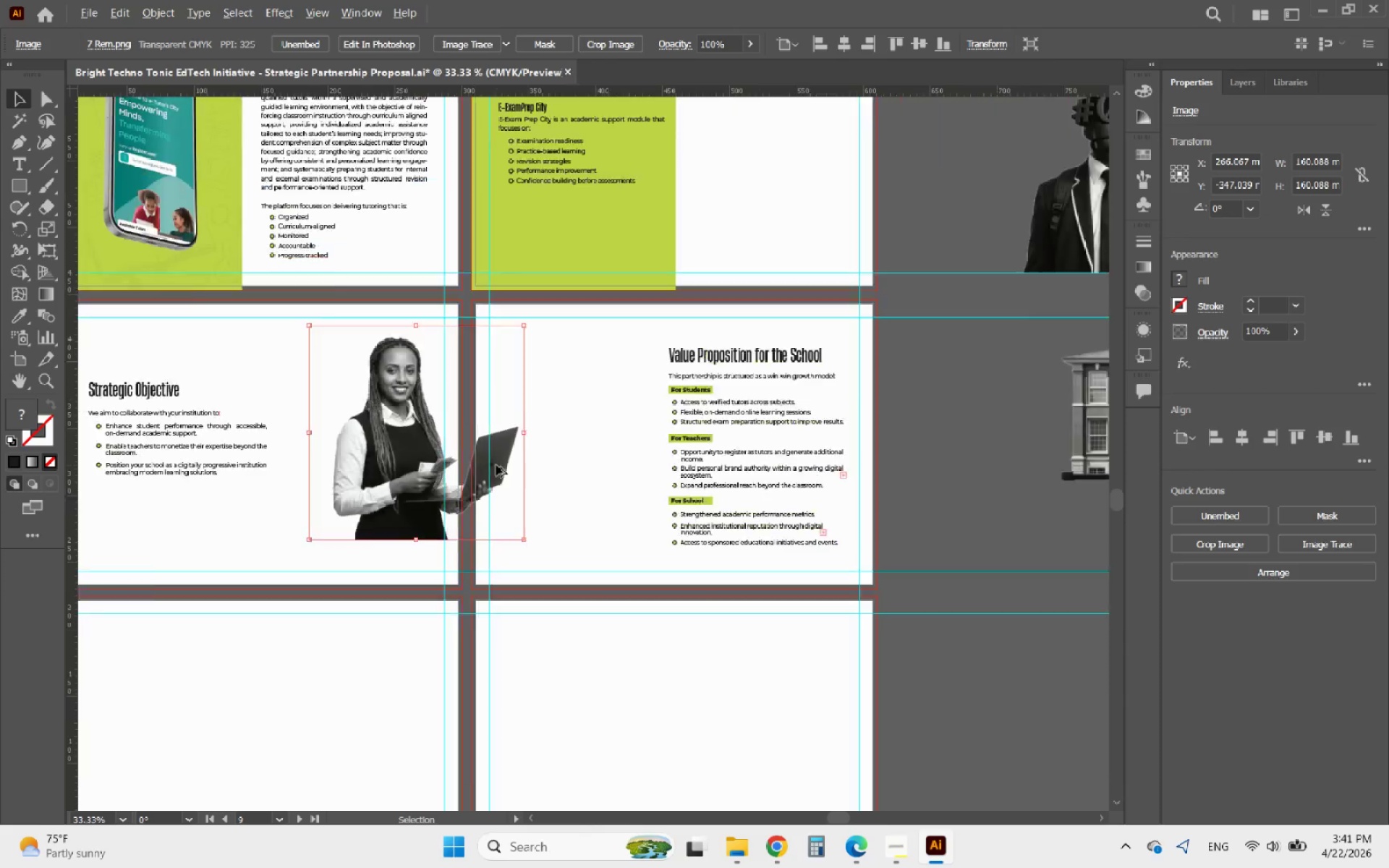 
hold_key(key=AltLeft, duration=0.95)
 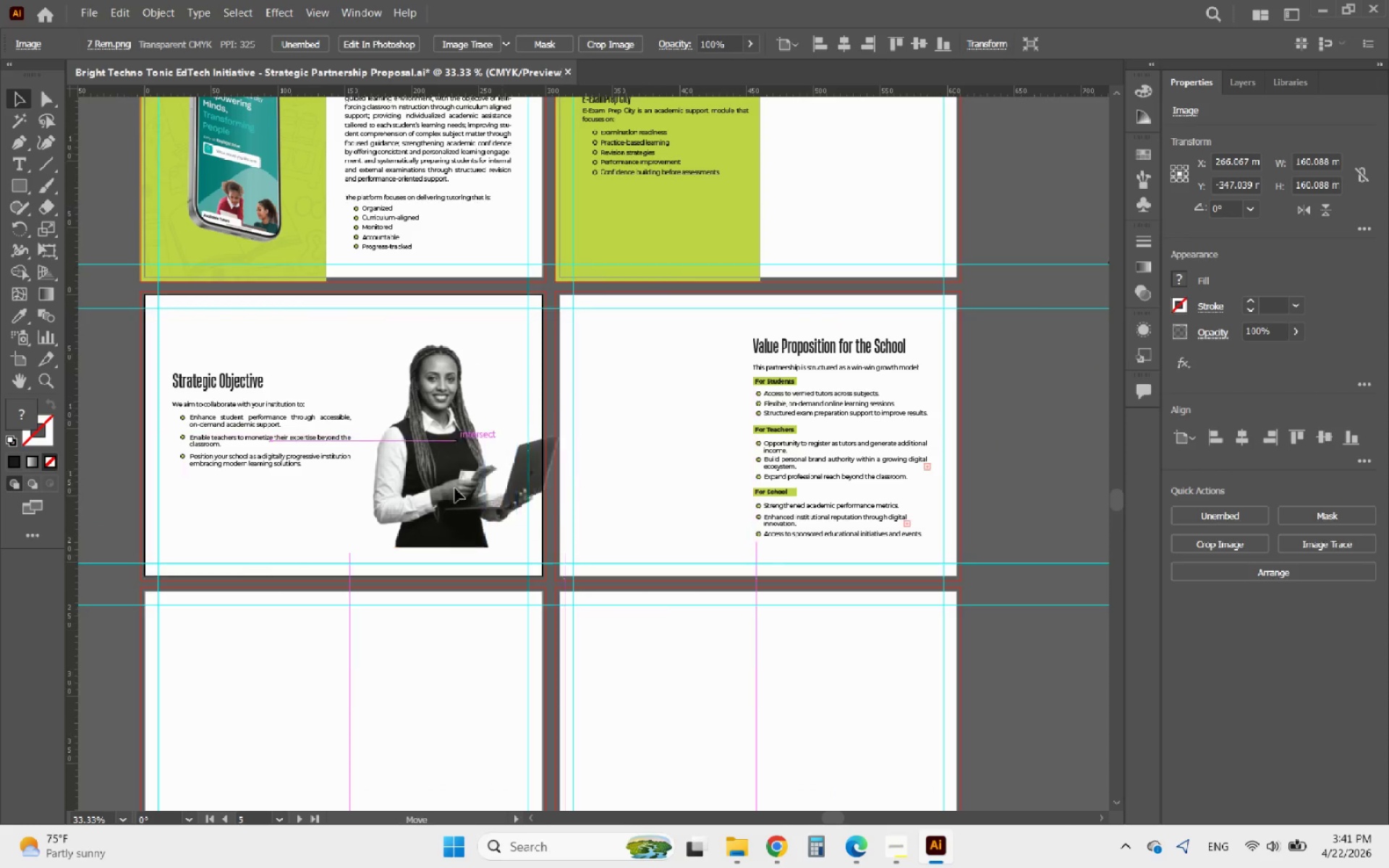 
scroll: coordinate [432, 450], scroll_direction: up, amount: 3.0
 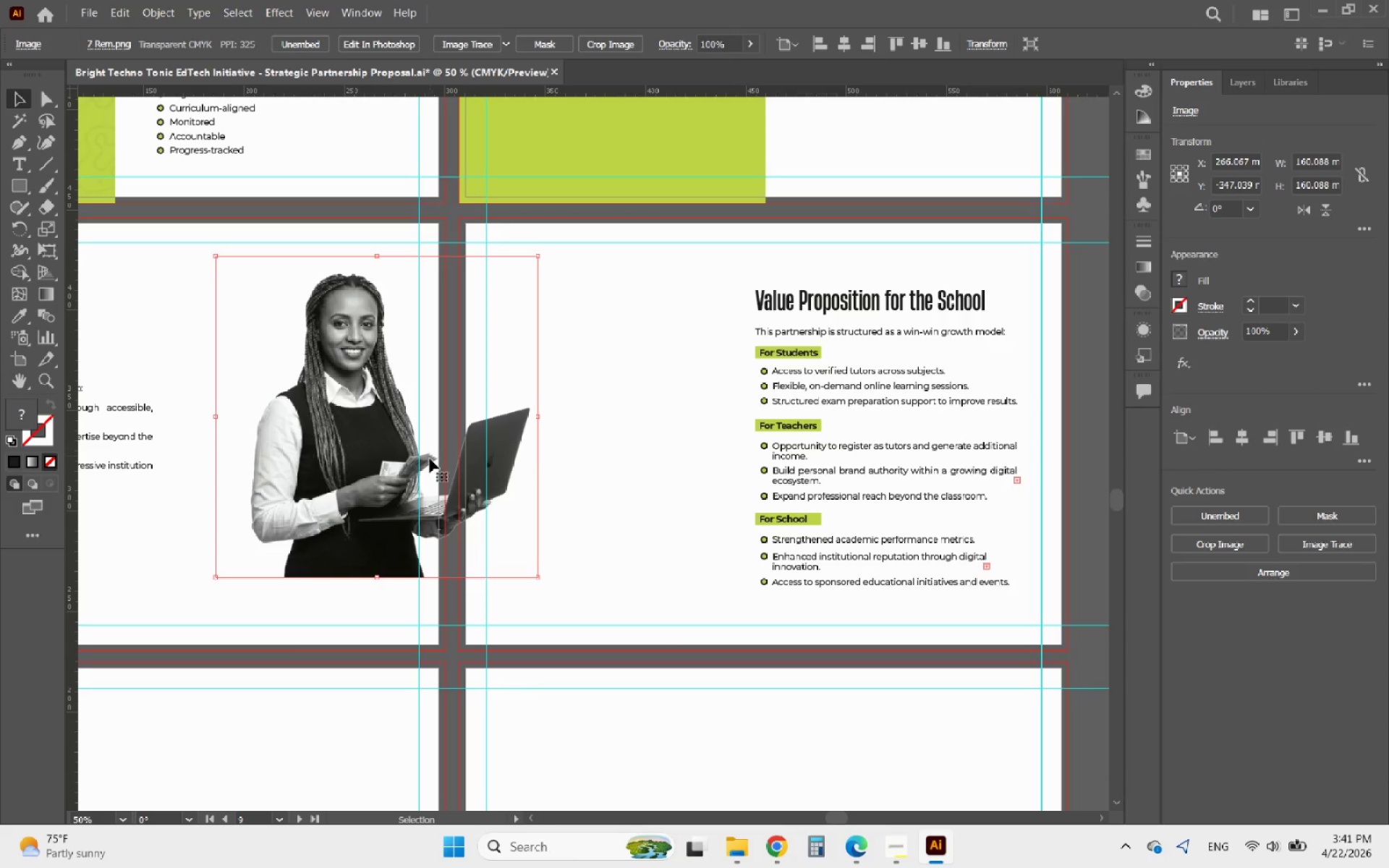 
scroll: coordinate [413, 472], scroll_direction: down, amount: 1.0
 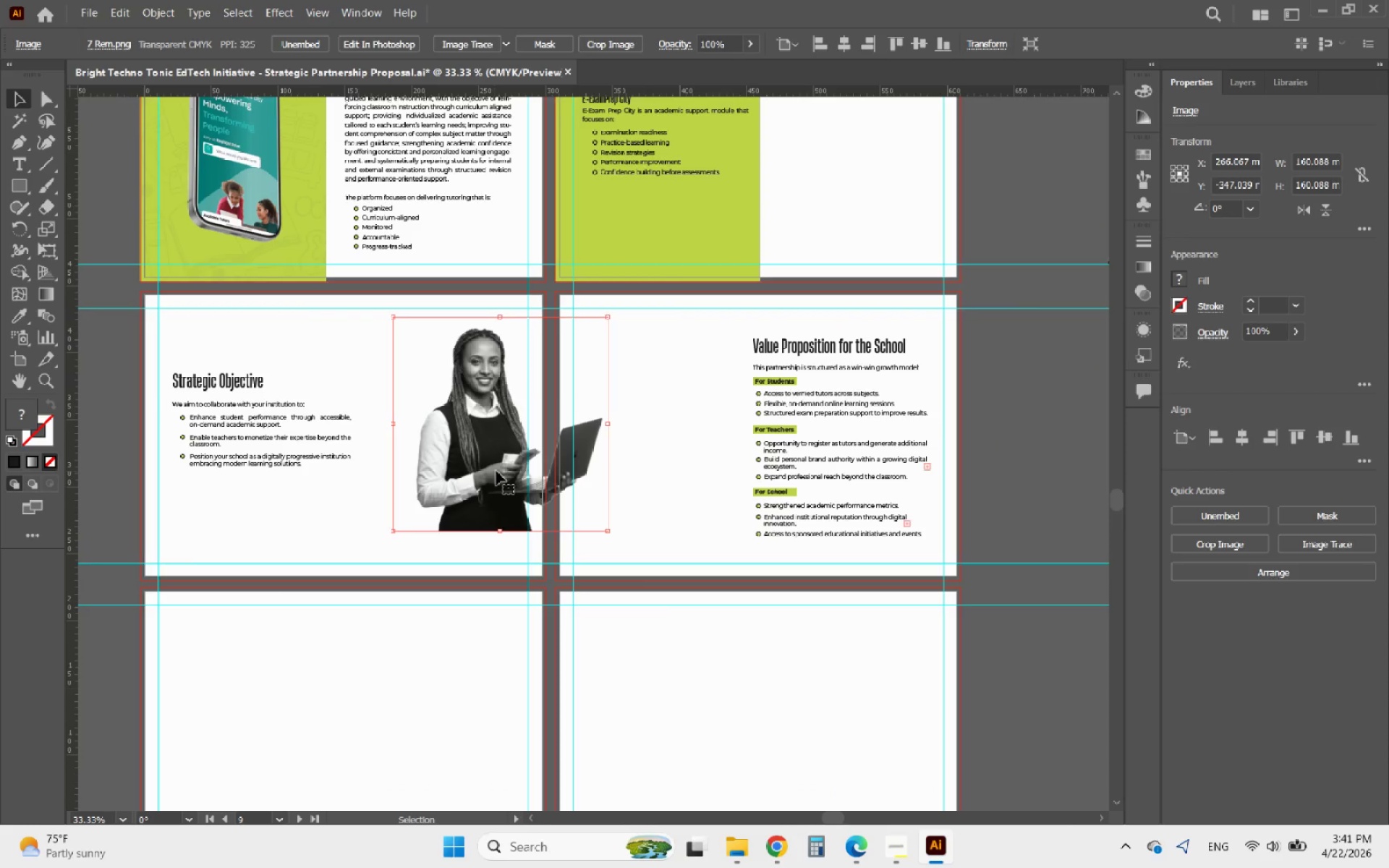 
left_click_drag(start_coordinate=[502, 470], to_coordinate=[445, 491])
 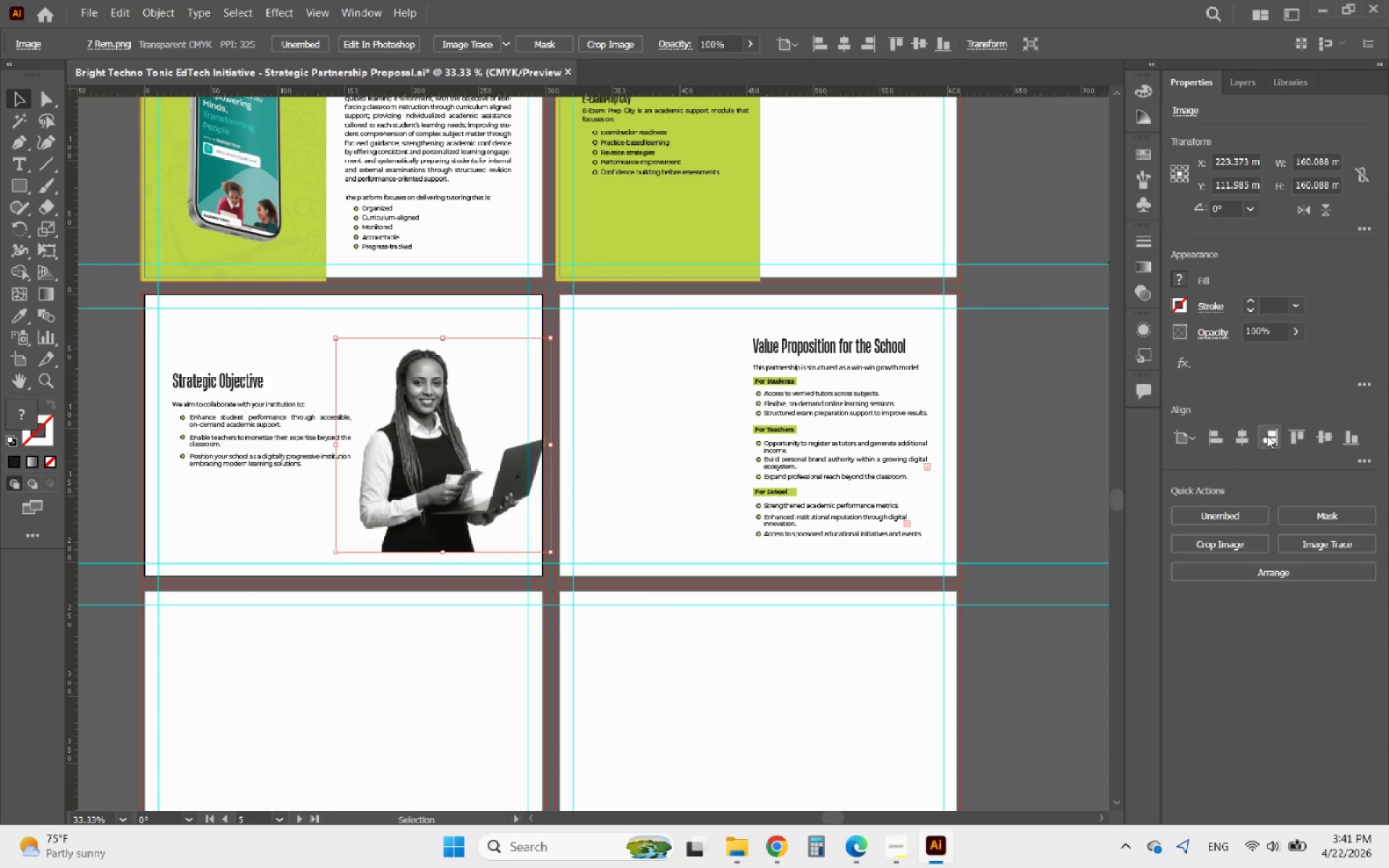 
left_click([1303, 209])
 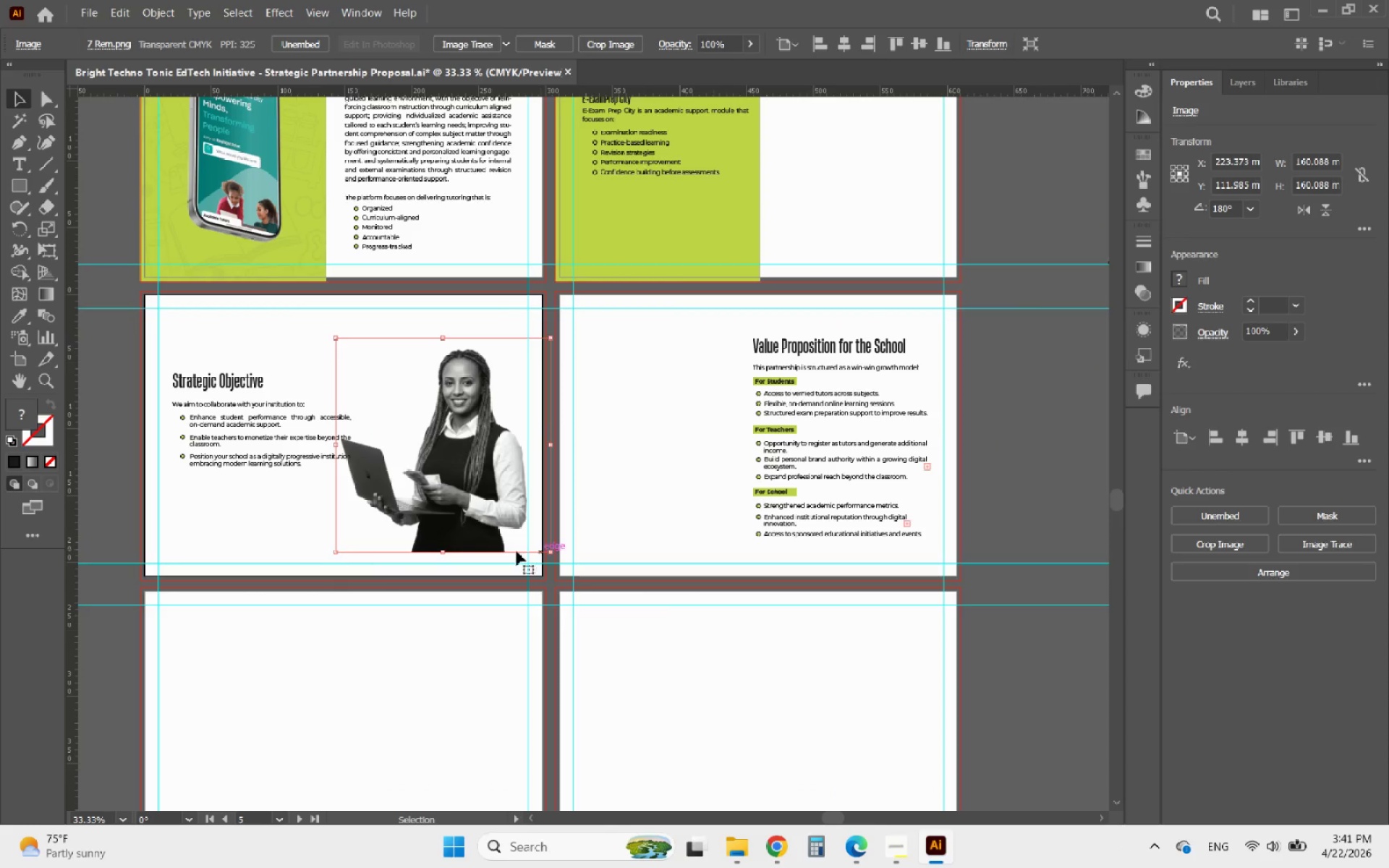 
hold_key(key=AltLeft, duration=0.58)
scroll: coordinate [294, 537], scroll_direction: up, amount: 1.0
 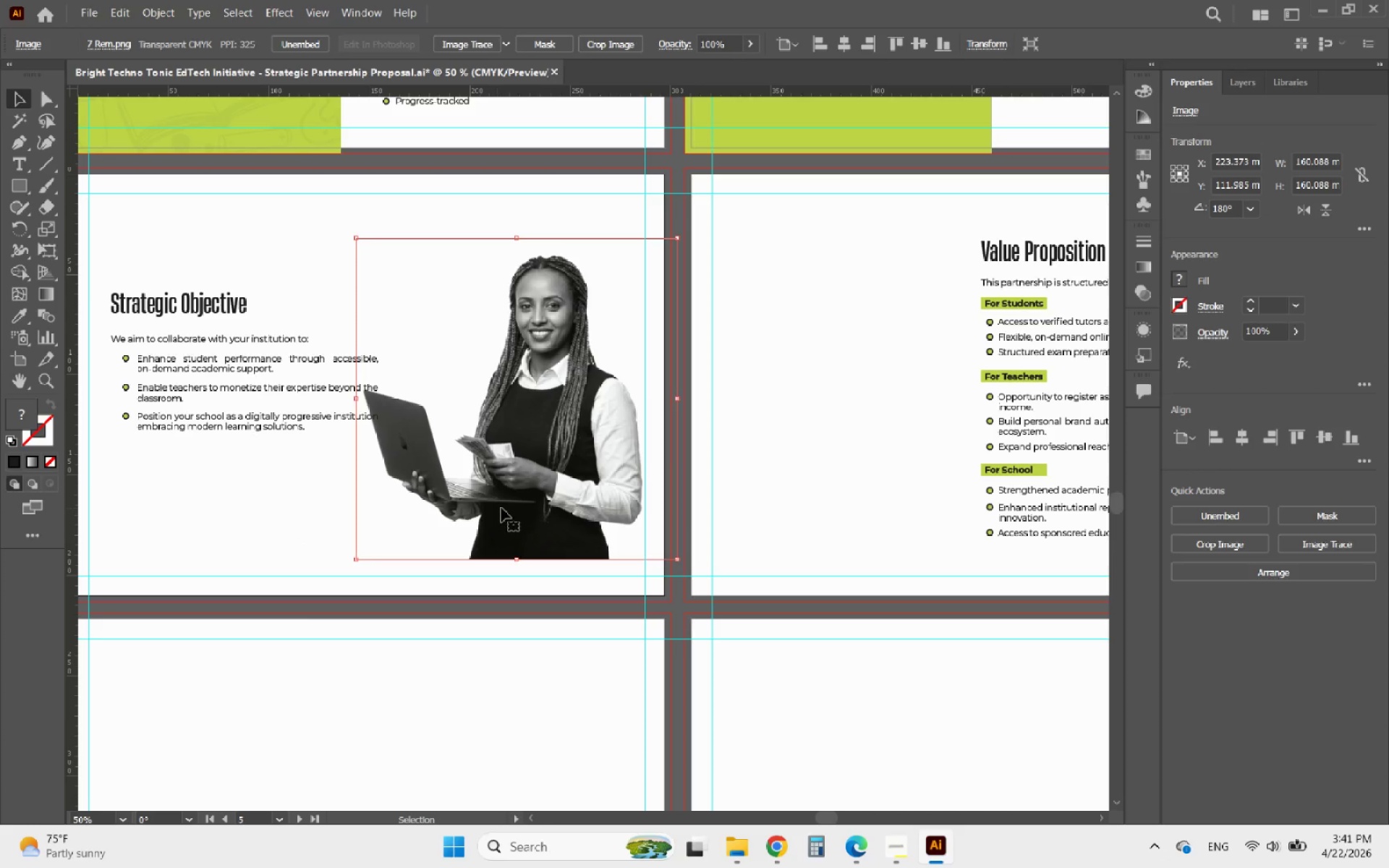 
left_click_drag(start_coordinate=[511, 508], to_coordinate=[519, 525])
 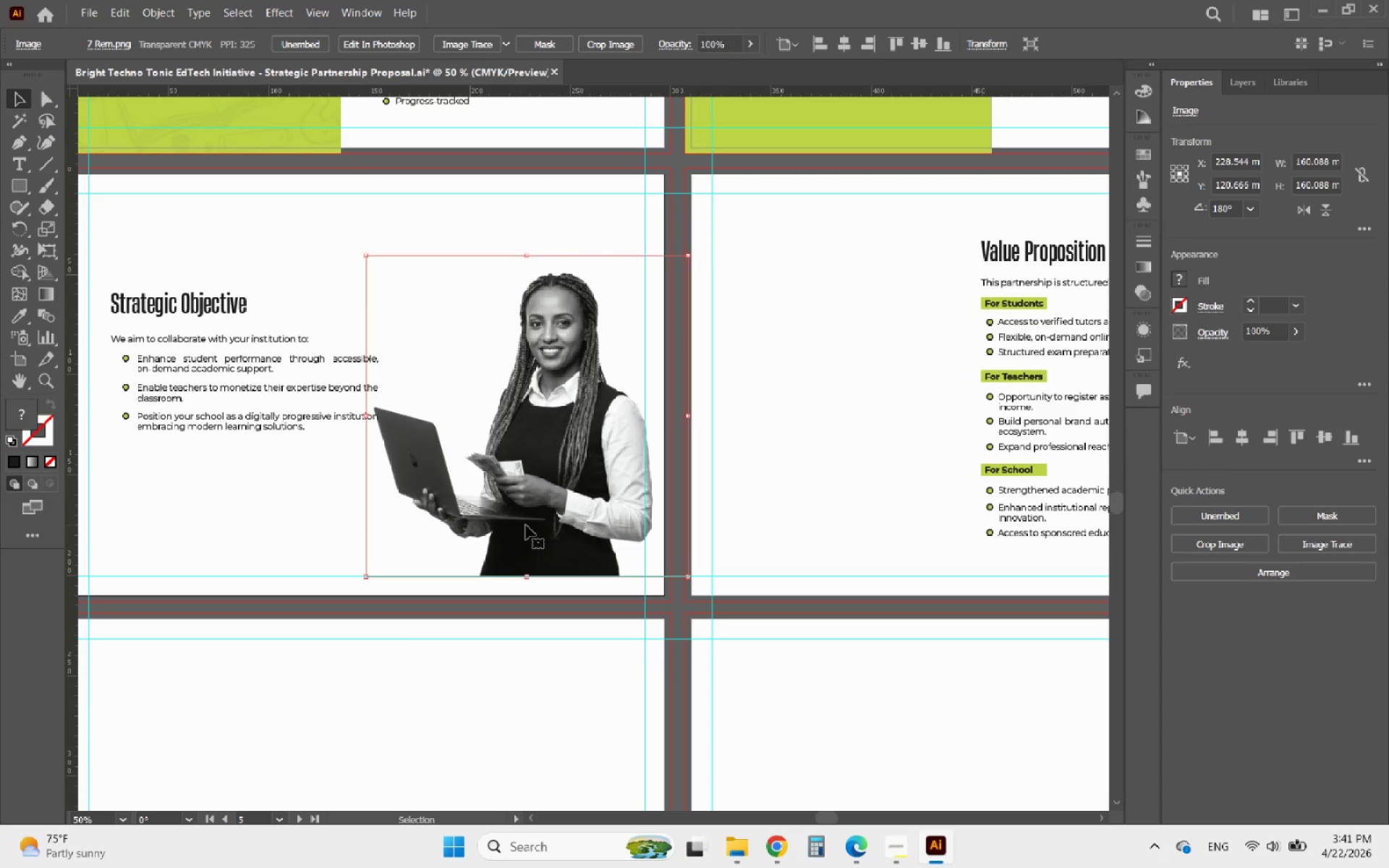 
left_click_drag(start_coordinate=[530, 525], to_coordinate=[540, 542])
 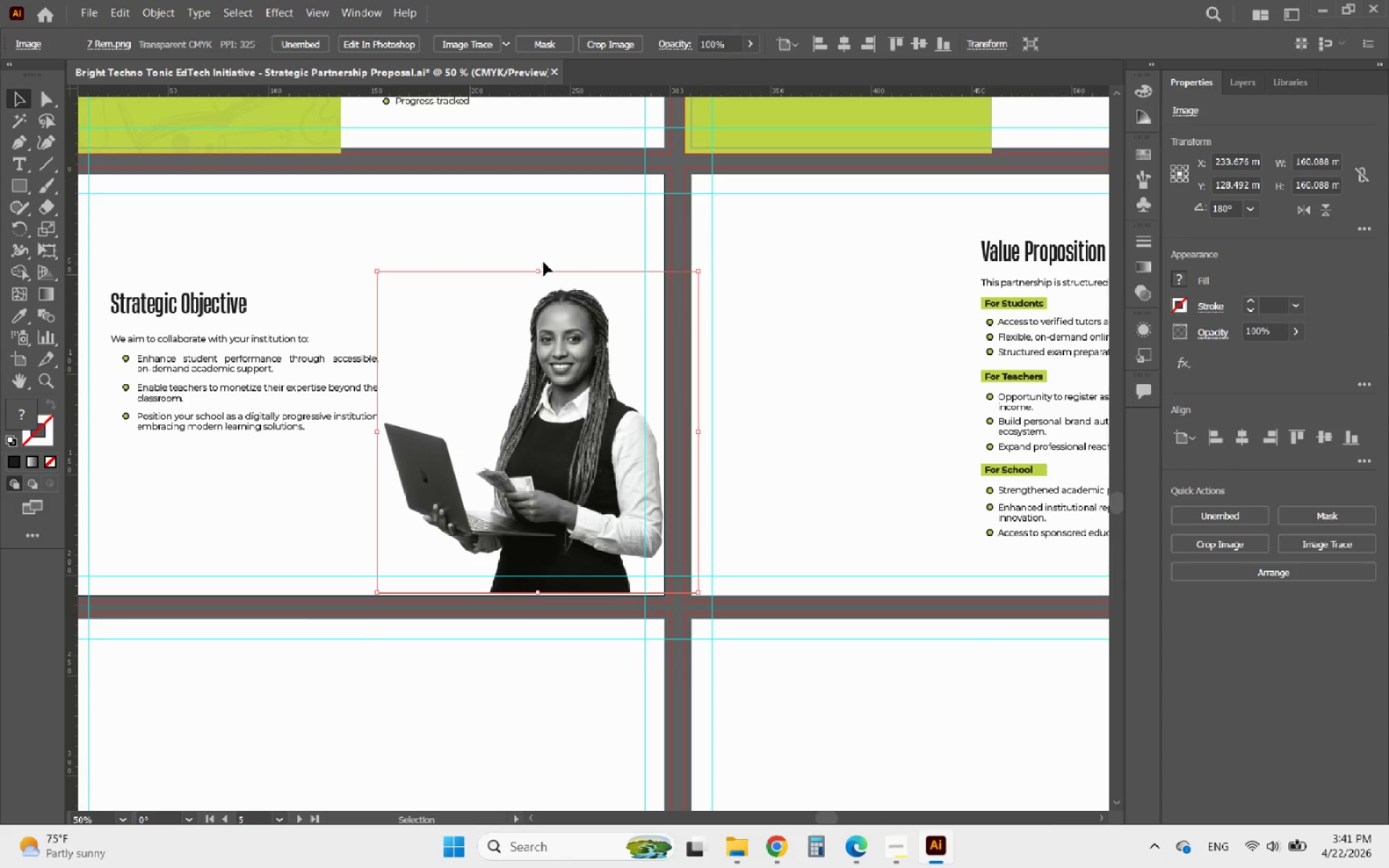 
hold_key(key=ShiftLeft, duration=3.38)
left_click_drag(start_coordinate=[538, 269], to_coordinate=[543, 195])
 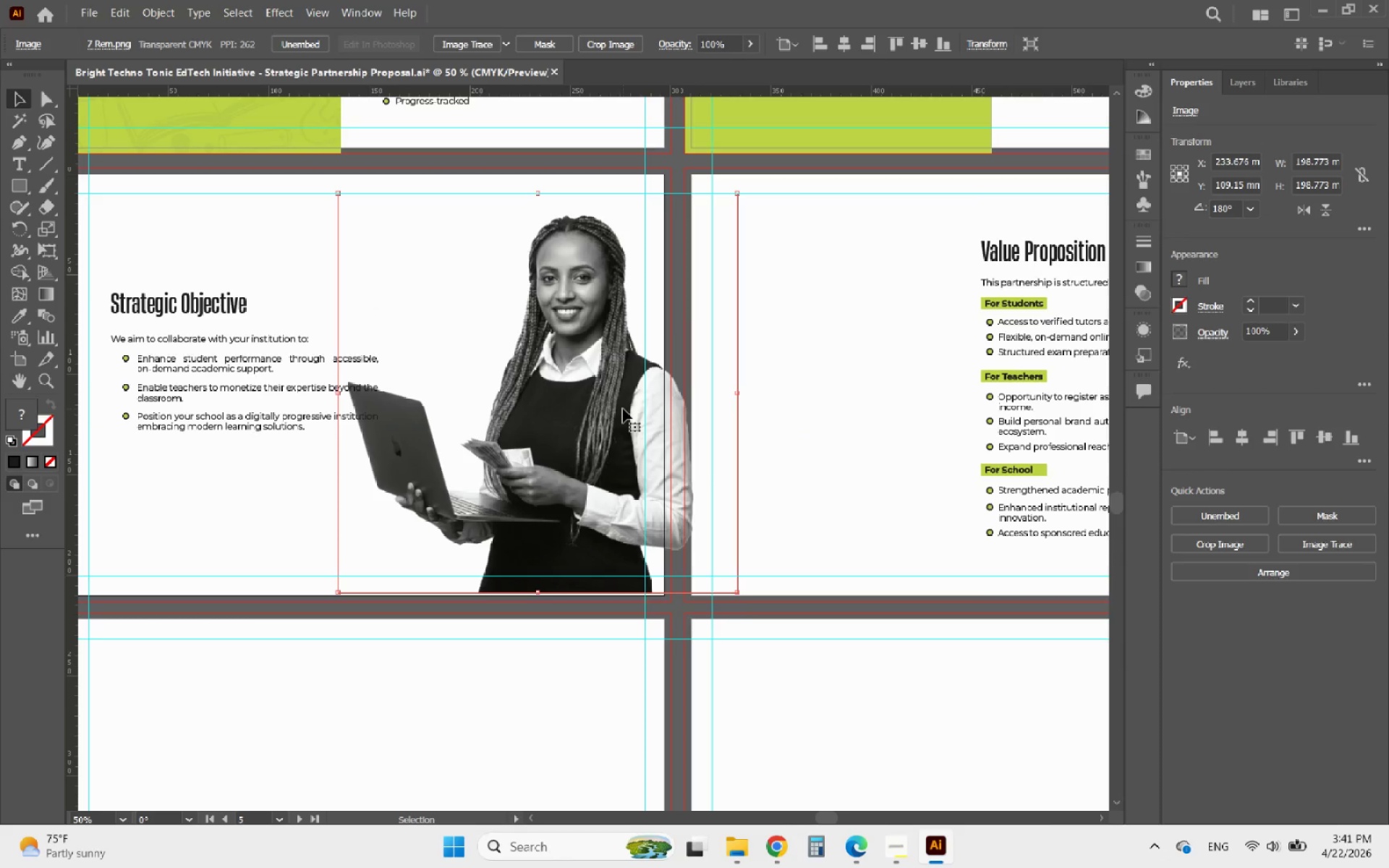 
left_click_drag(start_coordinate=[619, 411], to_coordinate=[625, 422])
 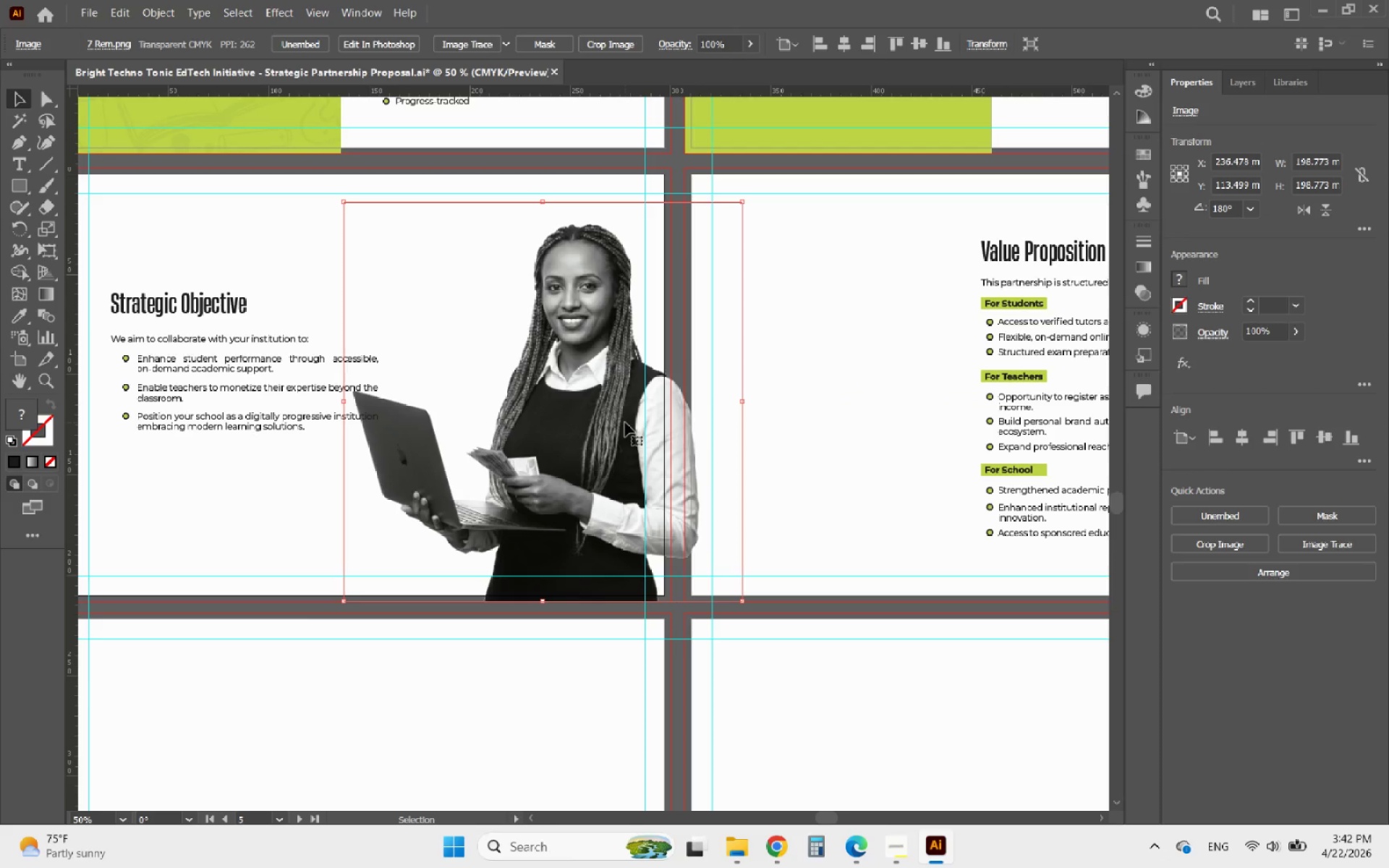 
wait(21.03)
 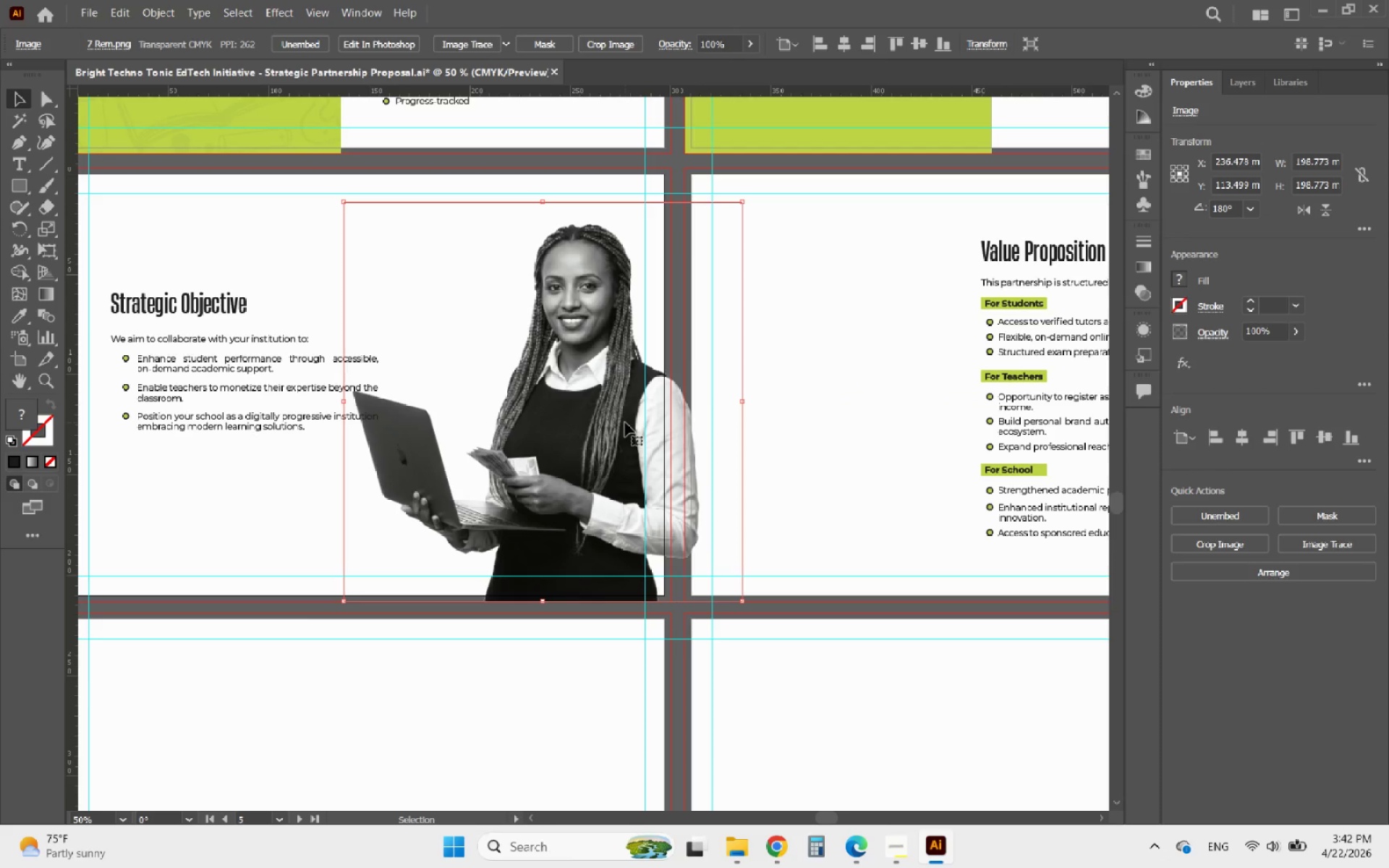 
hold_key(key=AltLeft, duration=1.16)
scroll: coordinate [680, 474], scroll_direction: down, amount: 2.0
 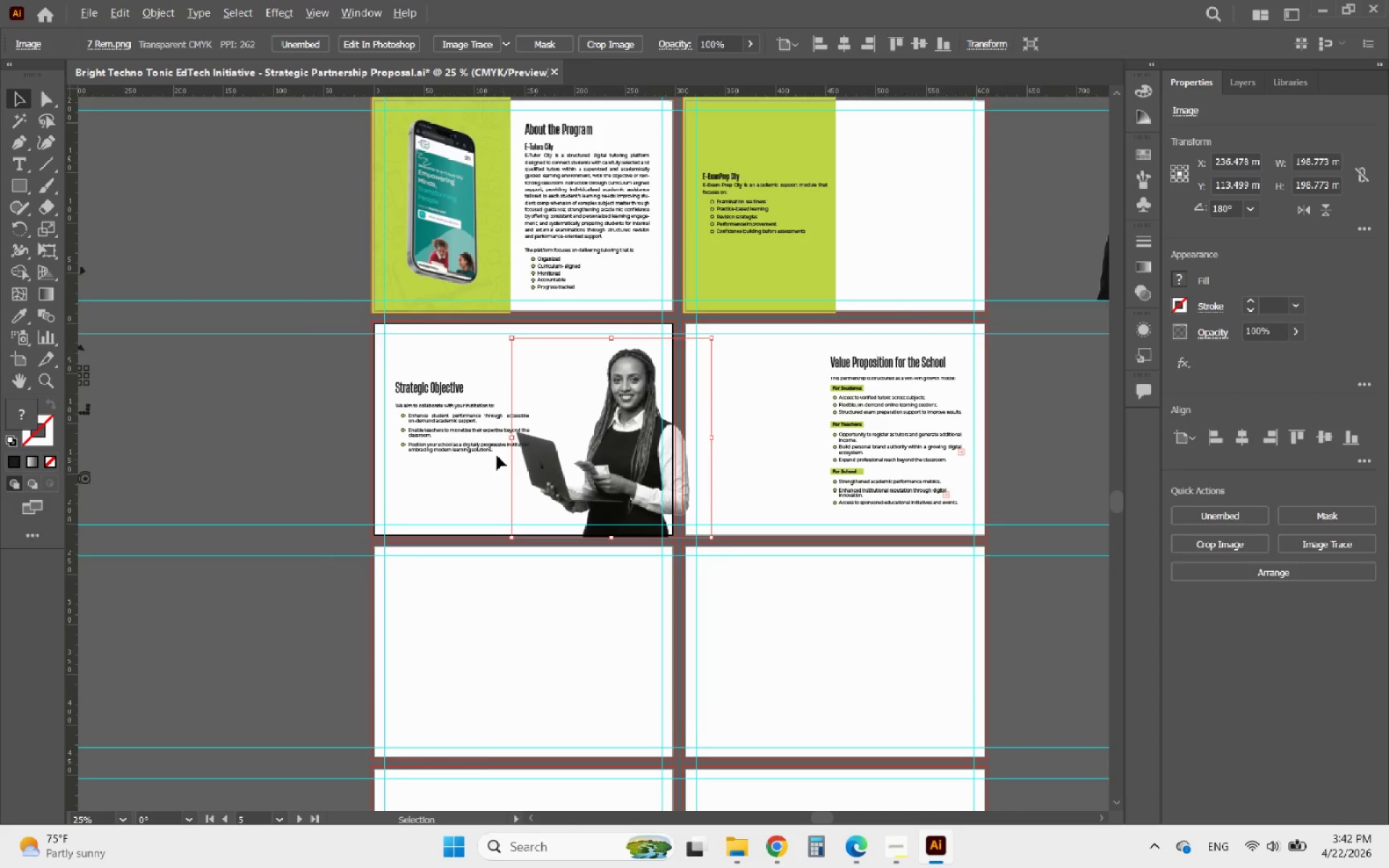 
scroll: coordinate [449, 423], scroll_direction: up, amount: 2.0
 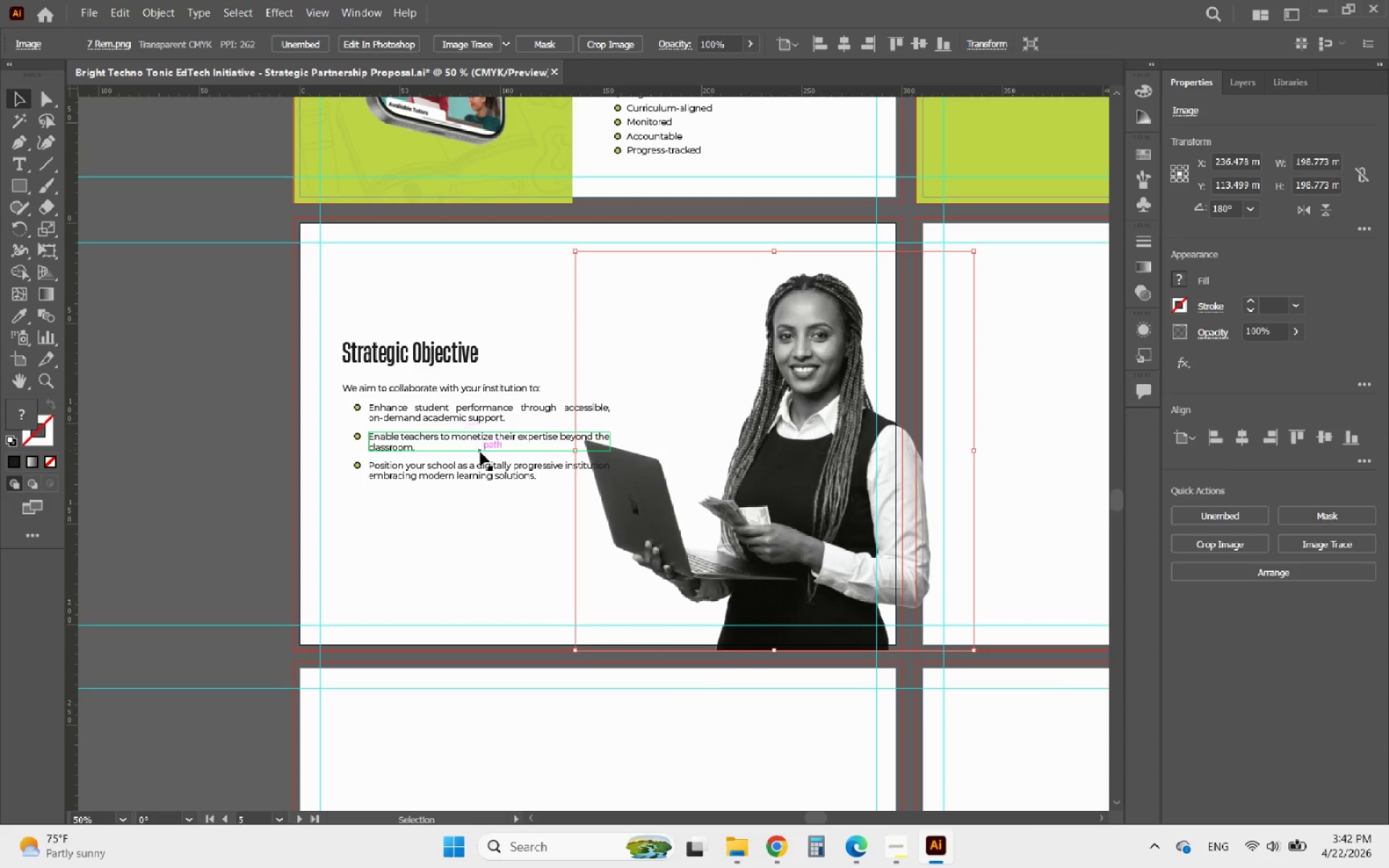 
hold_key(key=AltLeft, duration=0.5)
scroll: coordinate [482, 453], scroll_direction: up, amount: 1.0
 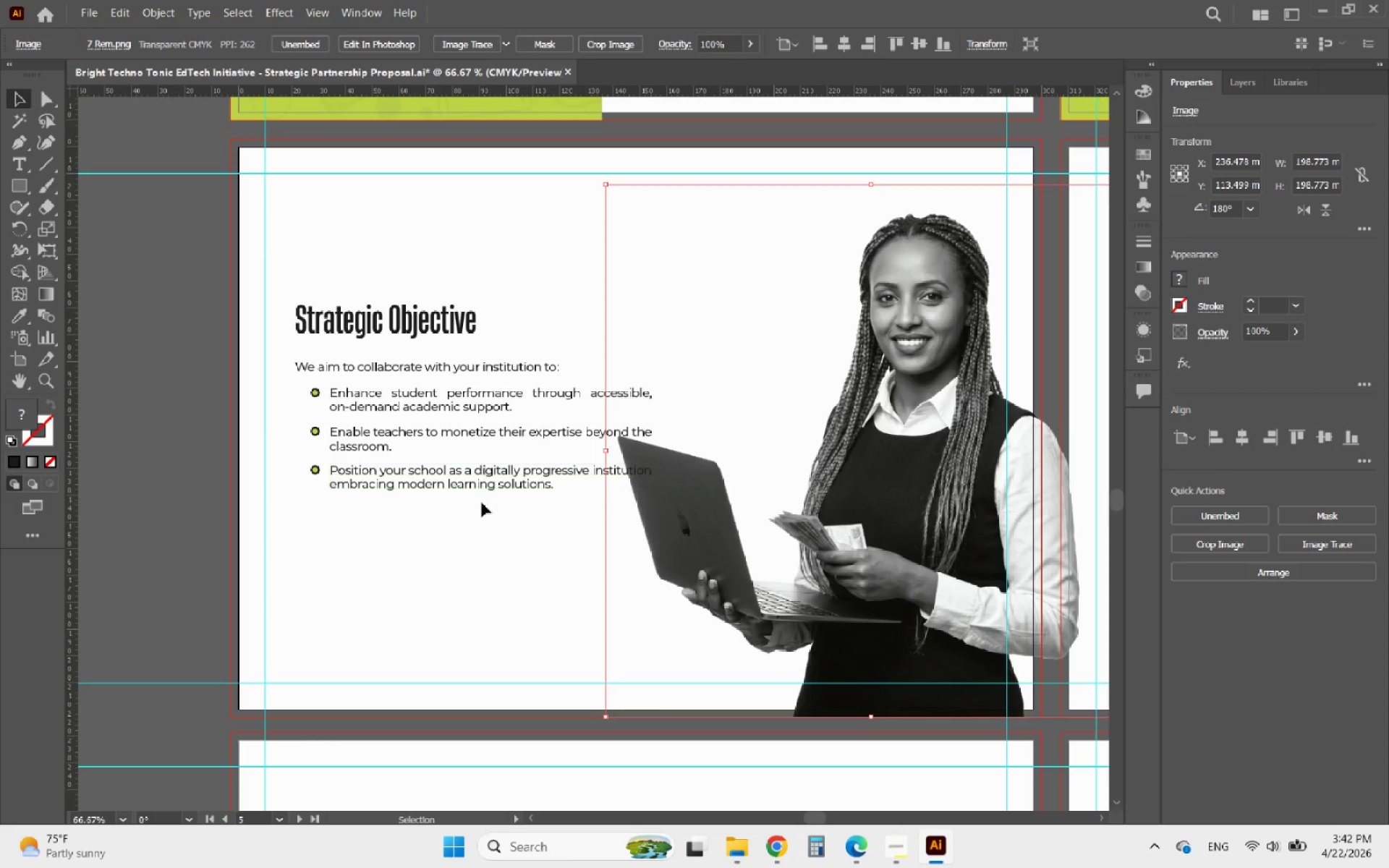 
hold_key(key=AltLeft, duration=0.86)
scroll: coordinate [422, 503], scroll_direction: down, amount: 1.0
 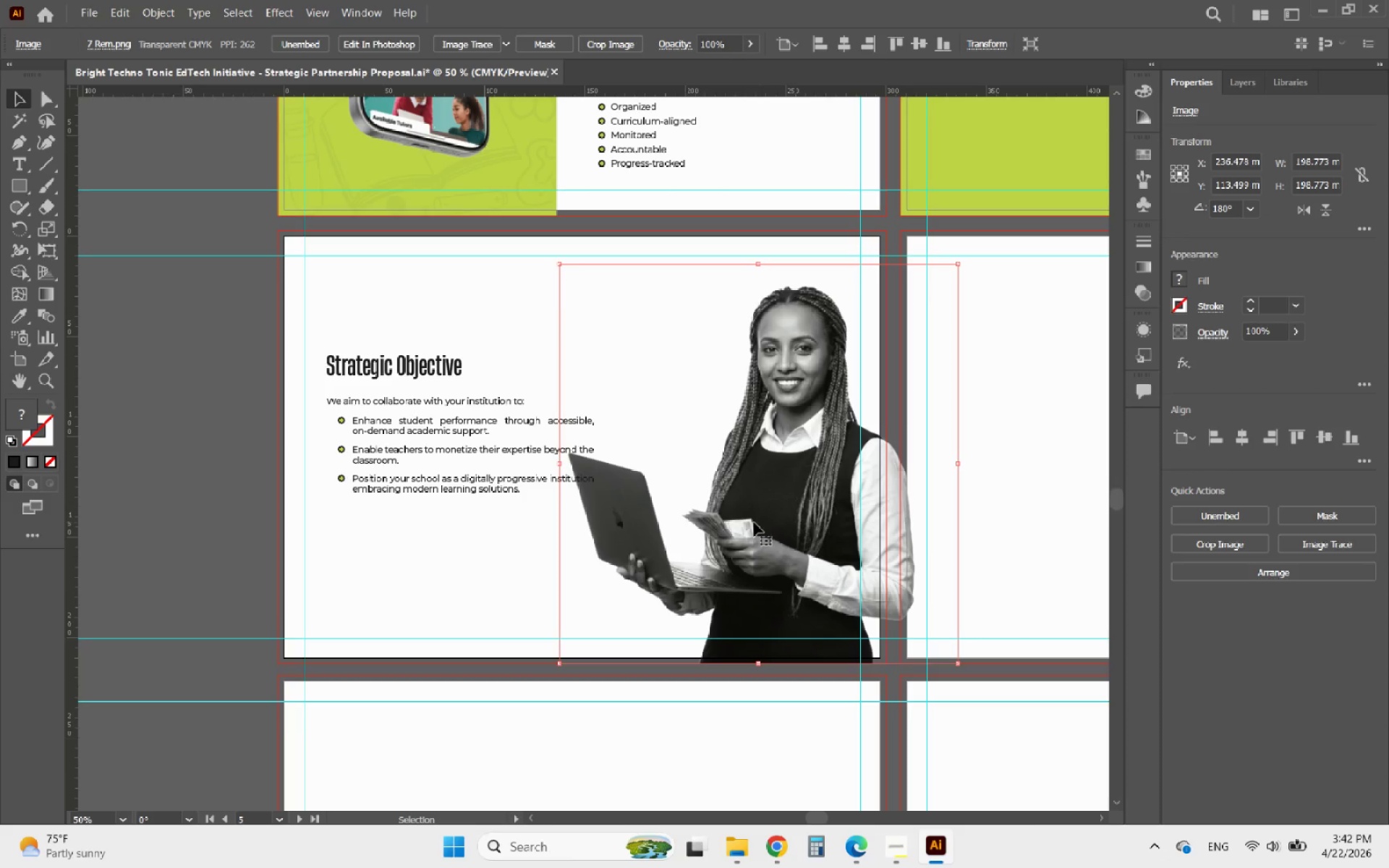 
hold_key(key=AltLeft, duration=0.52)
scroll: coordinate [425, 448], scroll_direction: up, amount: 1.0
 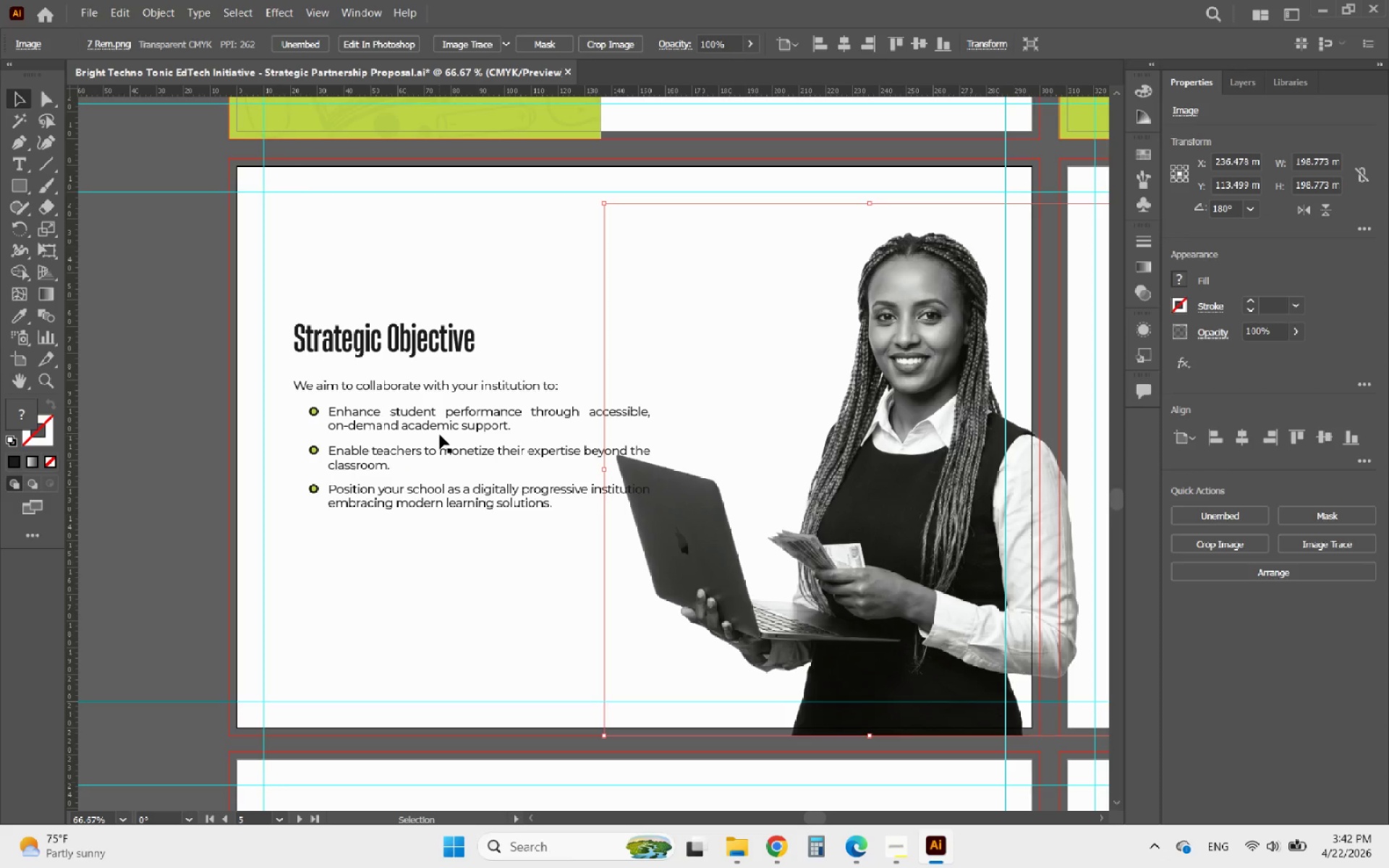 
left_click([452, 426])
 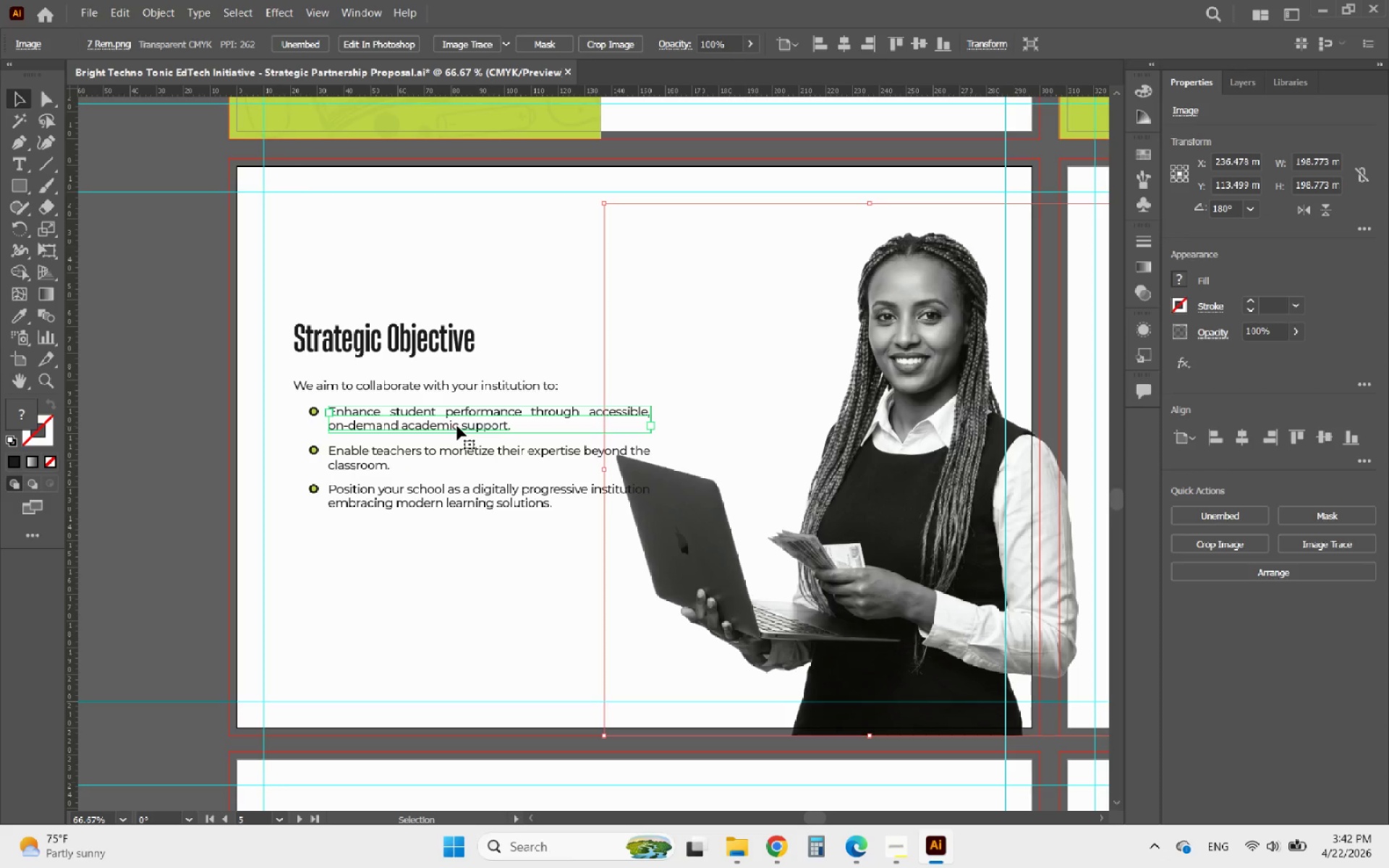 
hold_key(key=AltLeft, duration=0.38)
scroll: coordinate [508, 435], scroll_direction: up, amount: 1.0
 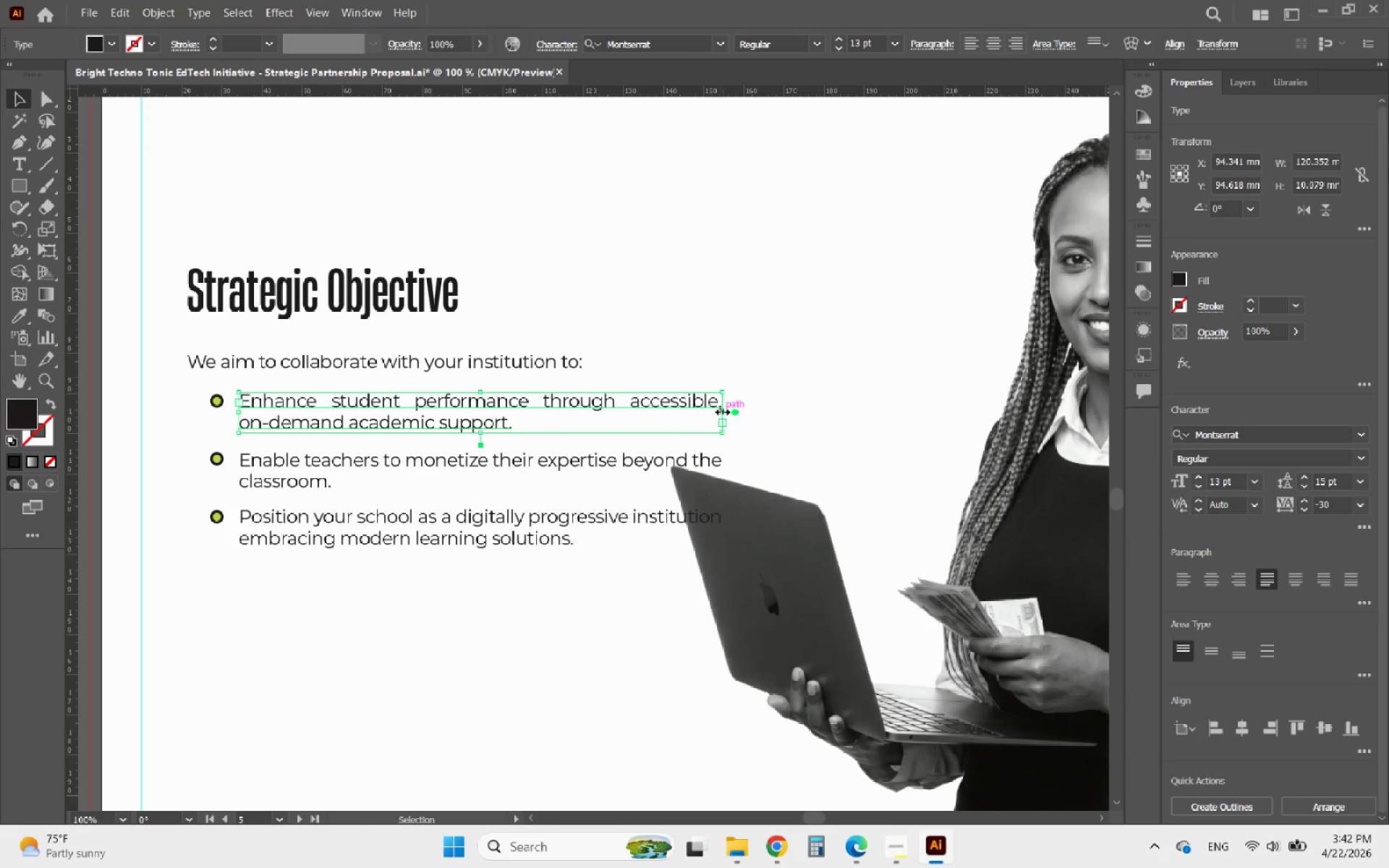 
left_click_drag(start_coordinate=[721, 410], to_coordinate=[611, 401])
 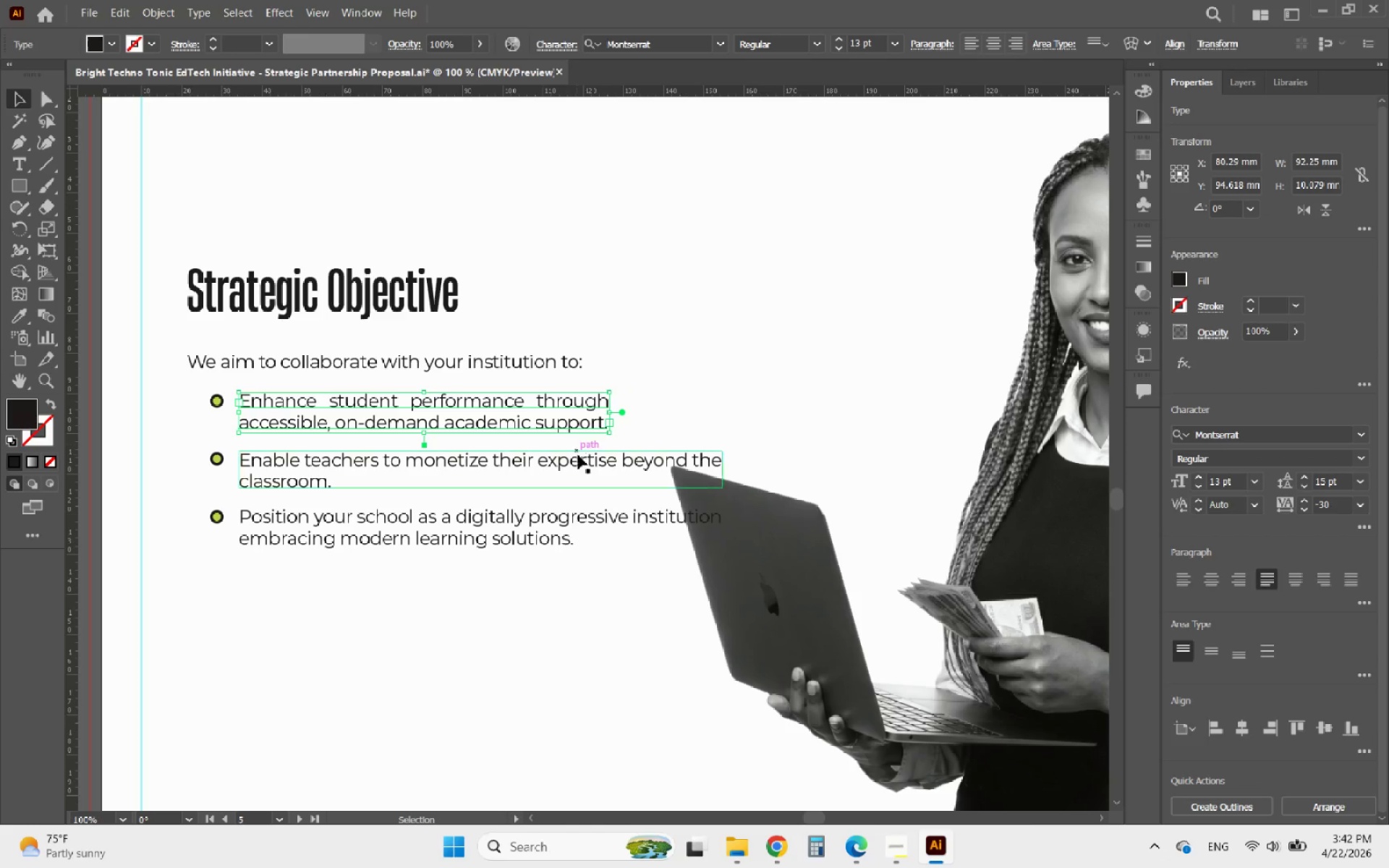 
left_click([578, 456])
 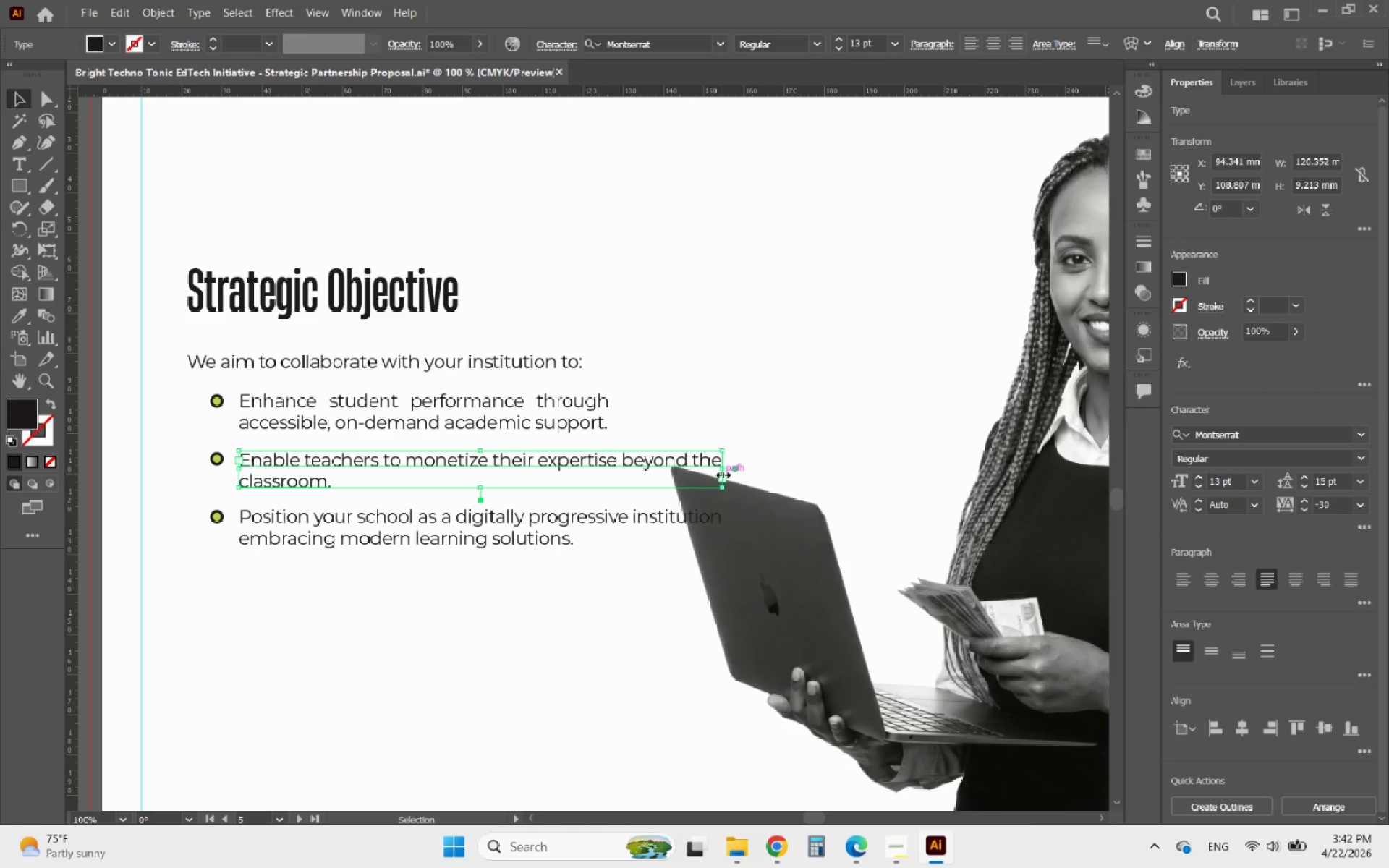 
left_click_drag(start_coordinate=[721, 472], to_coordinate=[613, 460])
 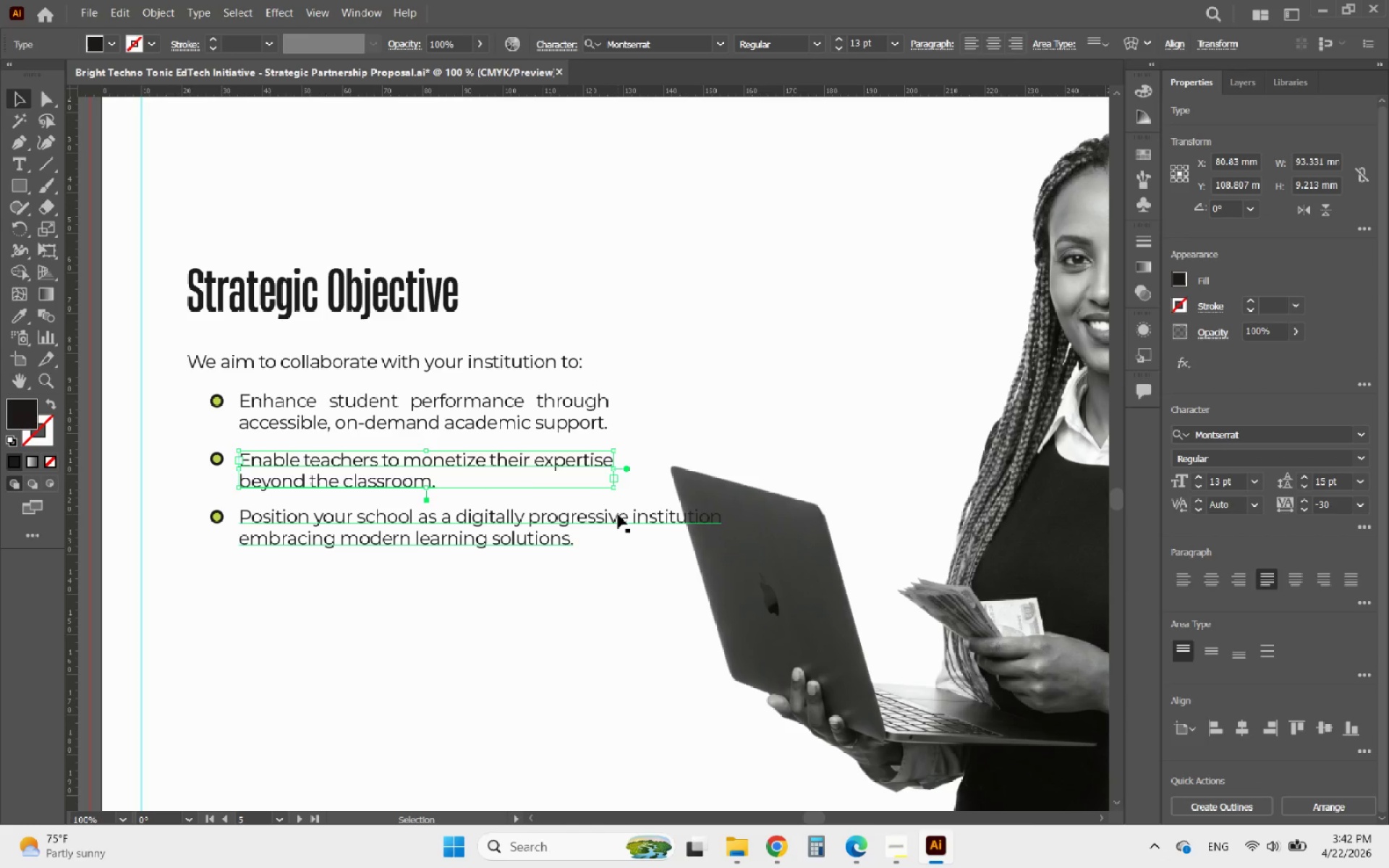 
left_click([618, 514])
 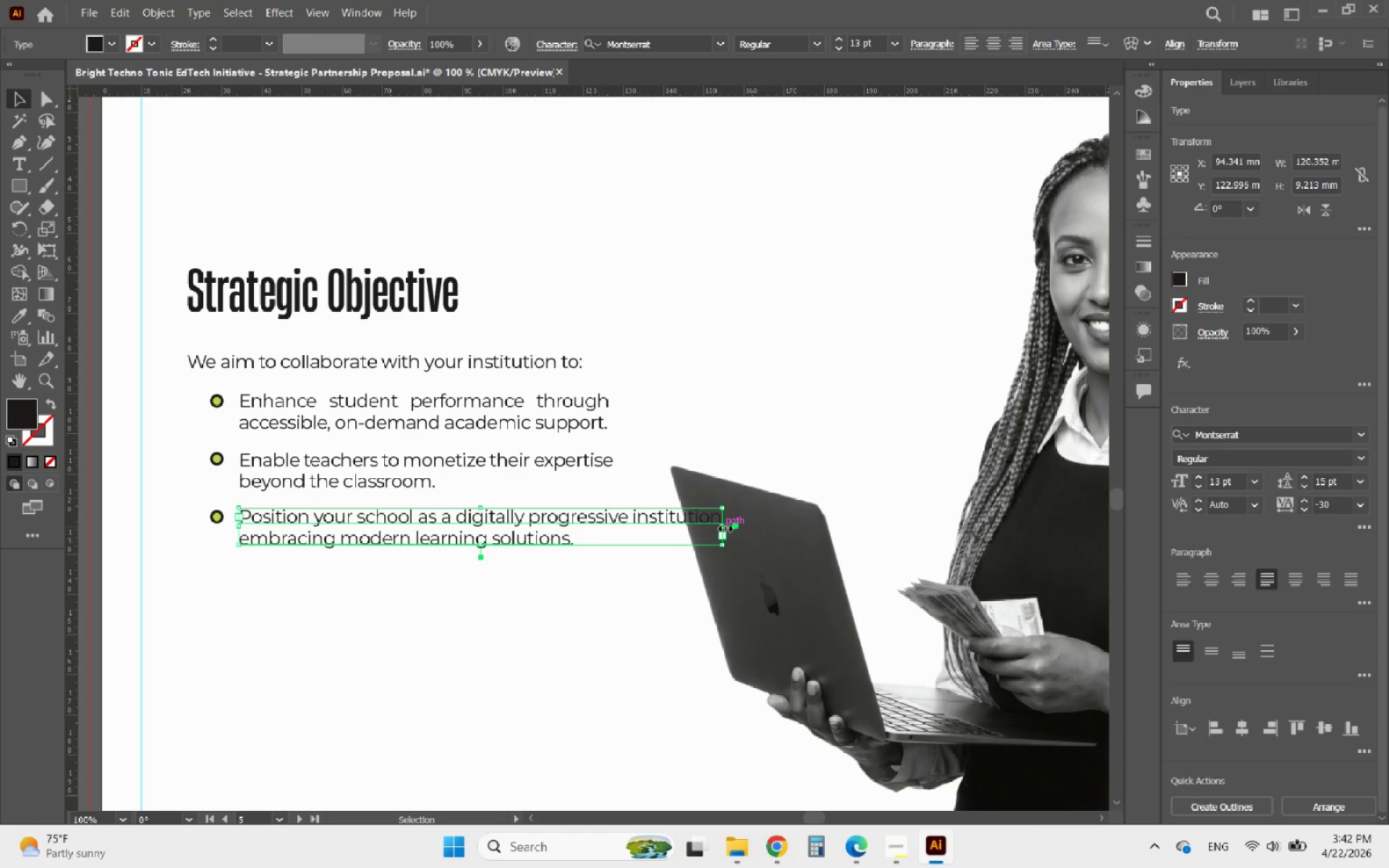 
left_click_drag(start_coordinate=[723, 527], to_coordinate=[668, 522])
 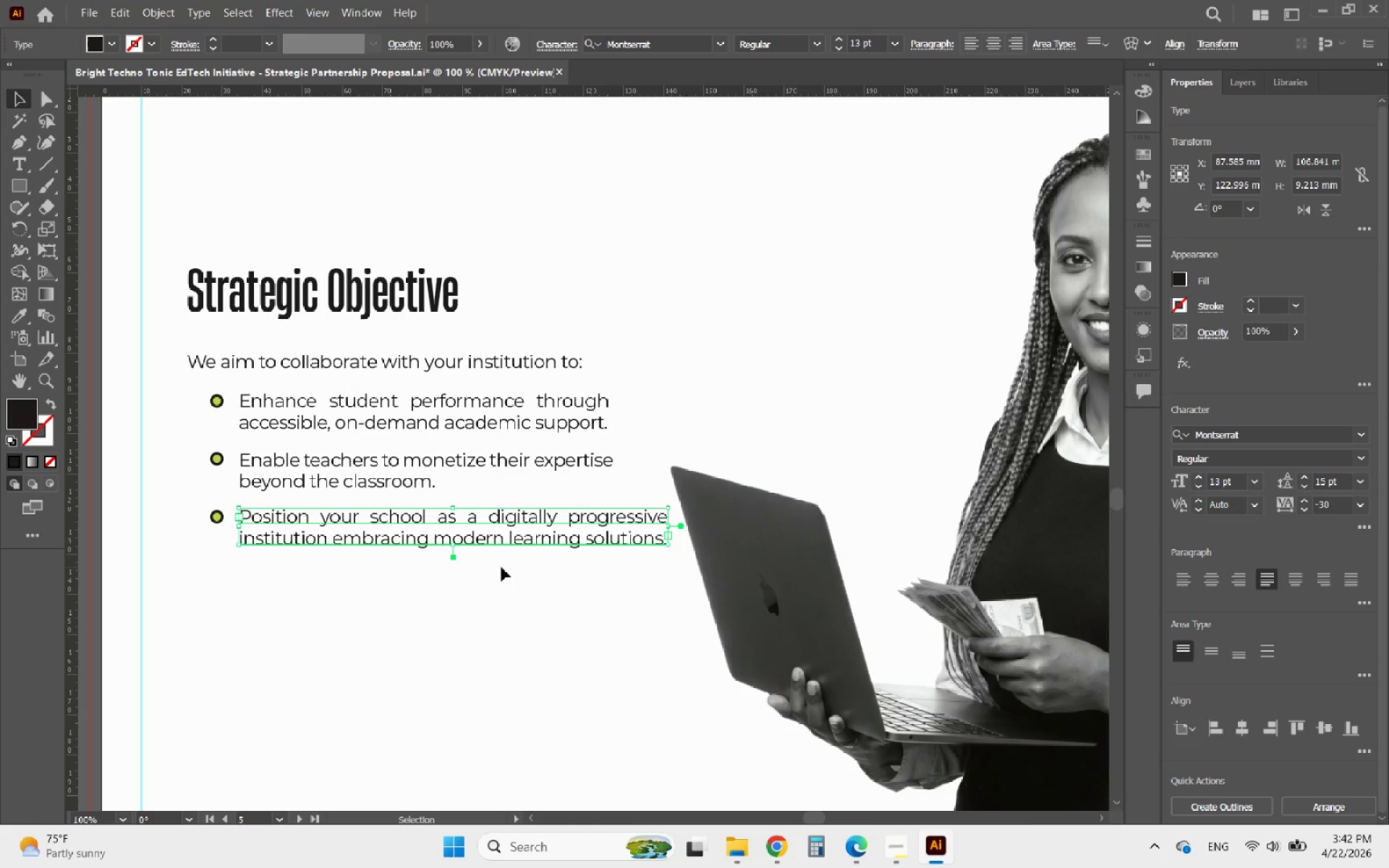 
hold_key(key=AltLeft, duration=1.19)
 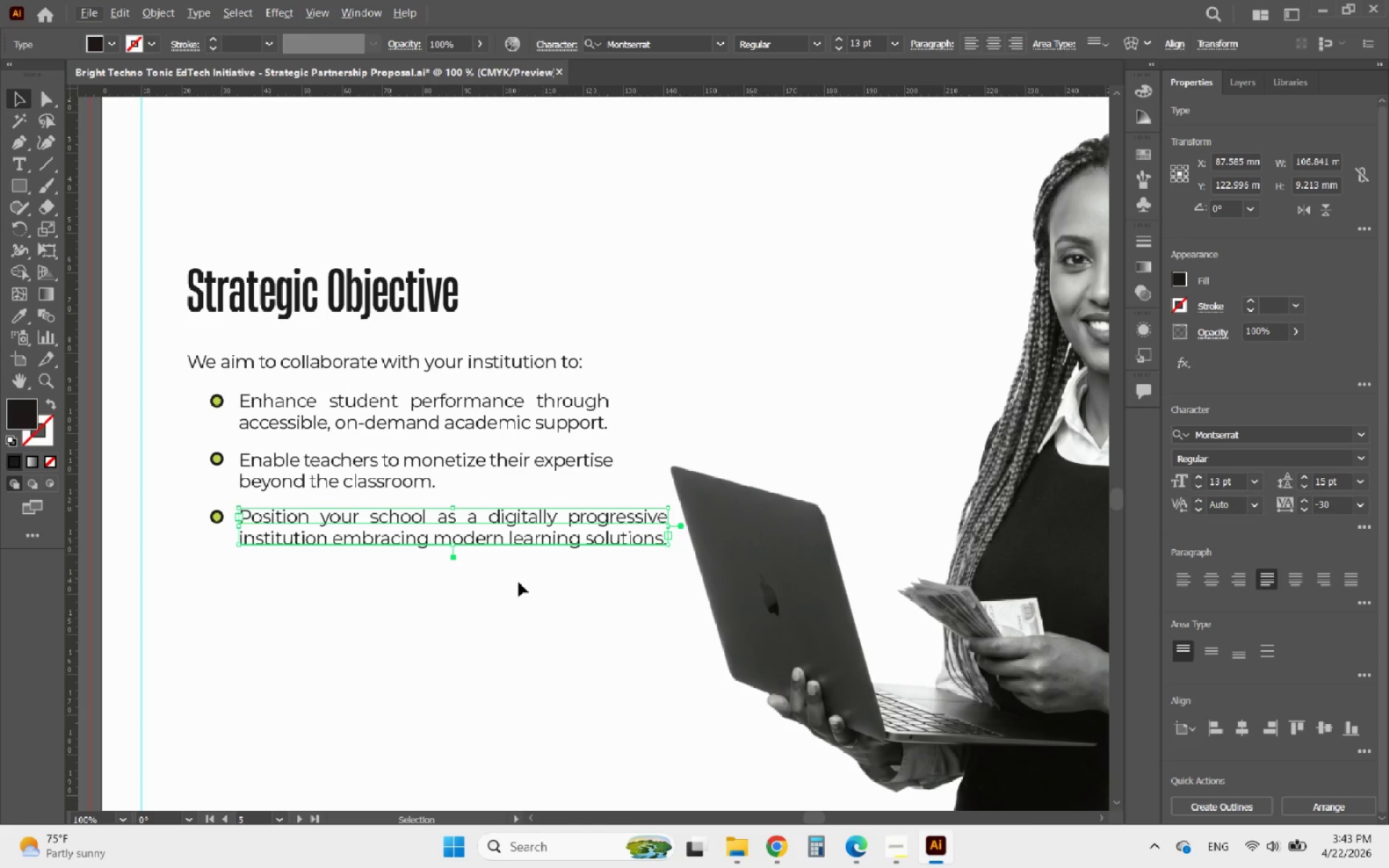 
wait(70.89)
 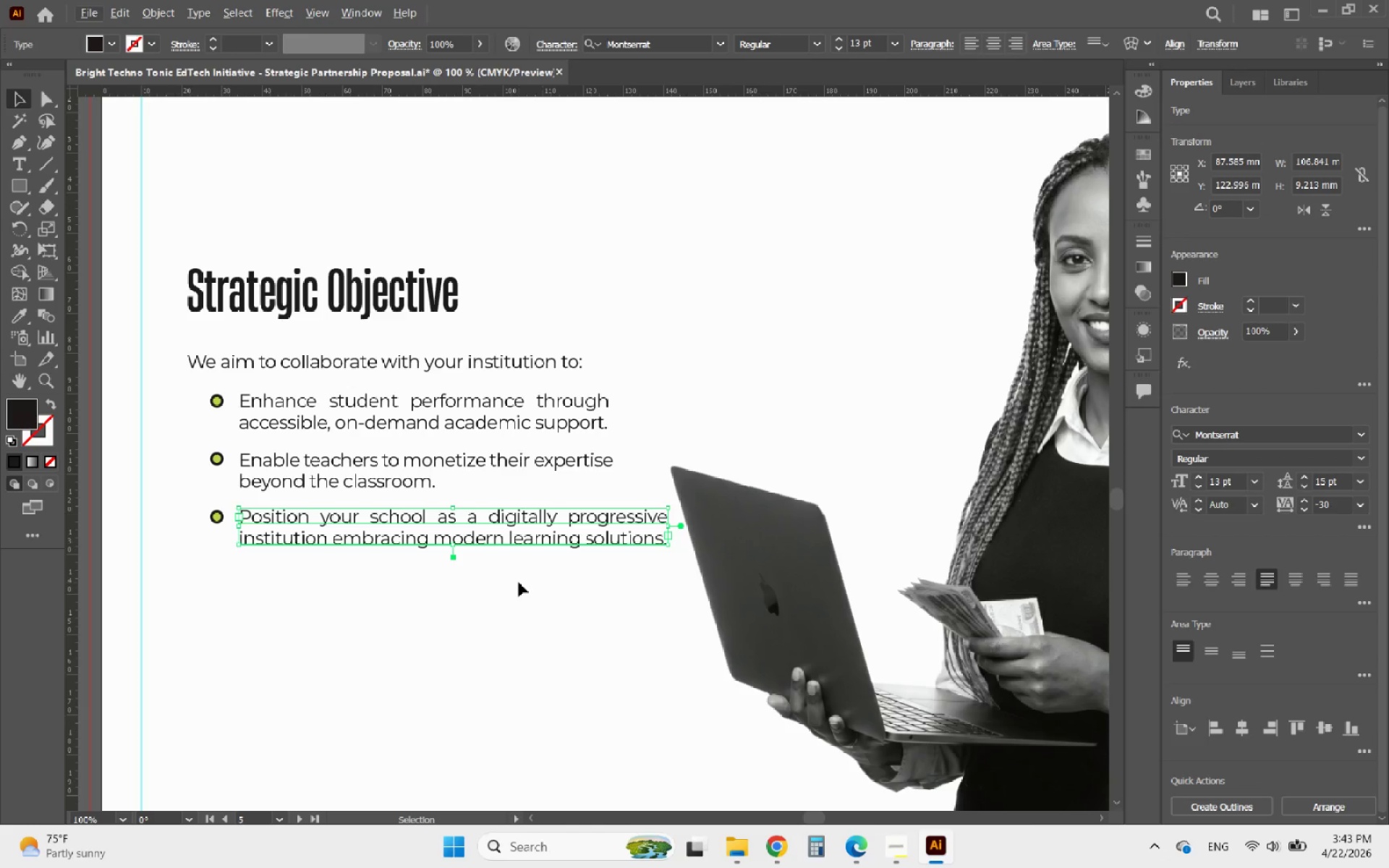 
hold_key(key=AltLeft, duration=0.52)
 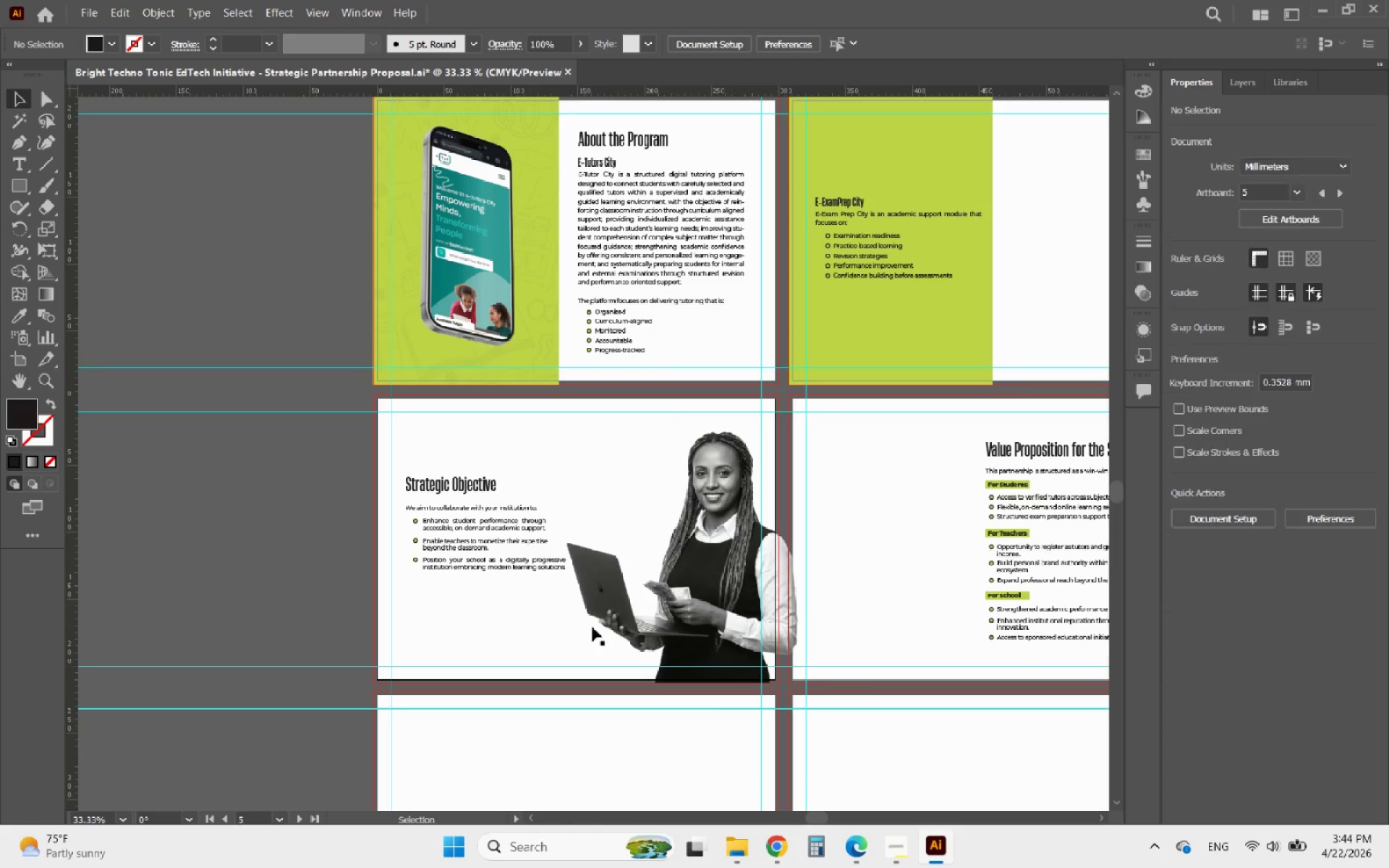 
left_click([529, 608])
 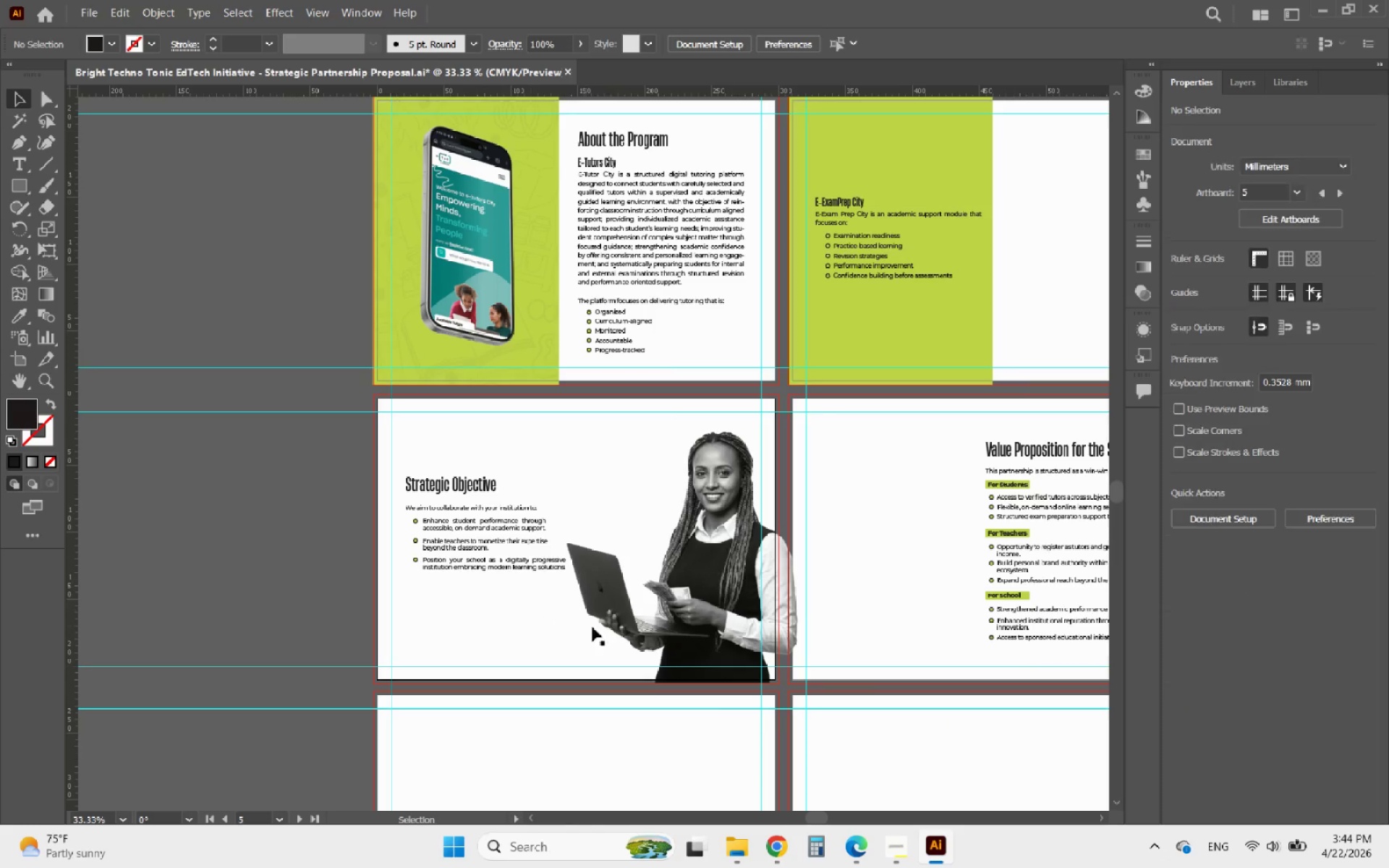 
scroll: coordinate [515, 581], scroll_direction: down, amount: 3.0
 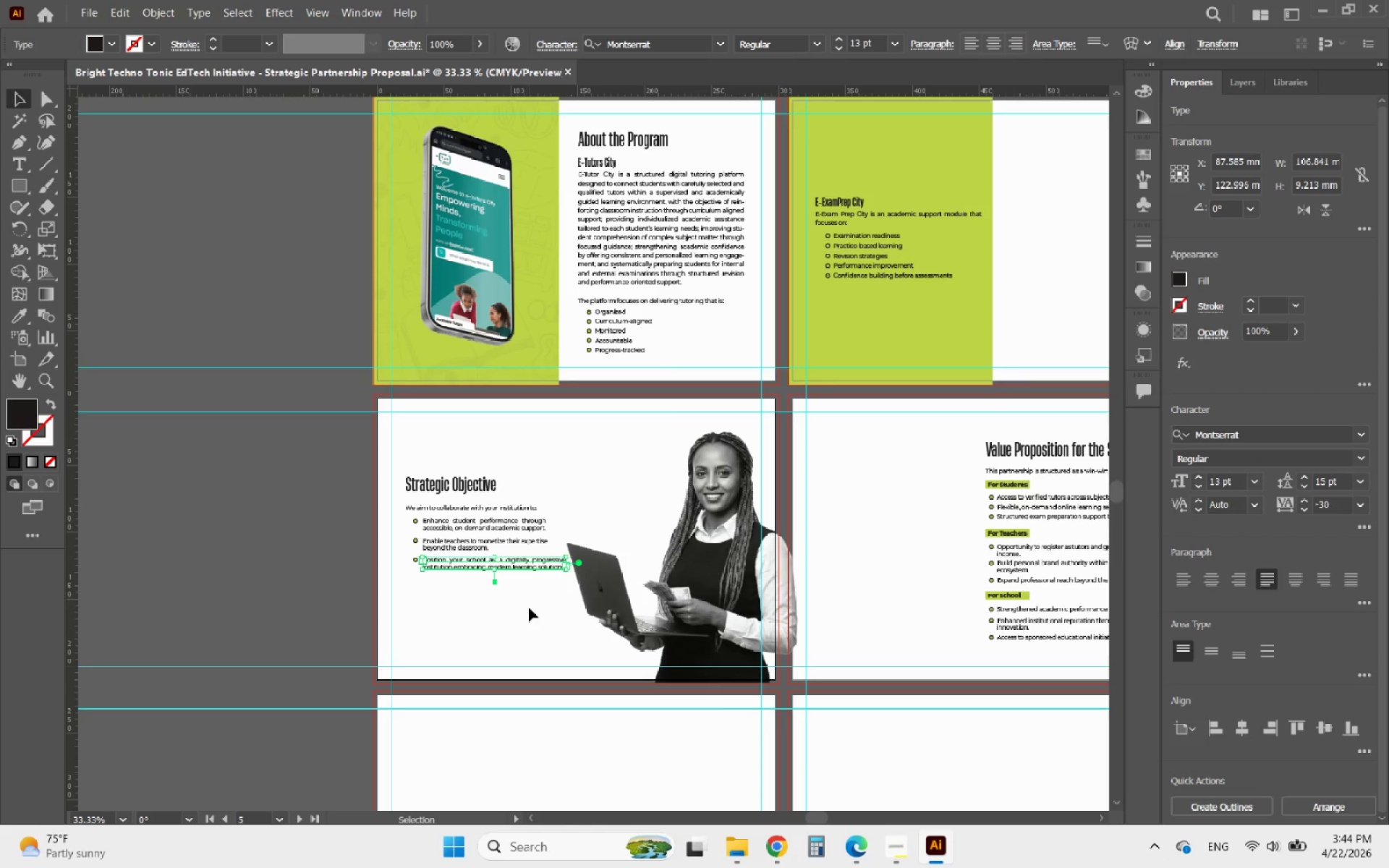 
hold_key(key=AltLeft, duration=0.59)
scroll: coordinate [689, 616], scroll_direction: up, amount: 2.0
 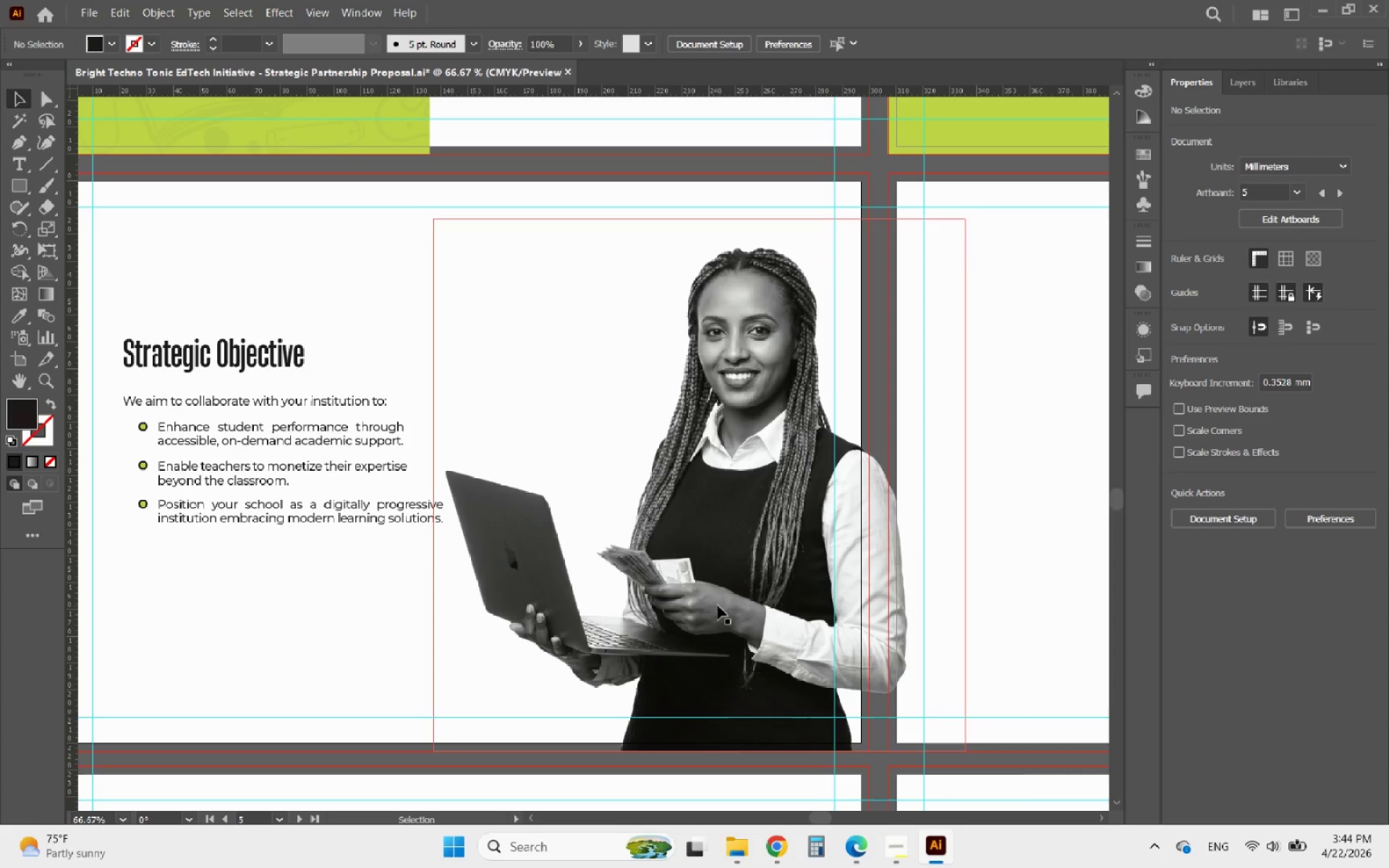 
left_click_drag(start_coordinate=[718, 605], to_coordinate=[725, 603])
 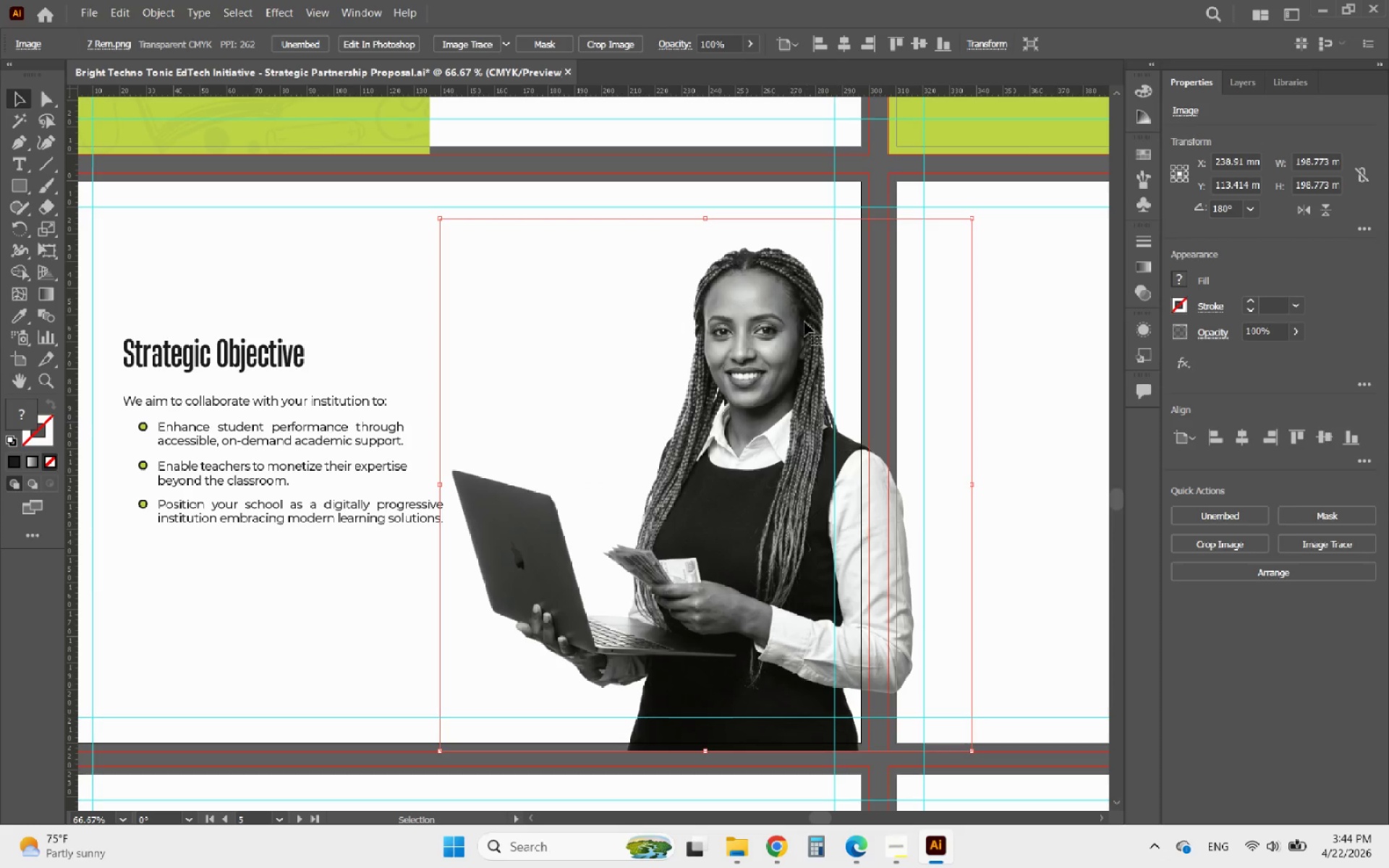 
hold_key(key=ShiftLeft, duration=1.31)
left_click_drag(start_coordinate=[707, 218], to_coordinate=[714, 204])
 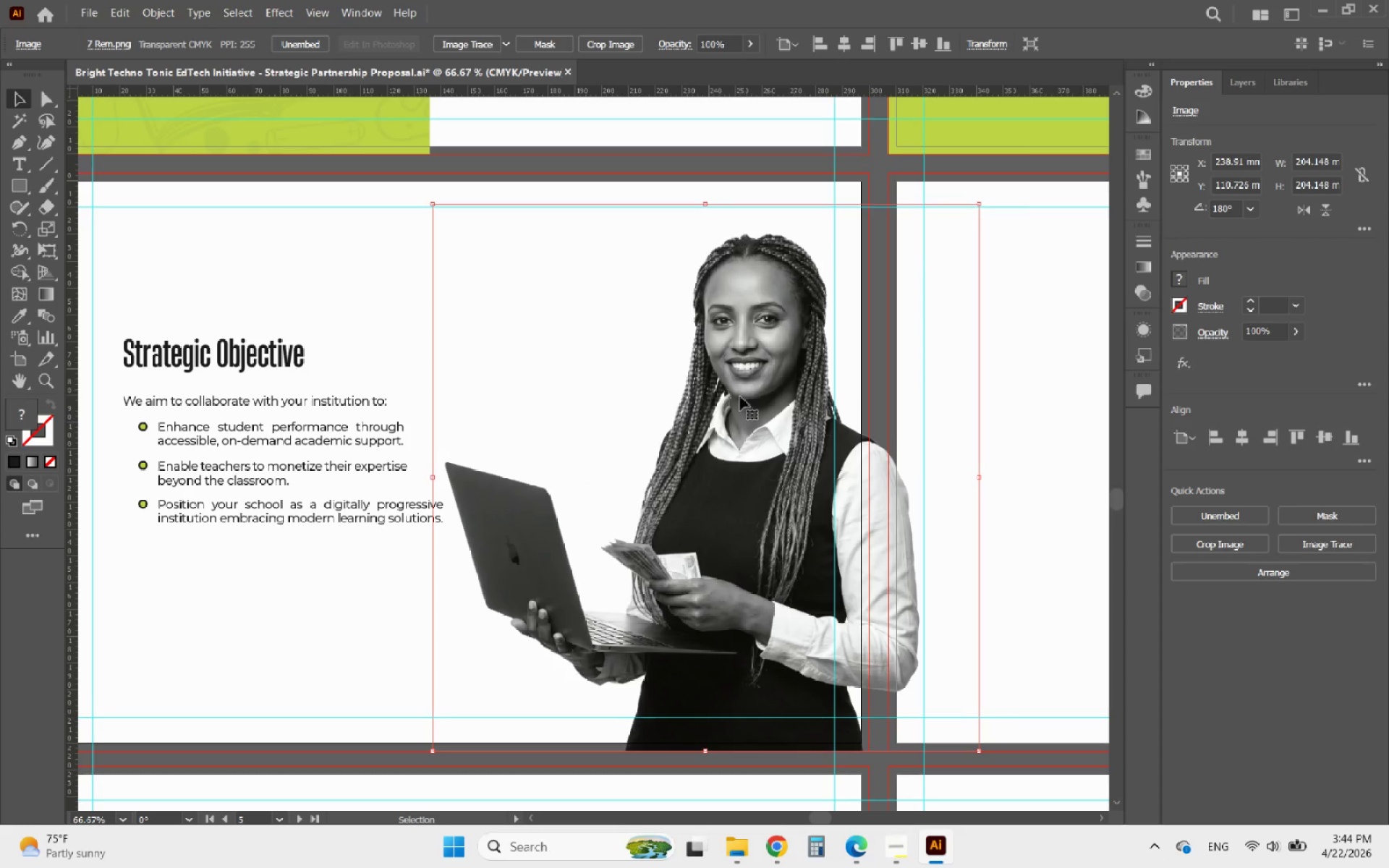 
hold_key(key=AltLeft, duration=1.14)
scroll: coordinate [734, 427], scroll_direction: down, amount: 1.0
 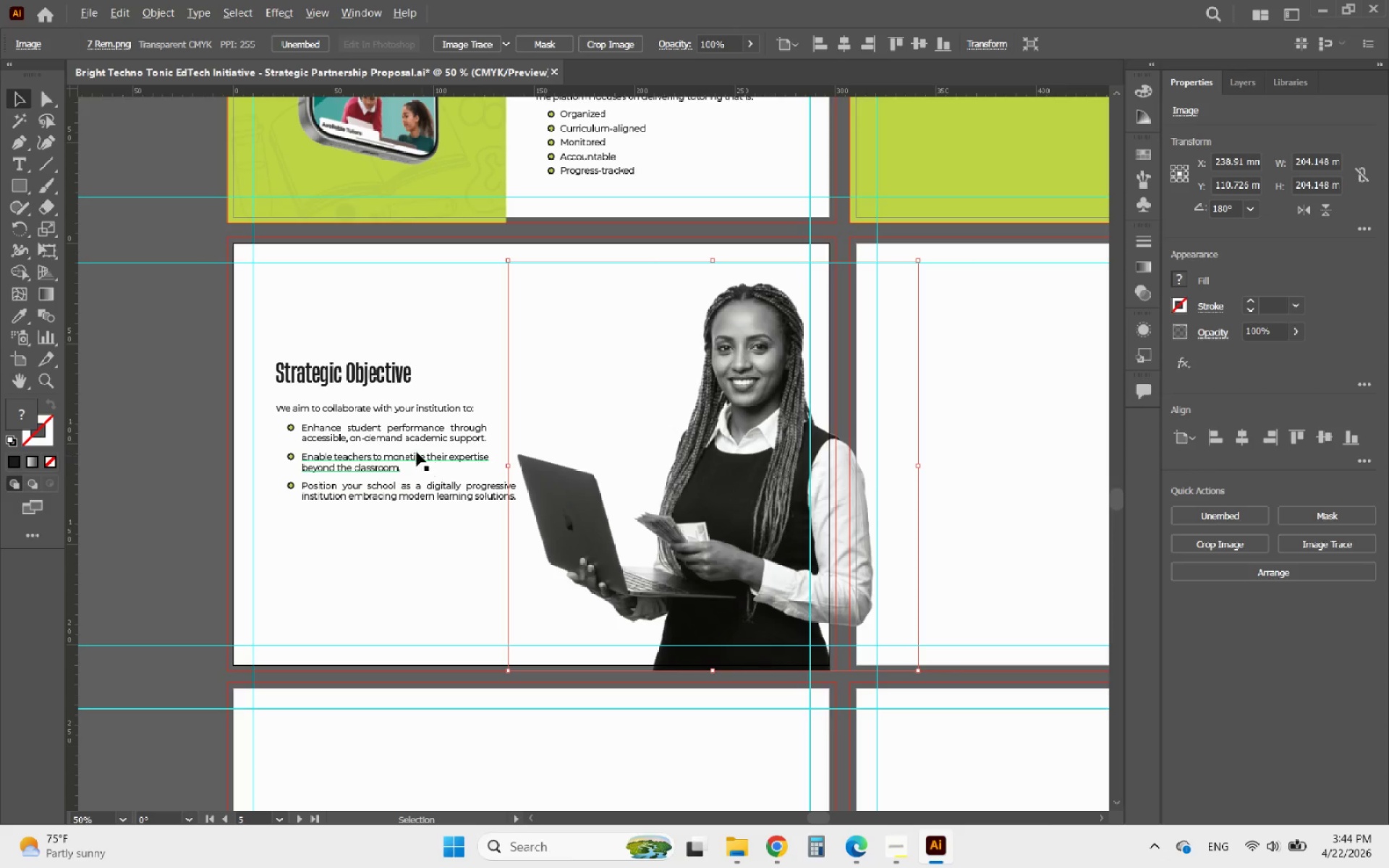 
scroll: coordinate [362, 427], scroll_direction: up, amount: 1.0
 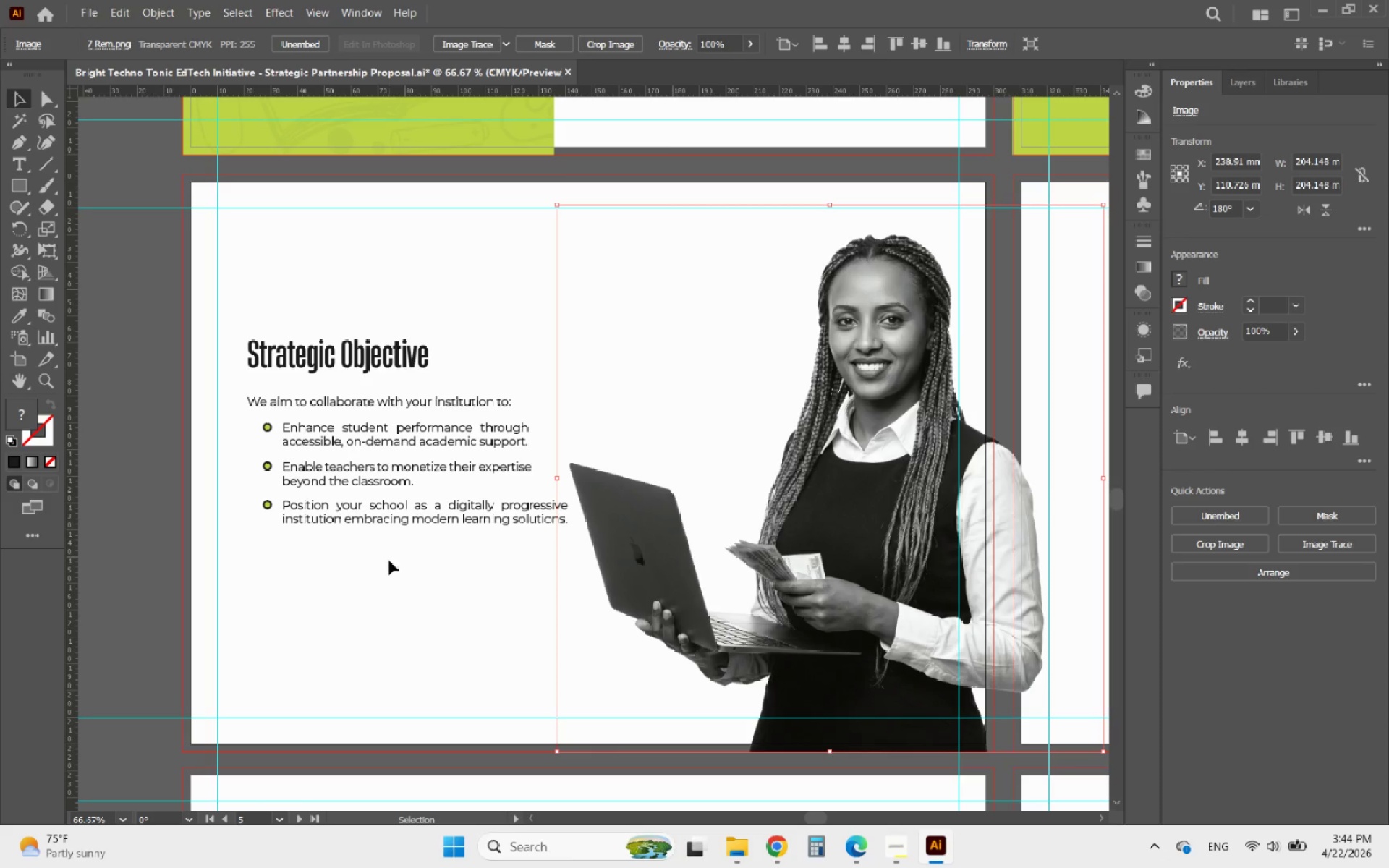 
left_click_drag(start_coordinate=[389, 566], to_coordinate=[239, 350])
 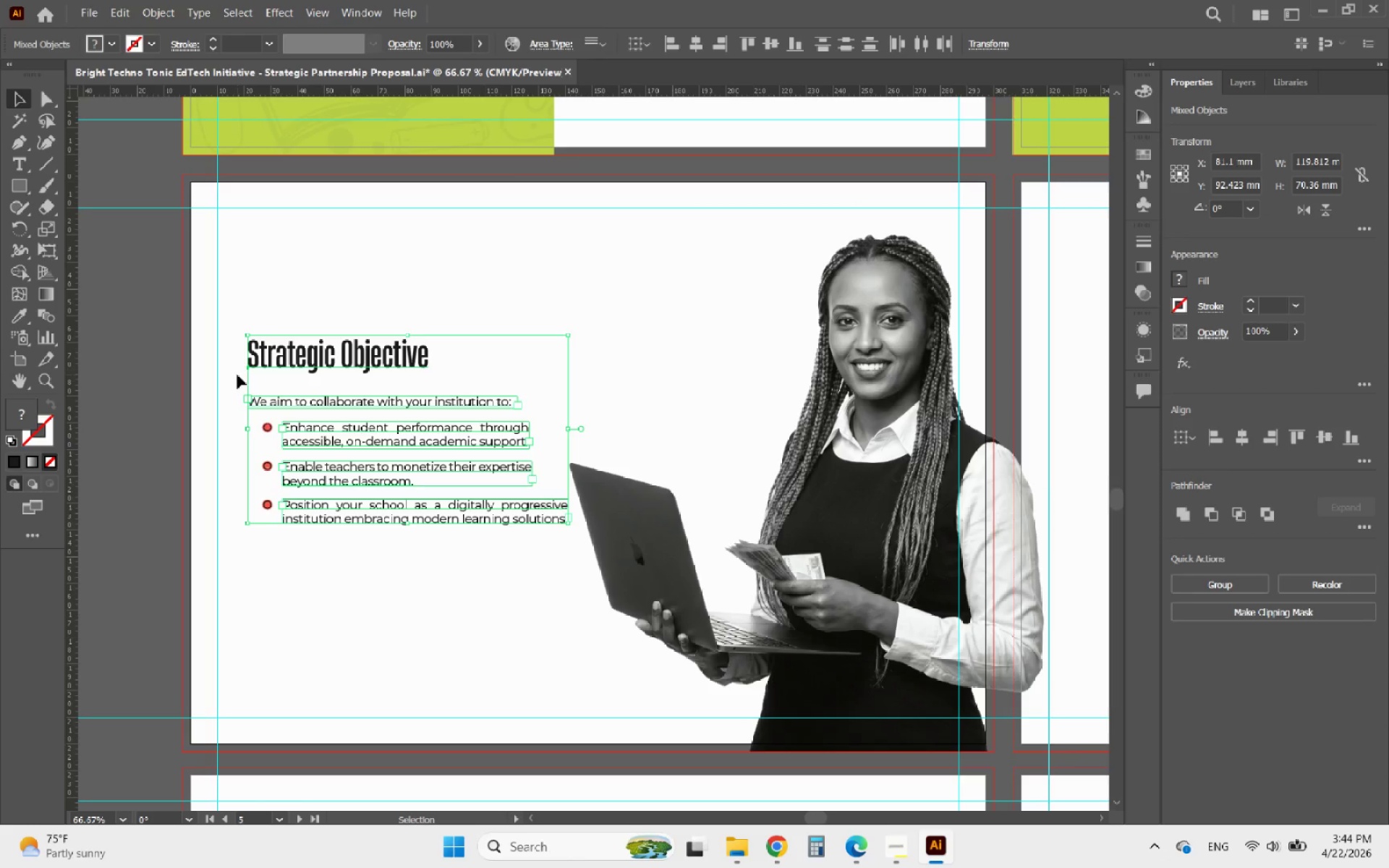 
key(ArrowLeft)
 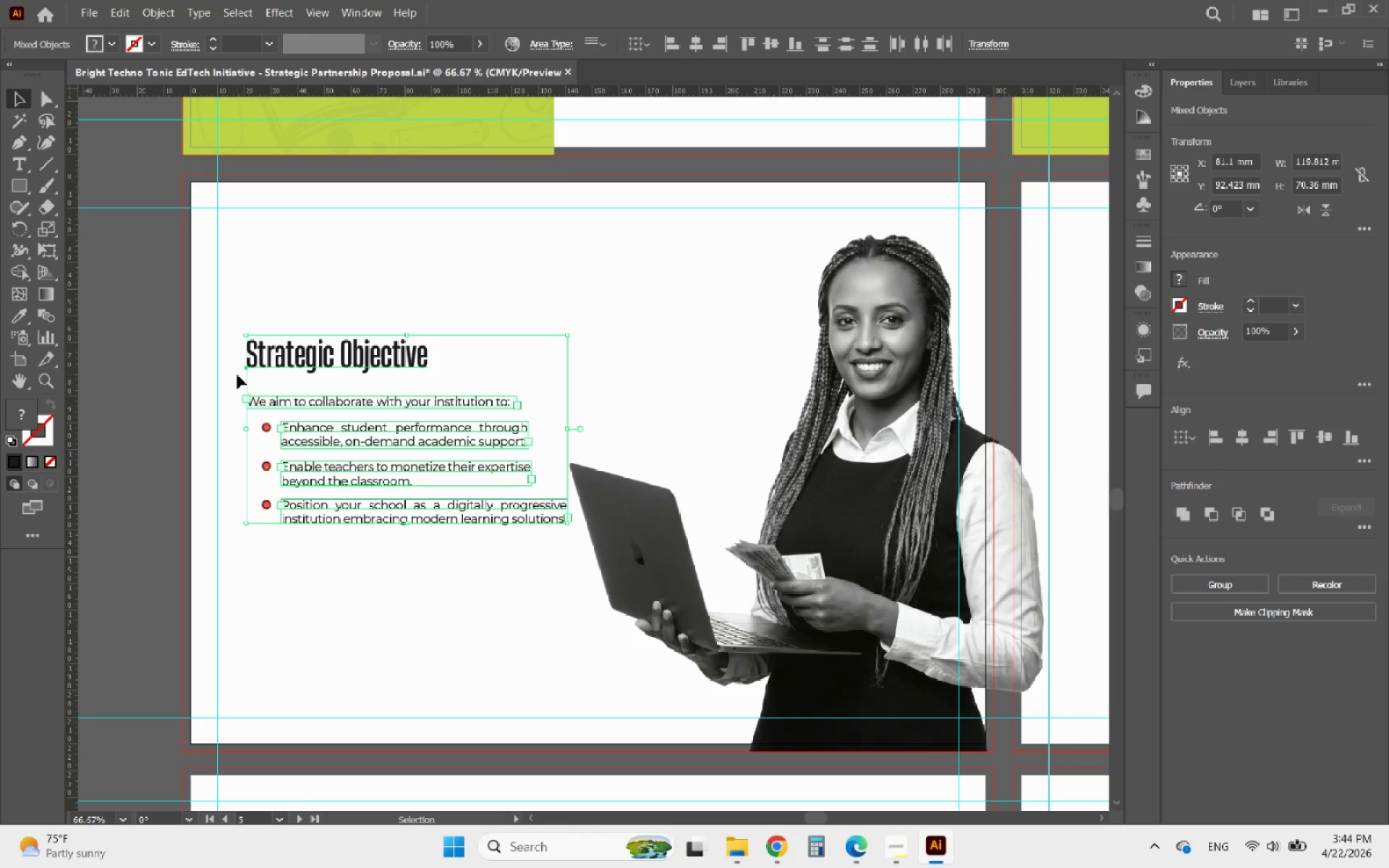 
key(ArrowLeft)
 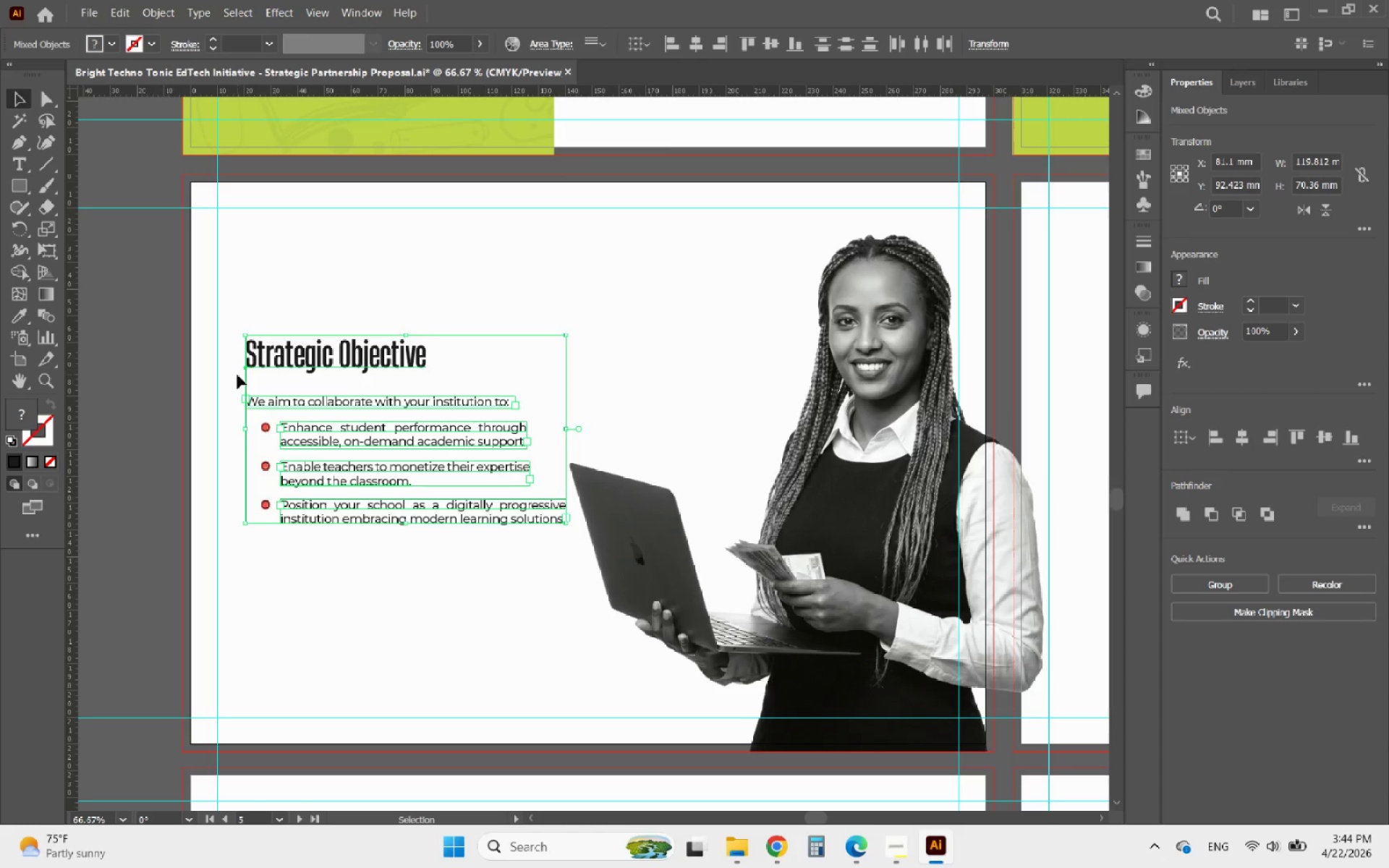 
hold_key(key=ArrowLeft, duration=0.83)
 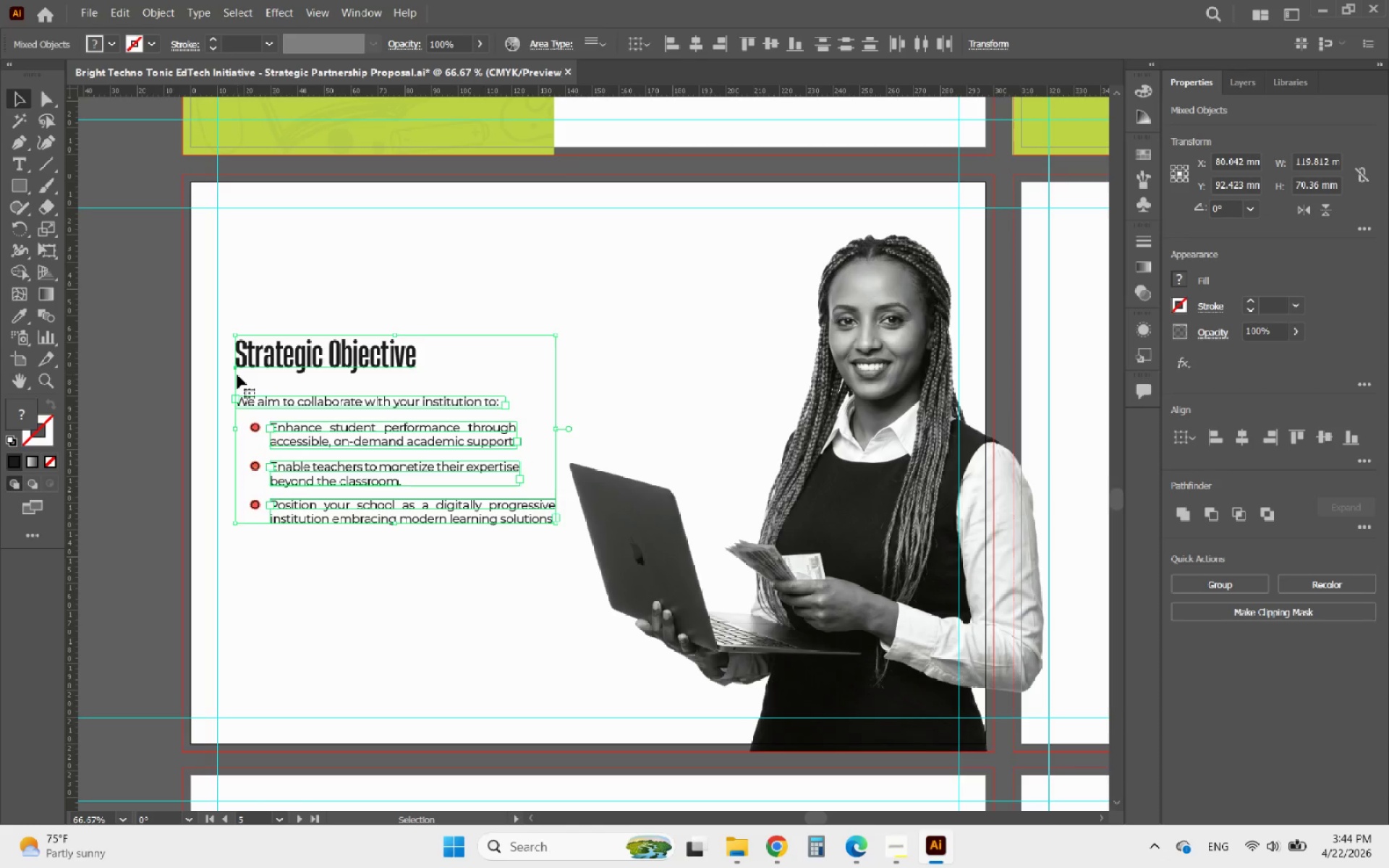 
key(ArrowLeft)
 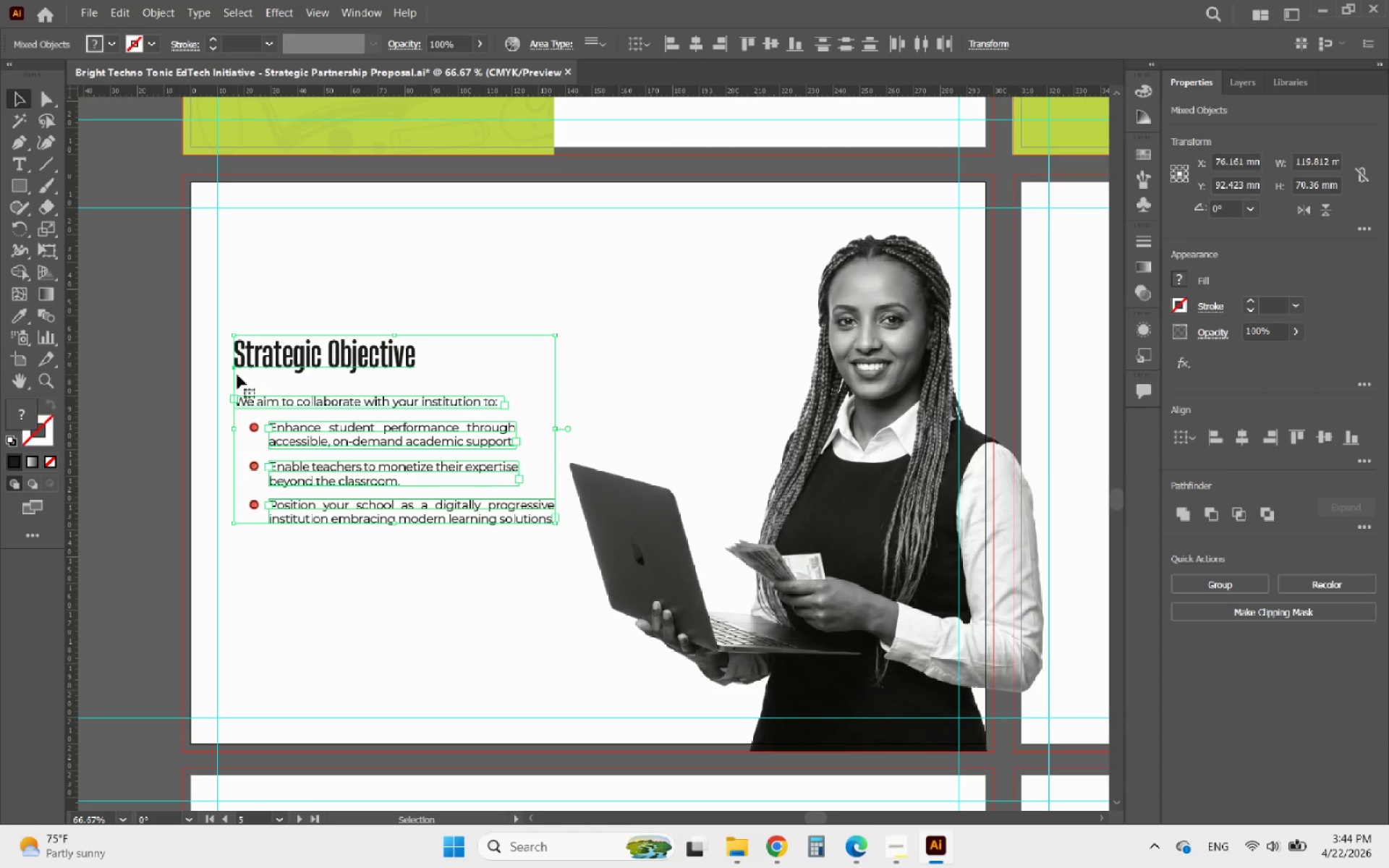 
key(ArrowLeft)
 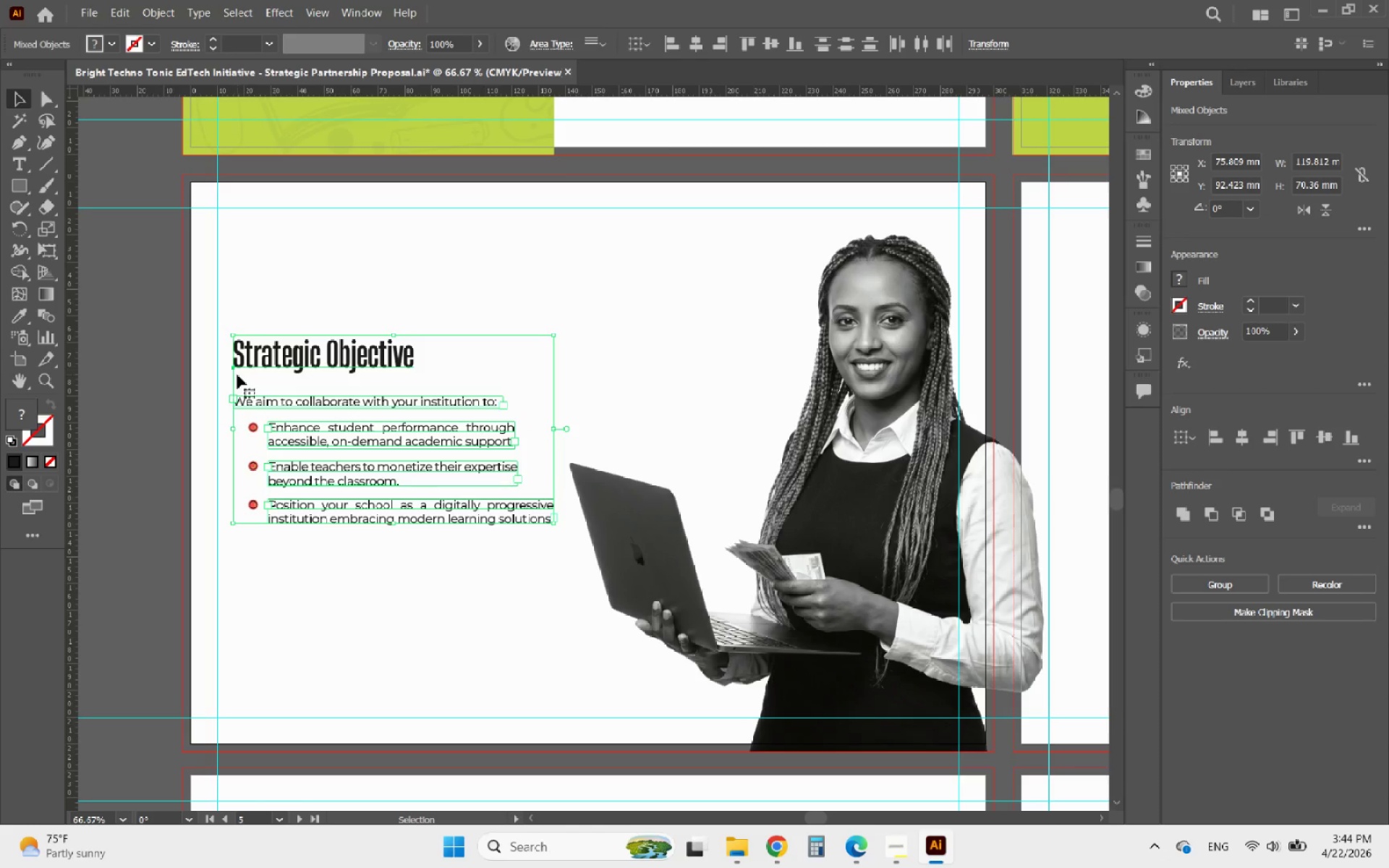 
key(ArrowLeft)
 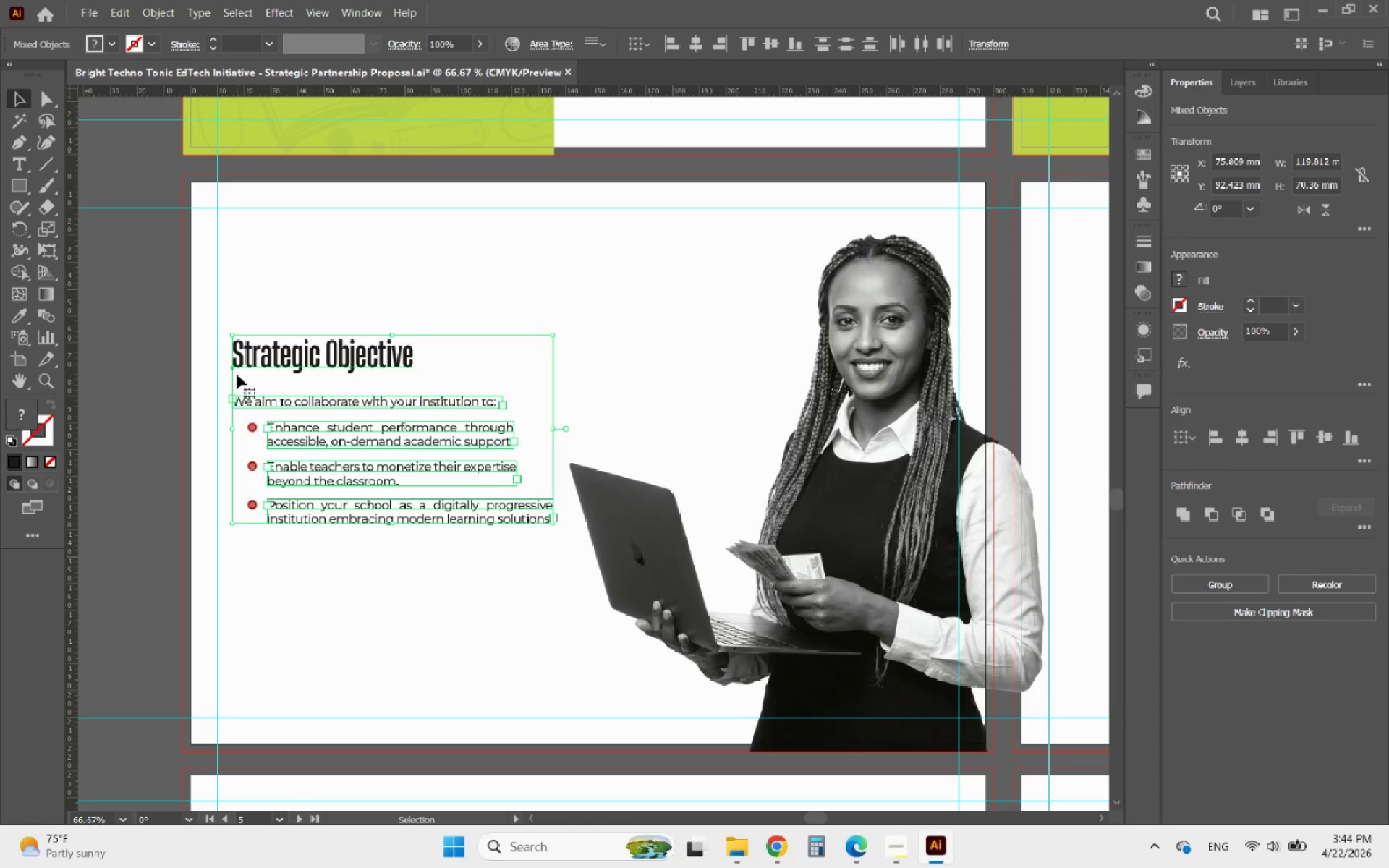 
key(ArrowLeft)
 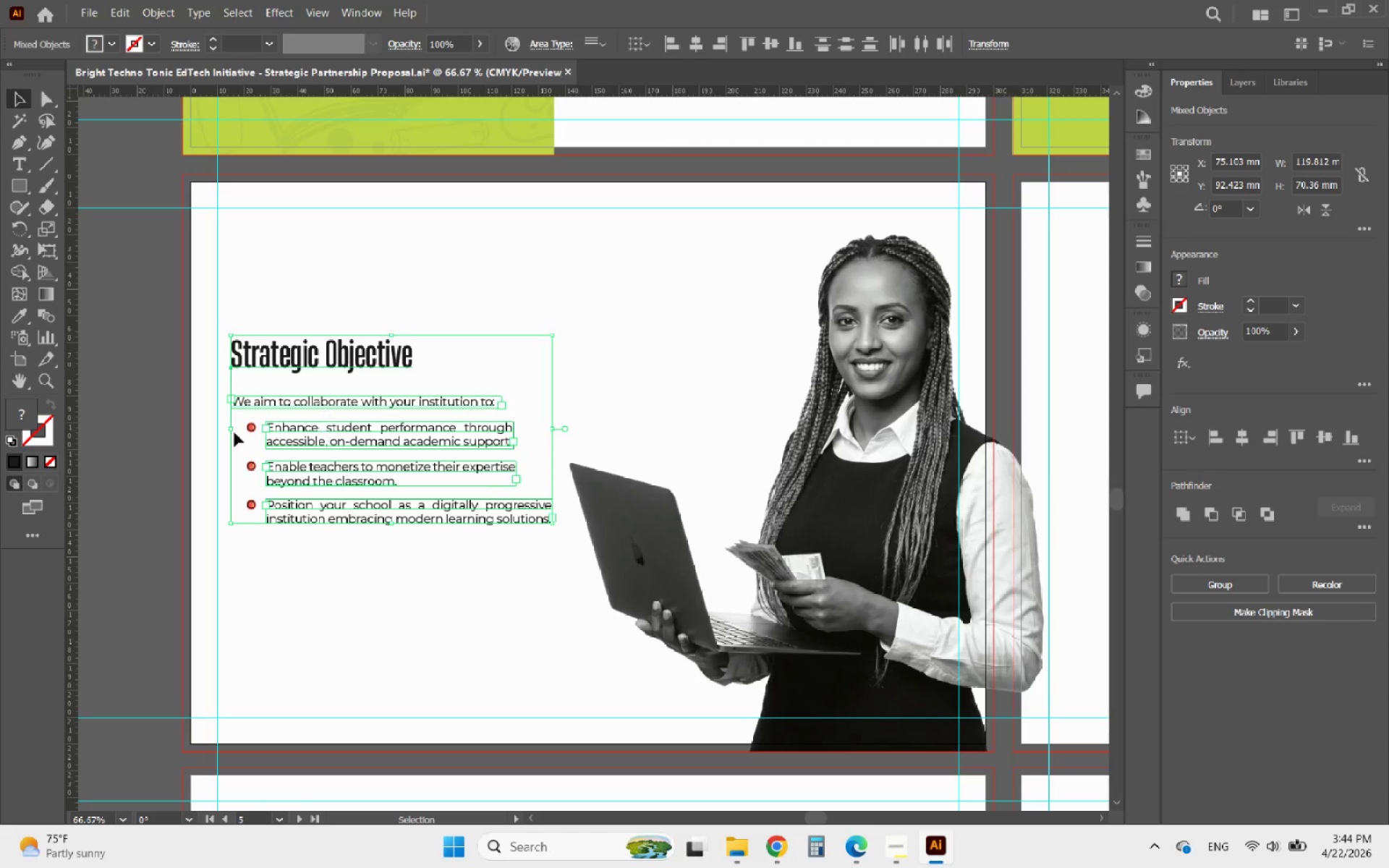 
left_click([395, 592])
 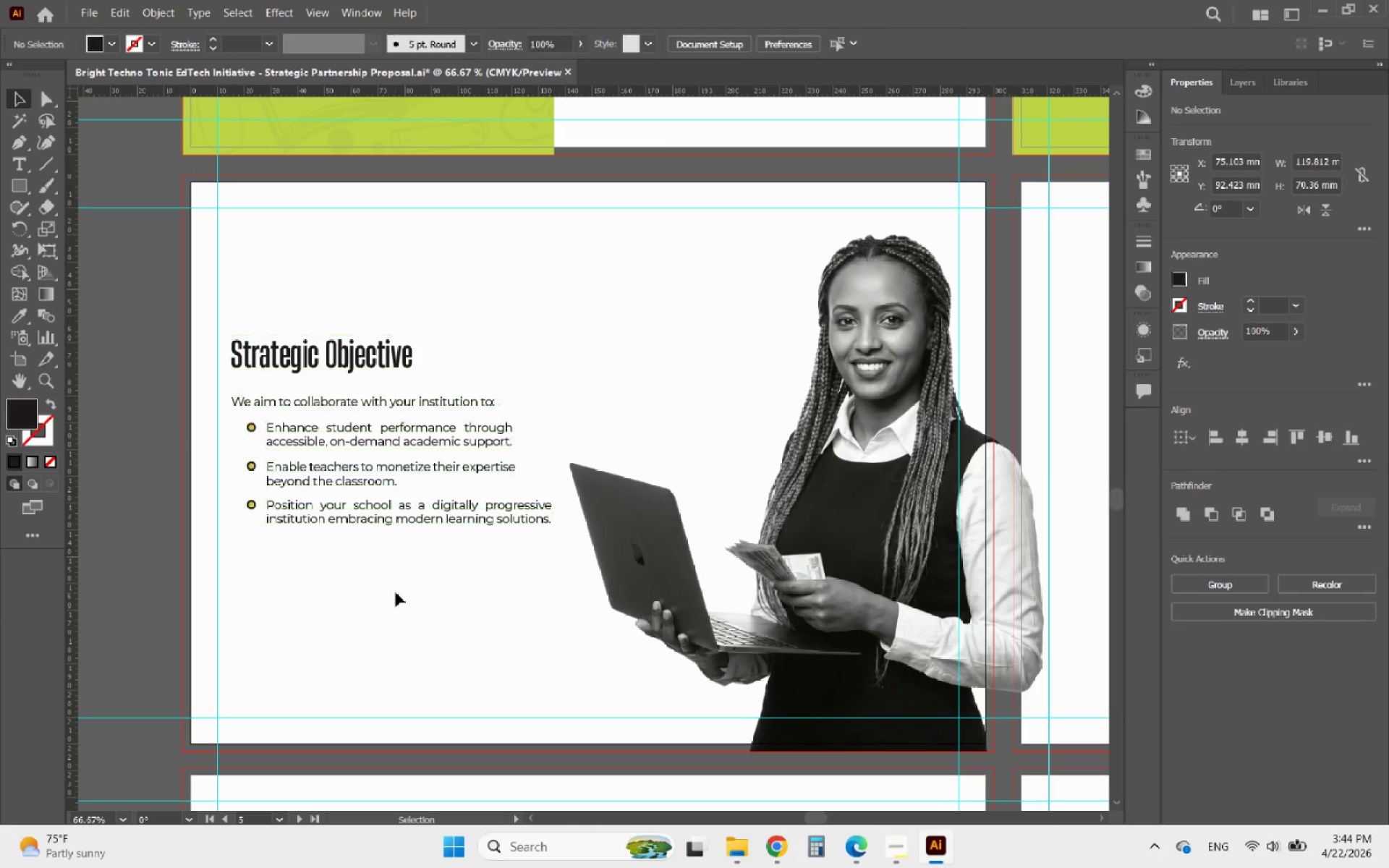 
hold_key(key=AltLeft, duration=0.92)
scroll: coordinate [348, 586], scroll_direction: down, amount: 1.0
 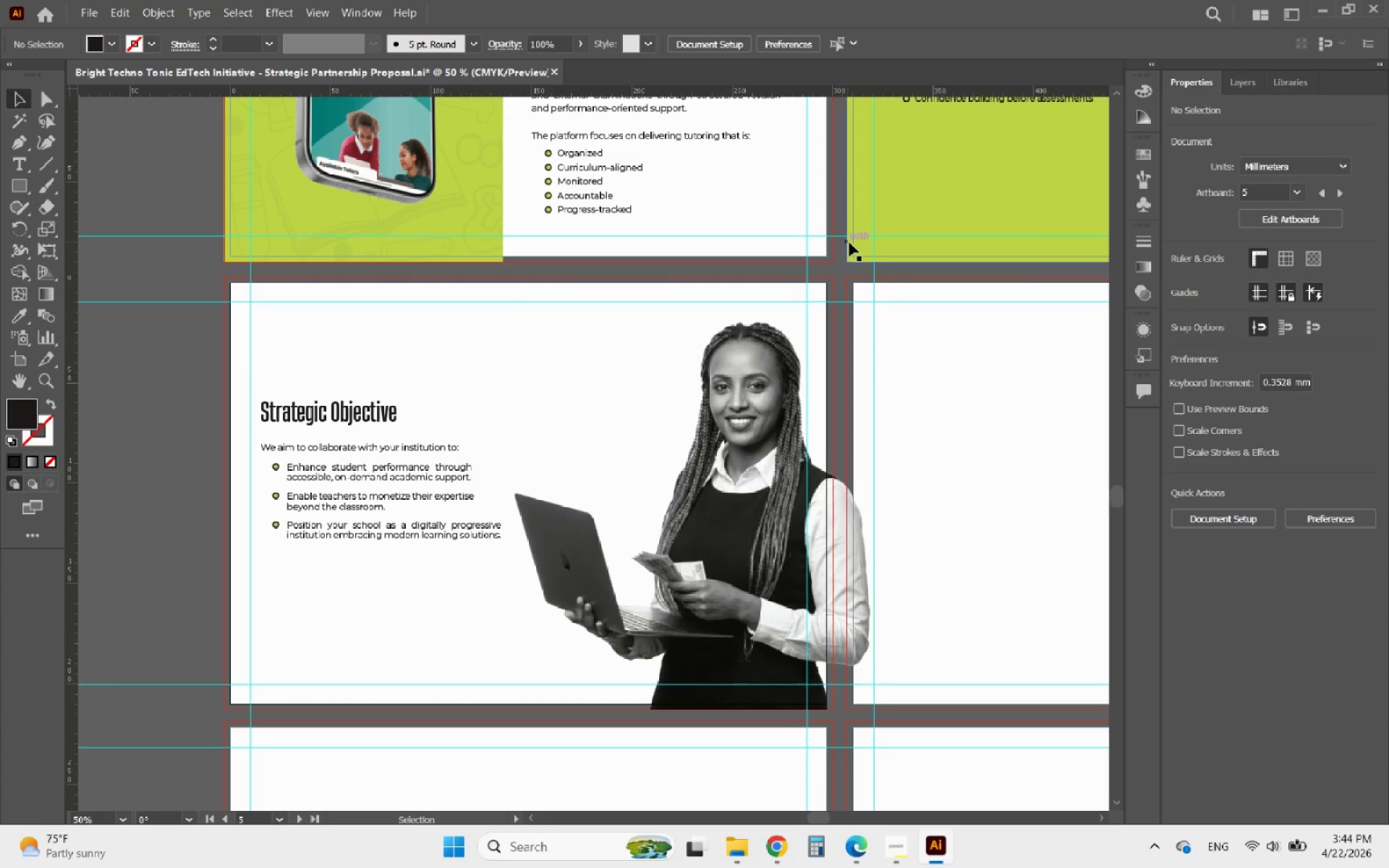 
left_click([743, 480])
 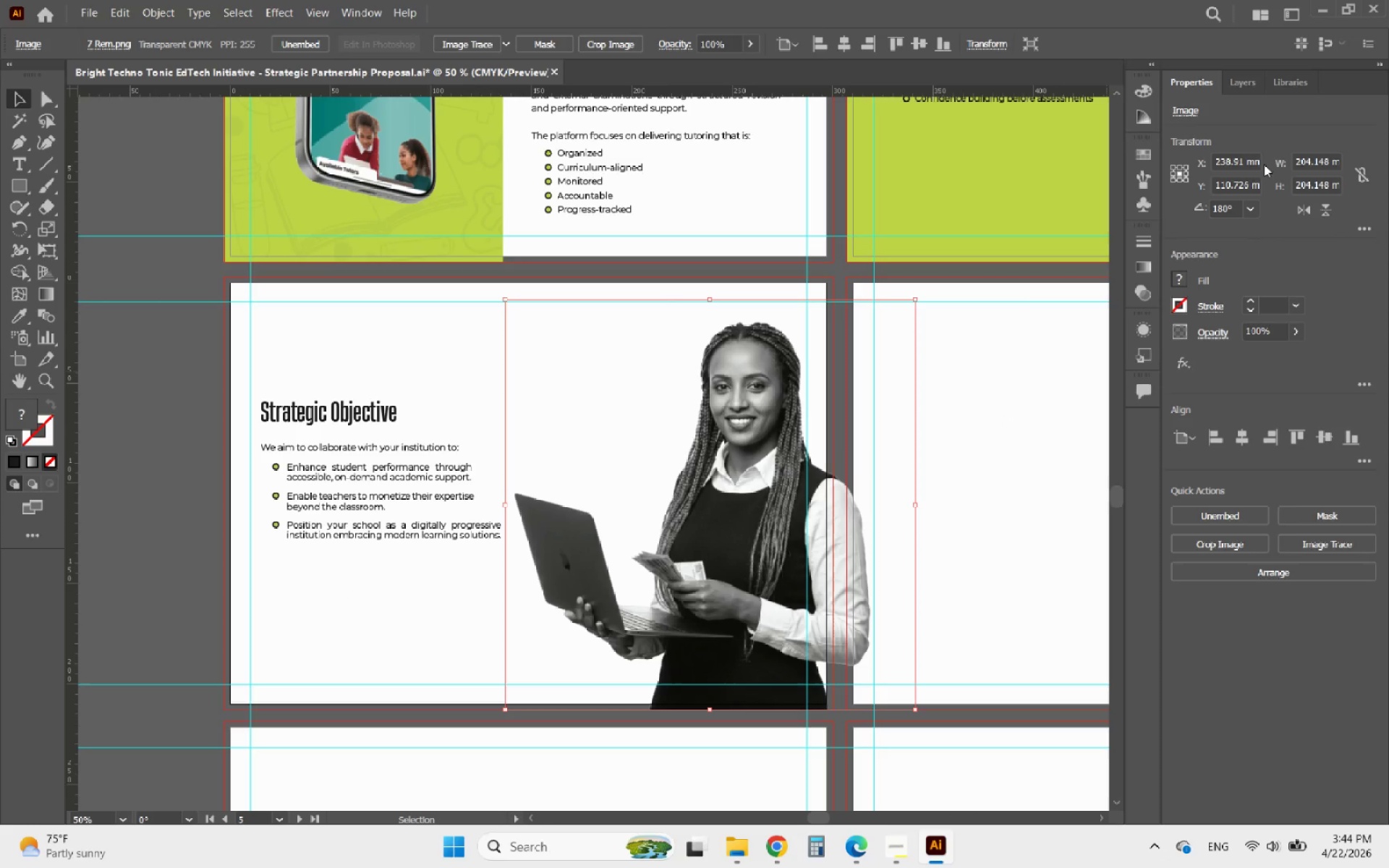 
left_click([1251, 88])
 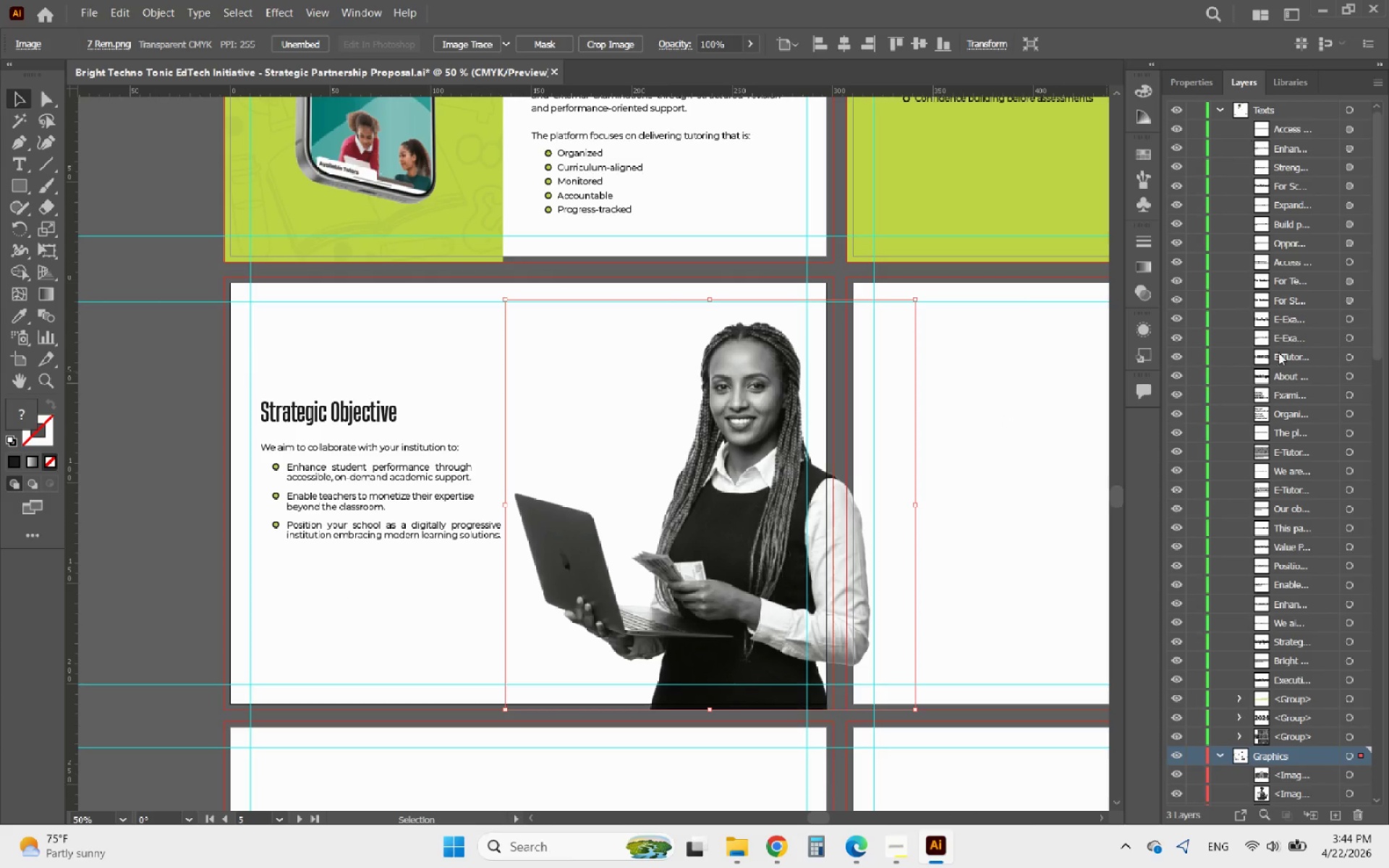 
scroll: coordinate [1270, 637], scroll_direction: down, amount: 31.0
 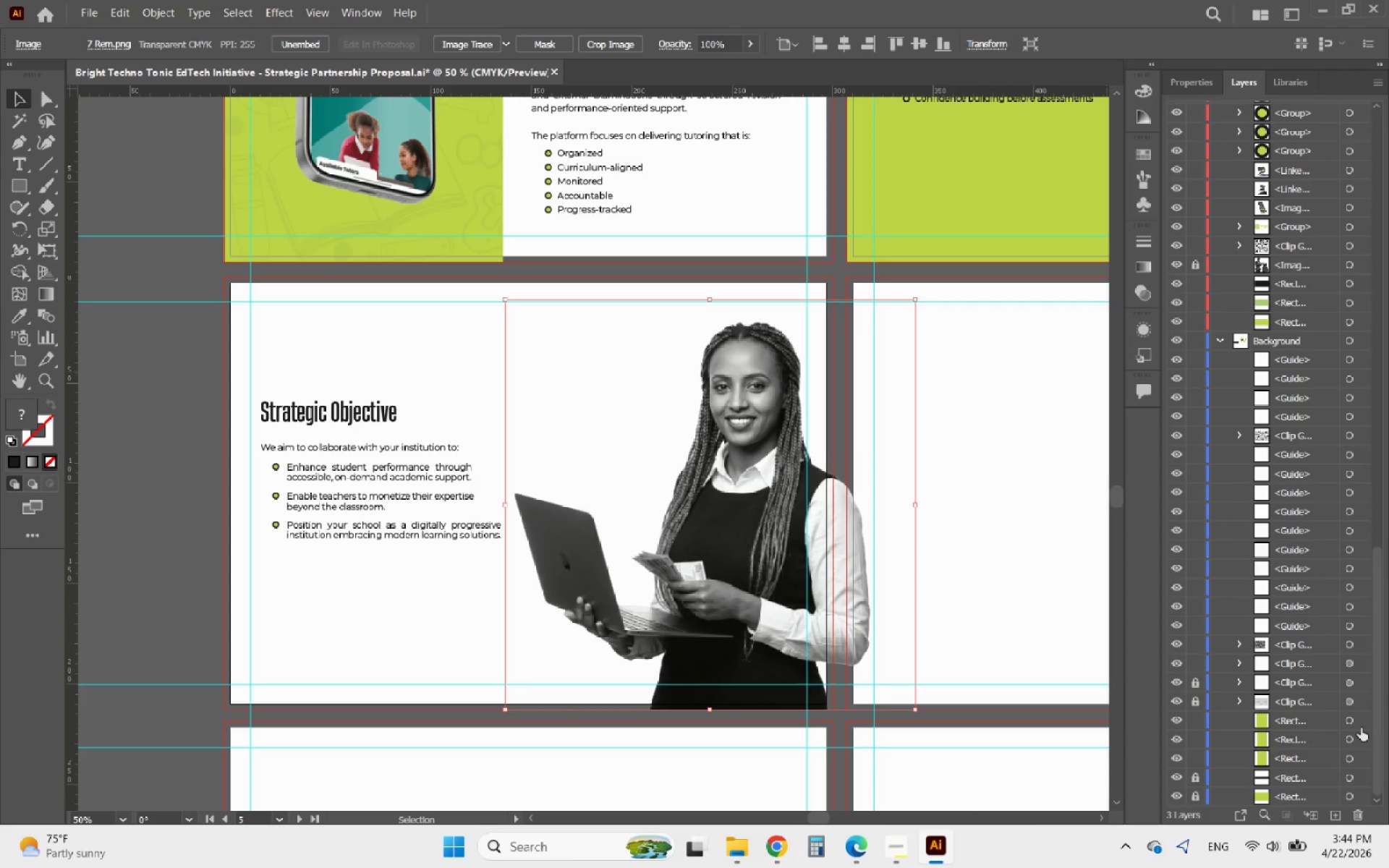 
left_click([1359, 723])
 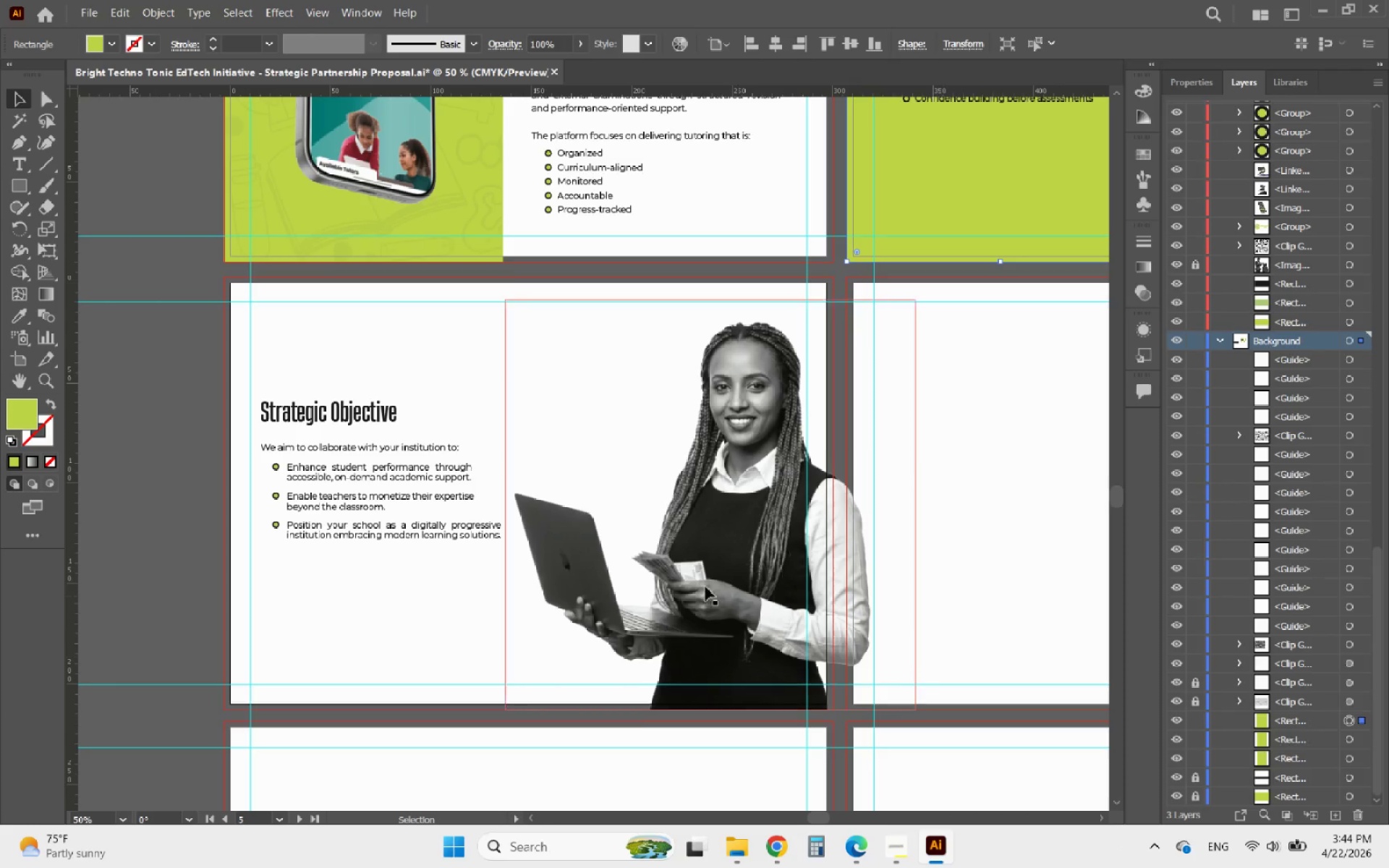 
hold_key(key=AltLeft, duration=3.58)
scroll: coordinate [489, 533], scroll_direction: down, amount: 3.0
 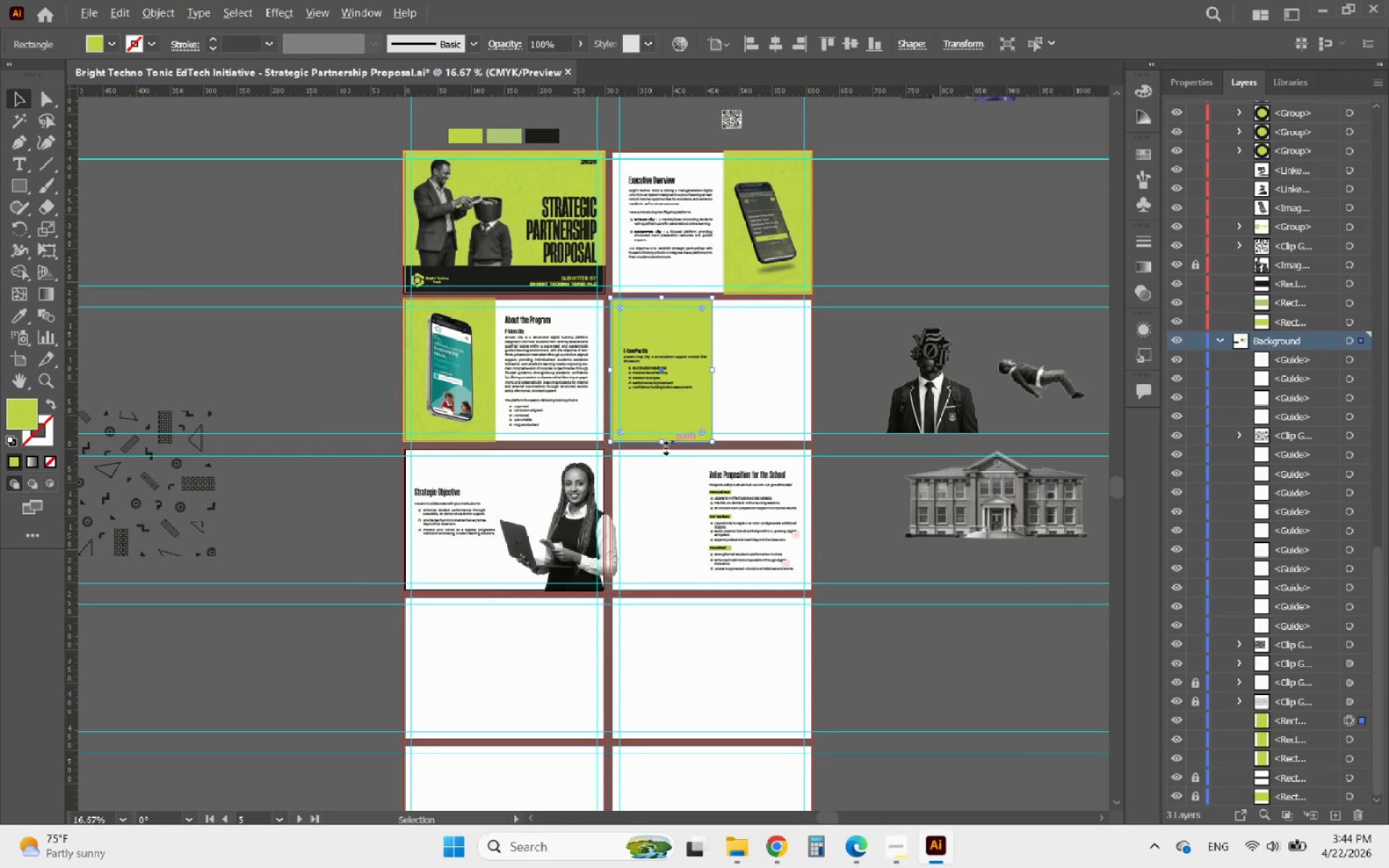 
scroll: coordinate [582, 484], scroll_direction: up, amount: 2.0
 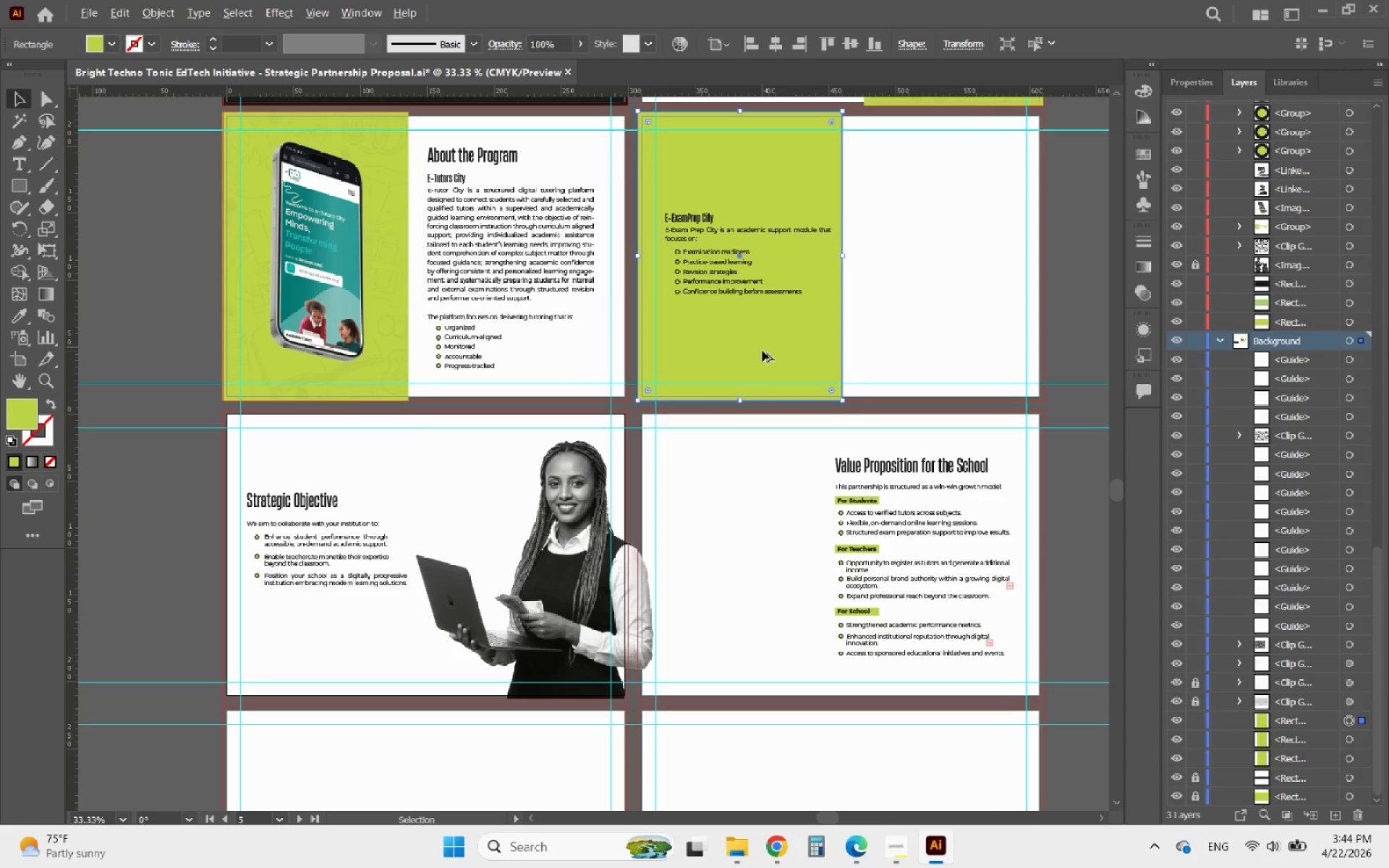 
left_click_drag(start_coordinate=[763, 351], to_coordinate=[548, 649])
 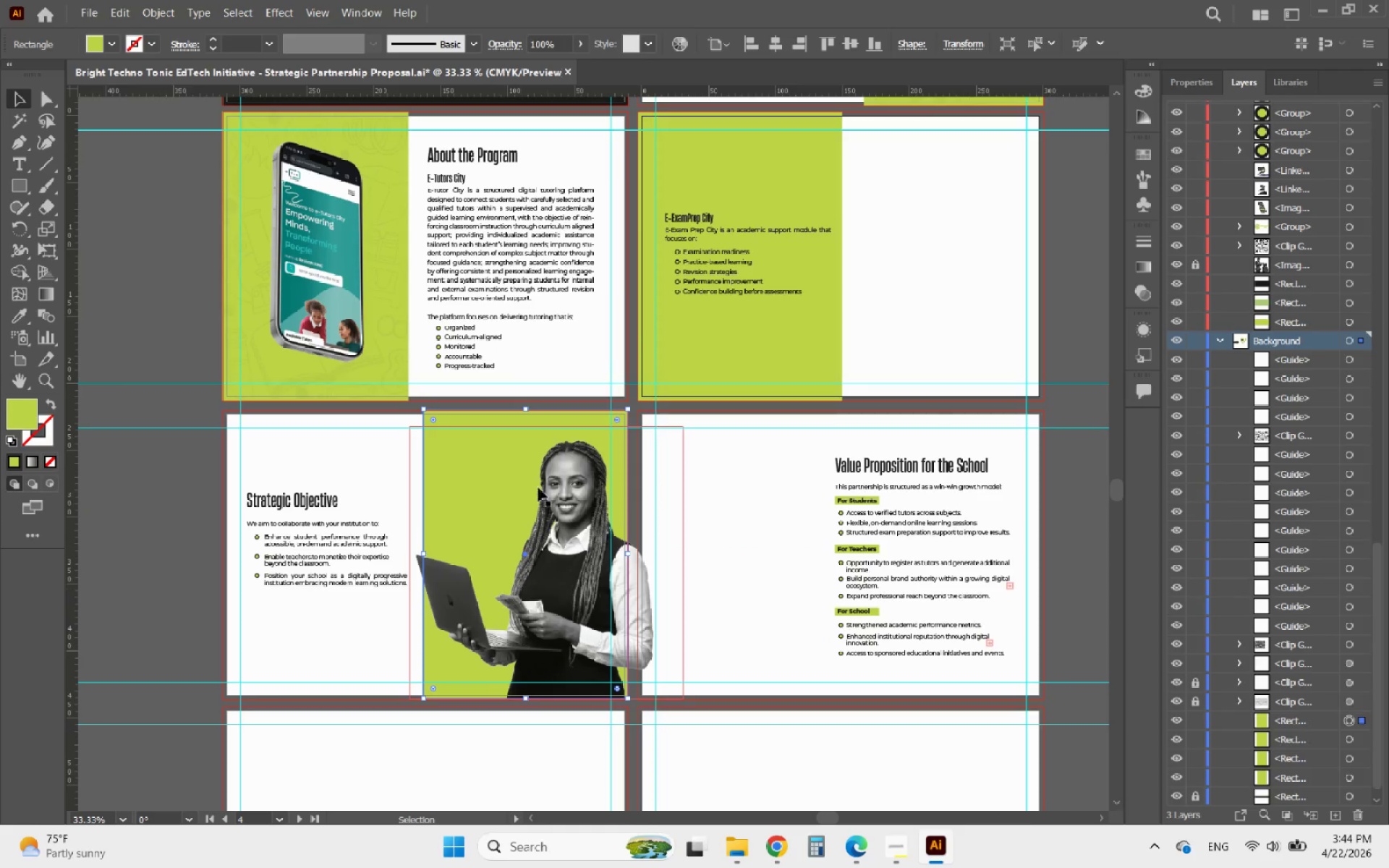 
hold_key(key=AltLeft, duration=0.89)
scroll: coordinate [651, 433], scroll_direction: up, amount: 6.0
 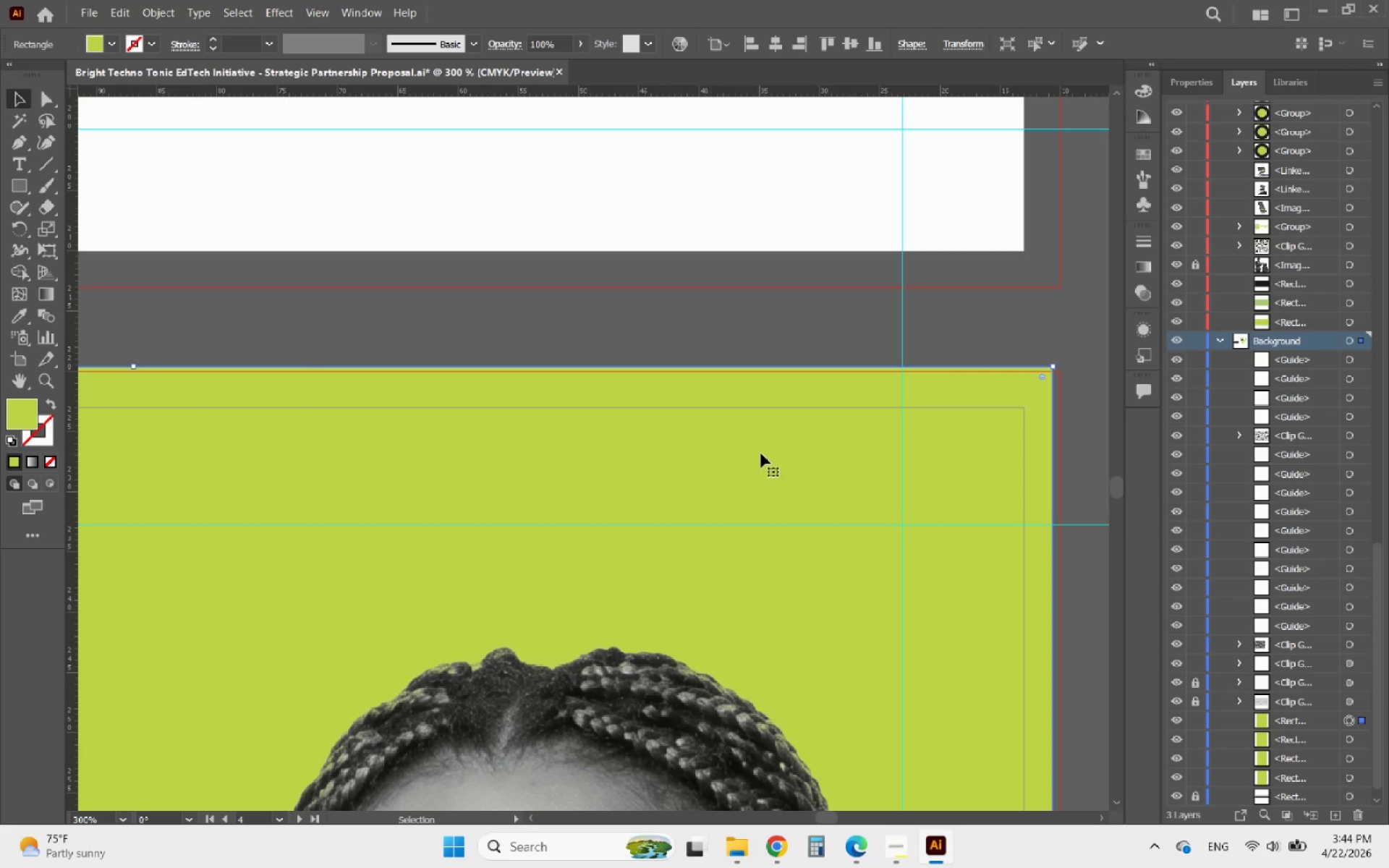 
left_click_drag(start_coordinate=[767, 449], to_coordinate=[773, 455])
 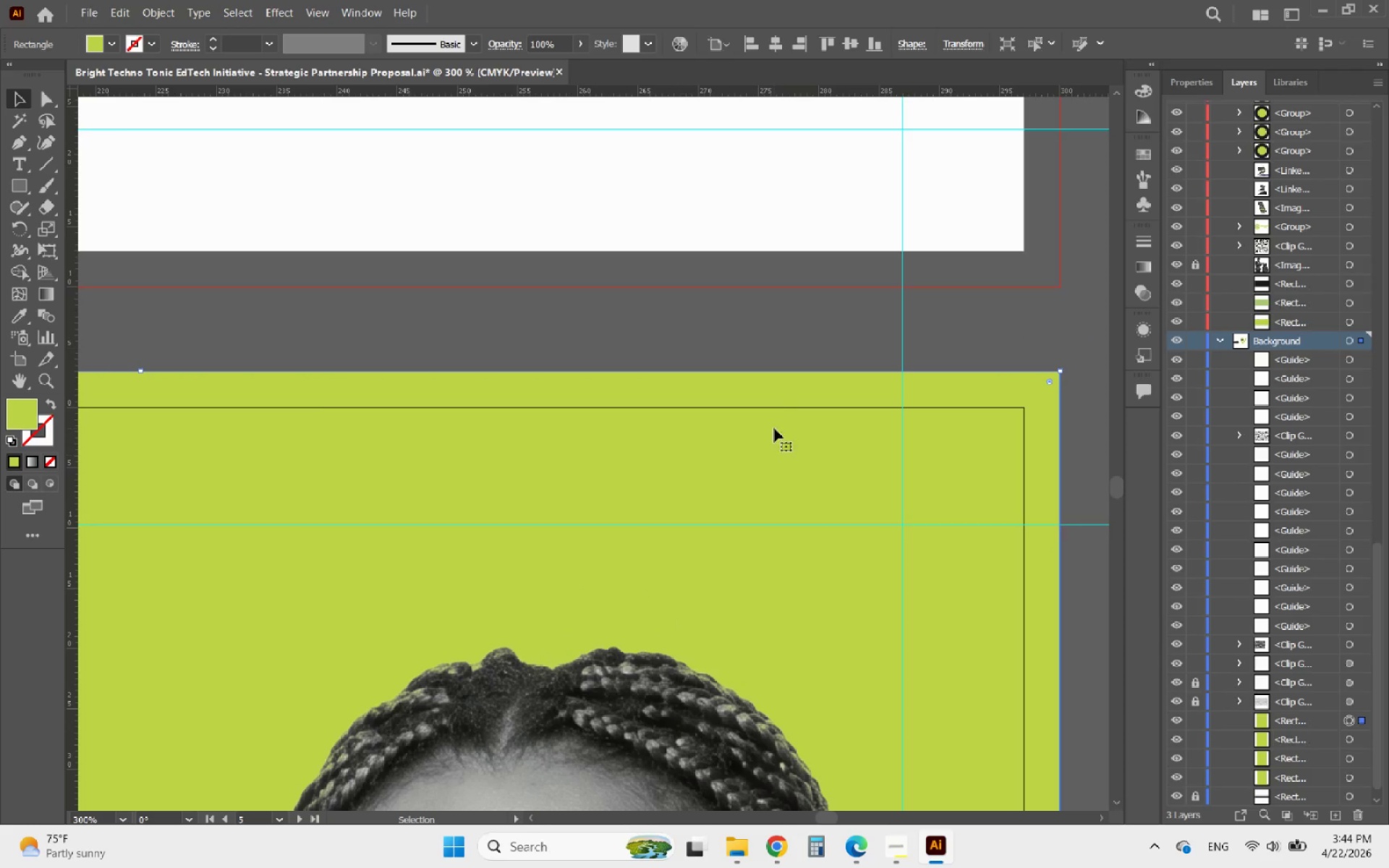 
hold_key(key=AltLeft, duration=1.75)
scroll: coordinate [783, 386], scroll_direction: down, amount: 5.0
 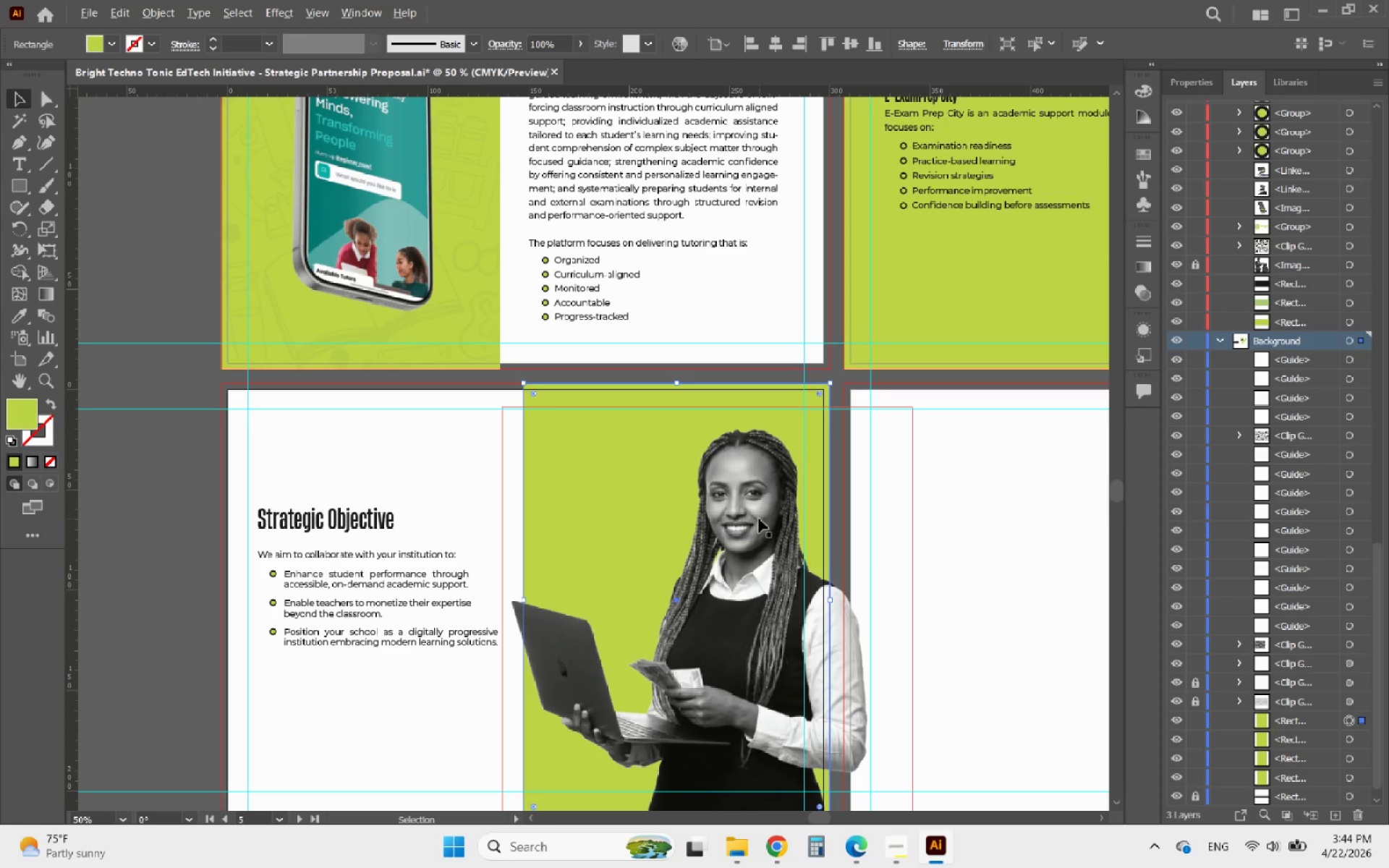 
key(Alt+AltLeft)
 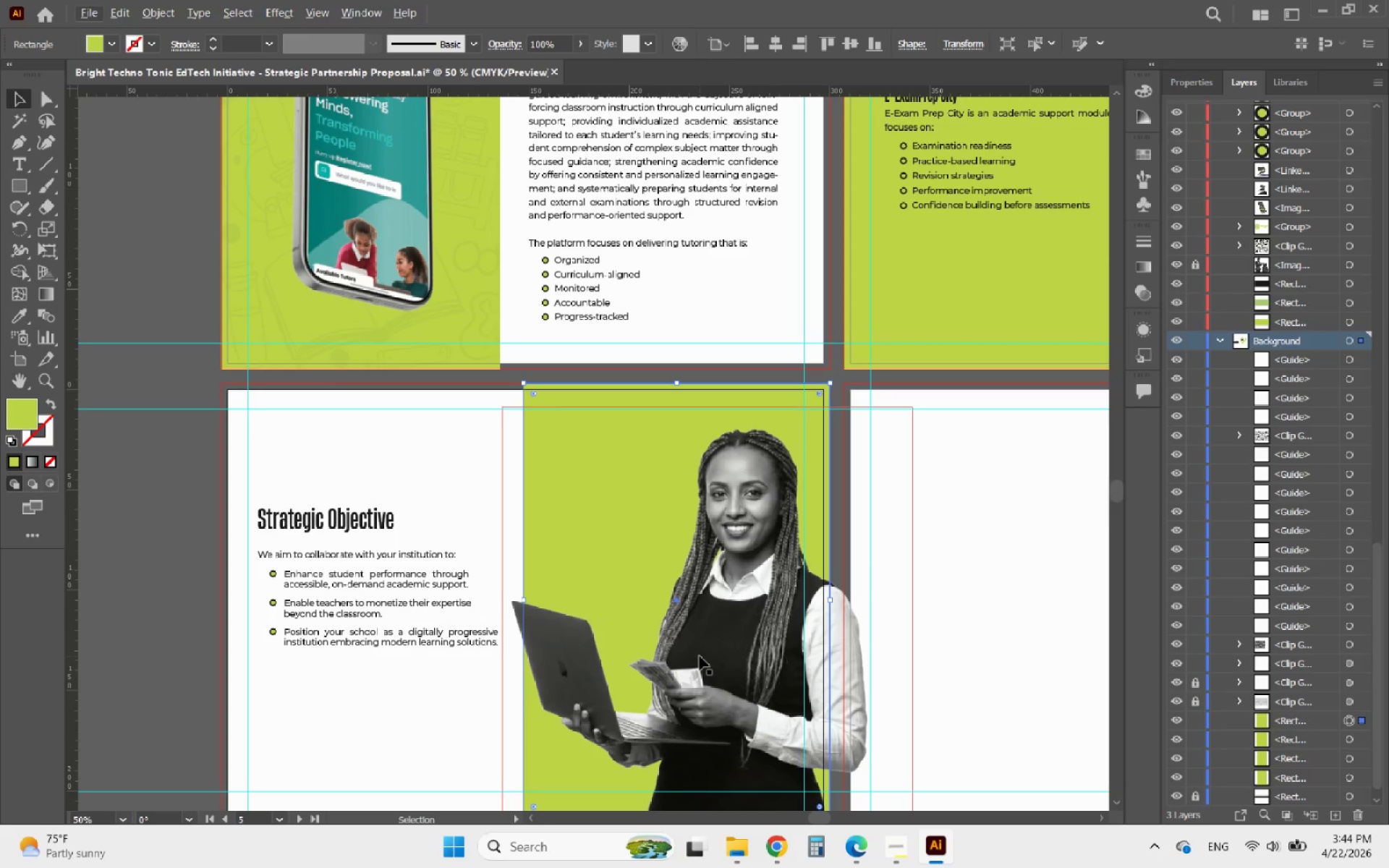 
hold_key(key=AltLeft, duration=1.17)
scroll: coordinate [713, 595], scroll_direction: up, amount: 1.0
 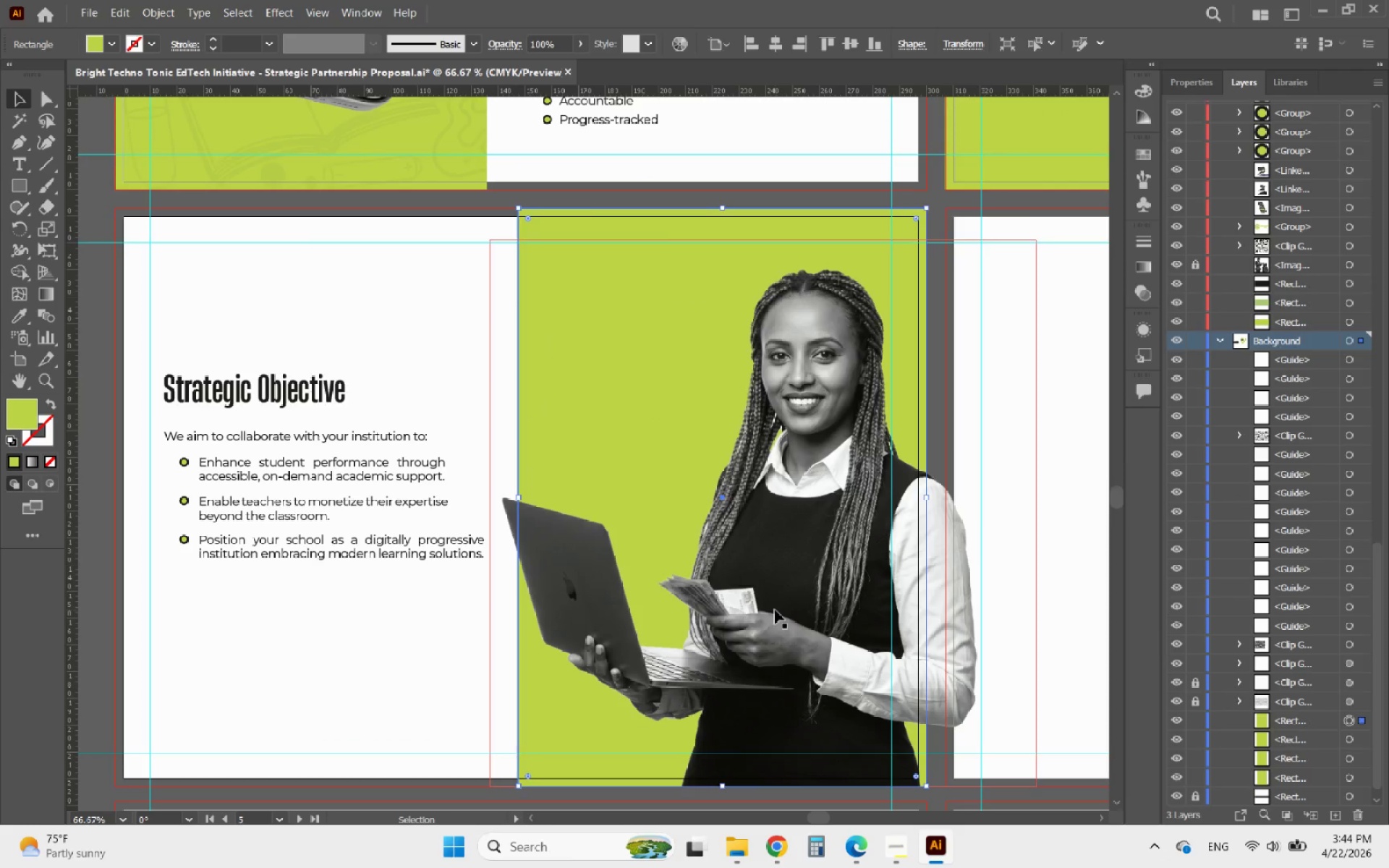 
left_click_drag(start_coordinate=[775, 610], to_coordinate=[760, 612])
 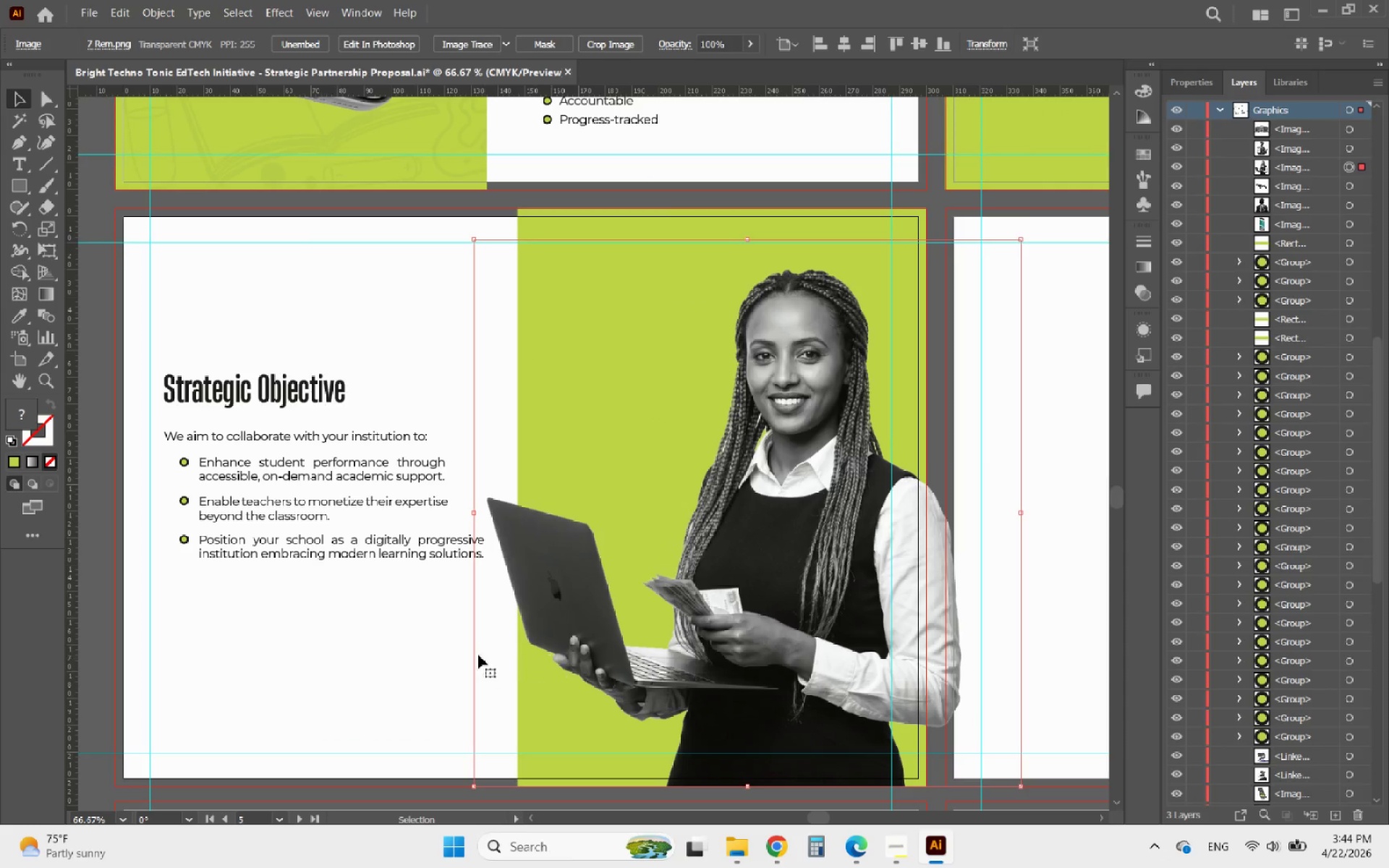 
left_click([322, 648])
 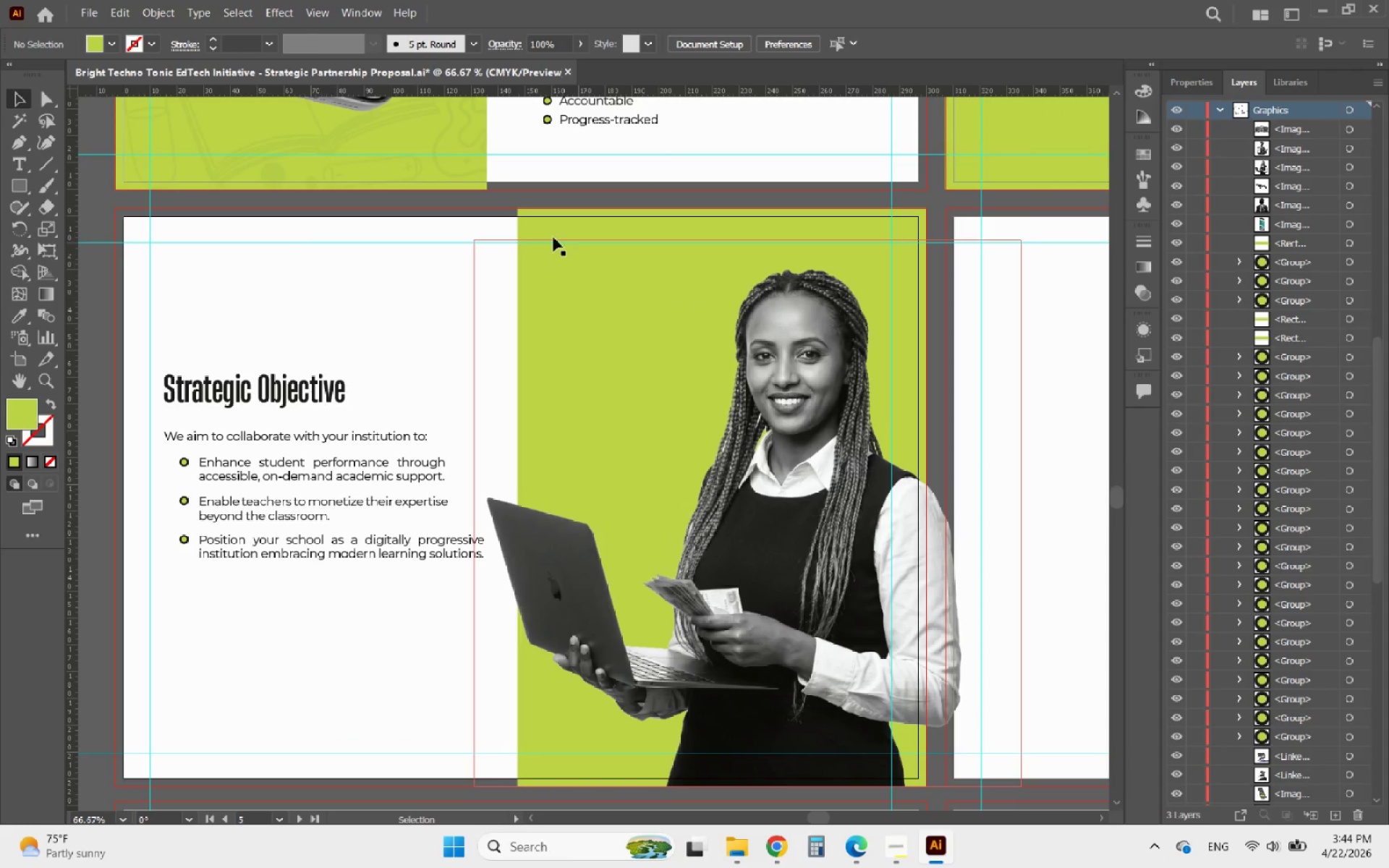 
left_click([551, 208])
 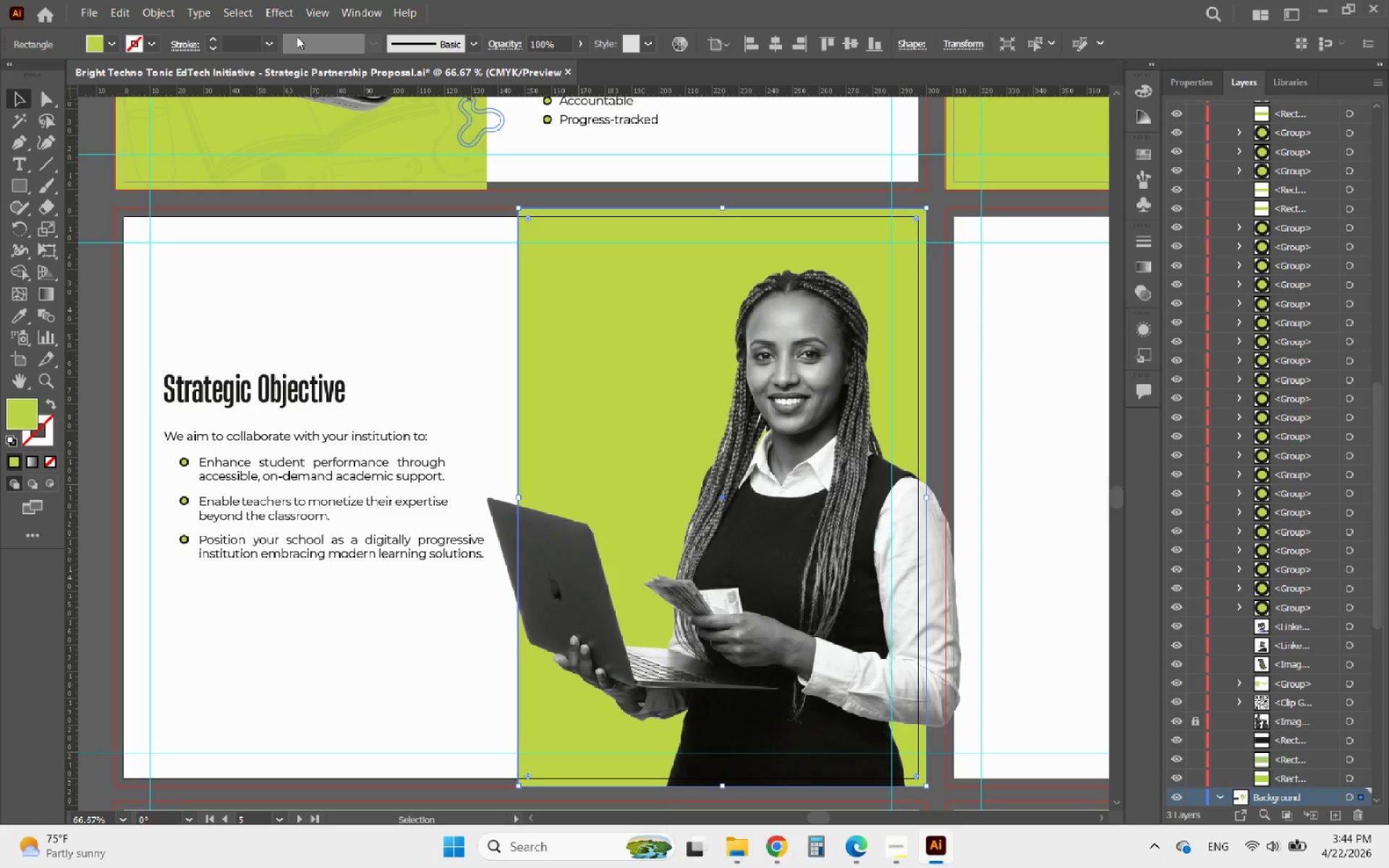 
left_click([285, 20])
 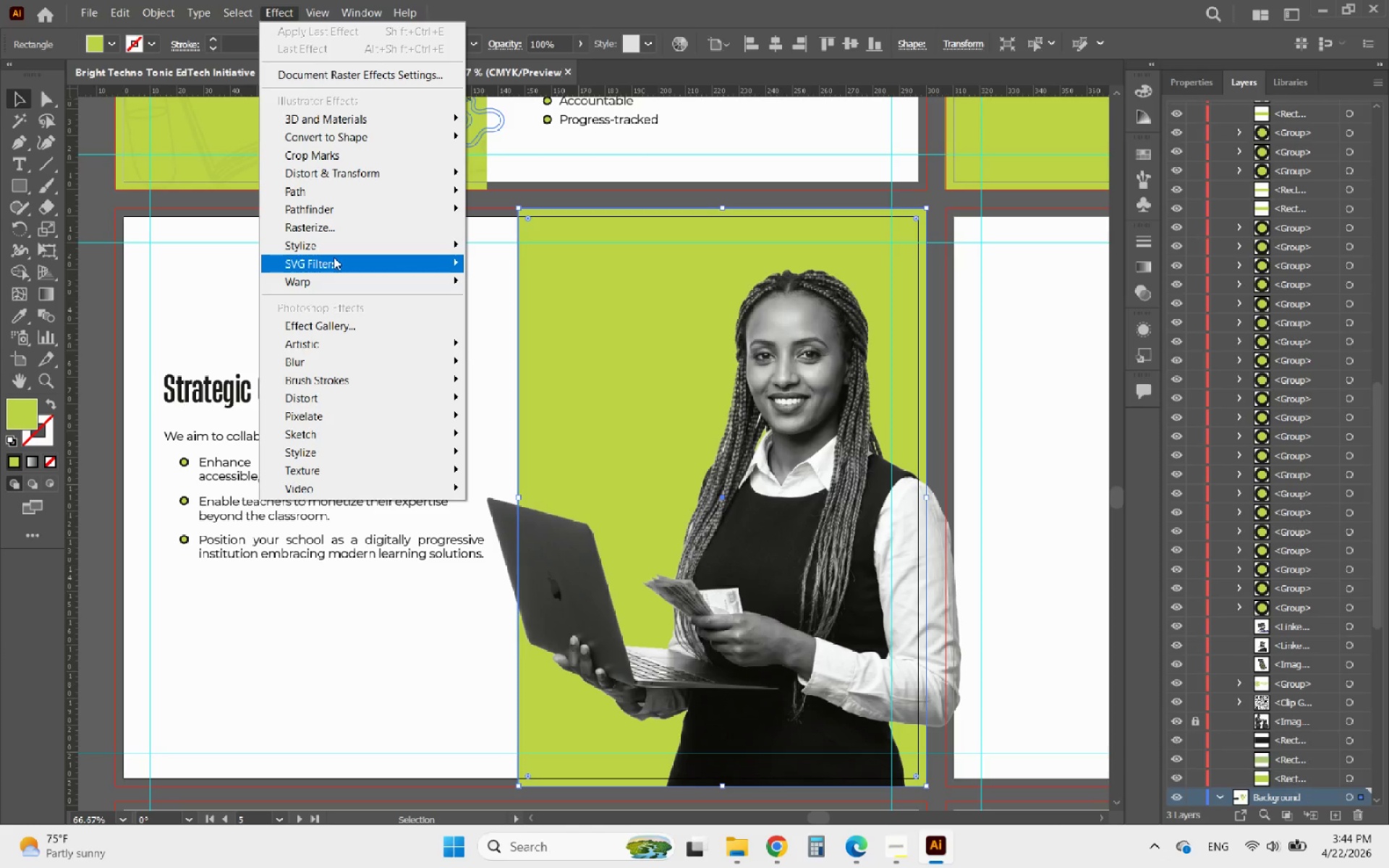 
left_click([349, 242])
 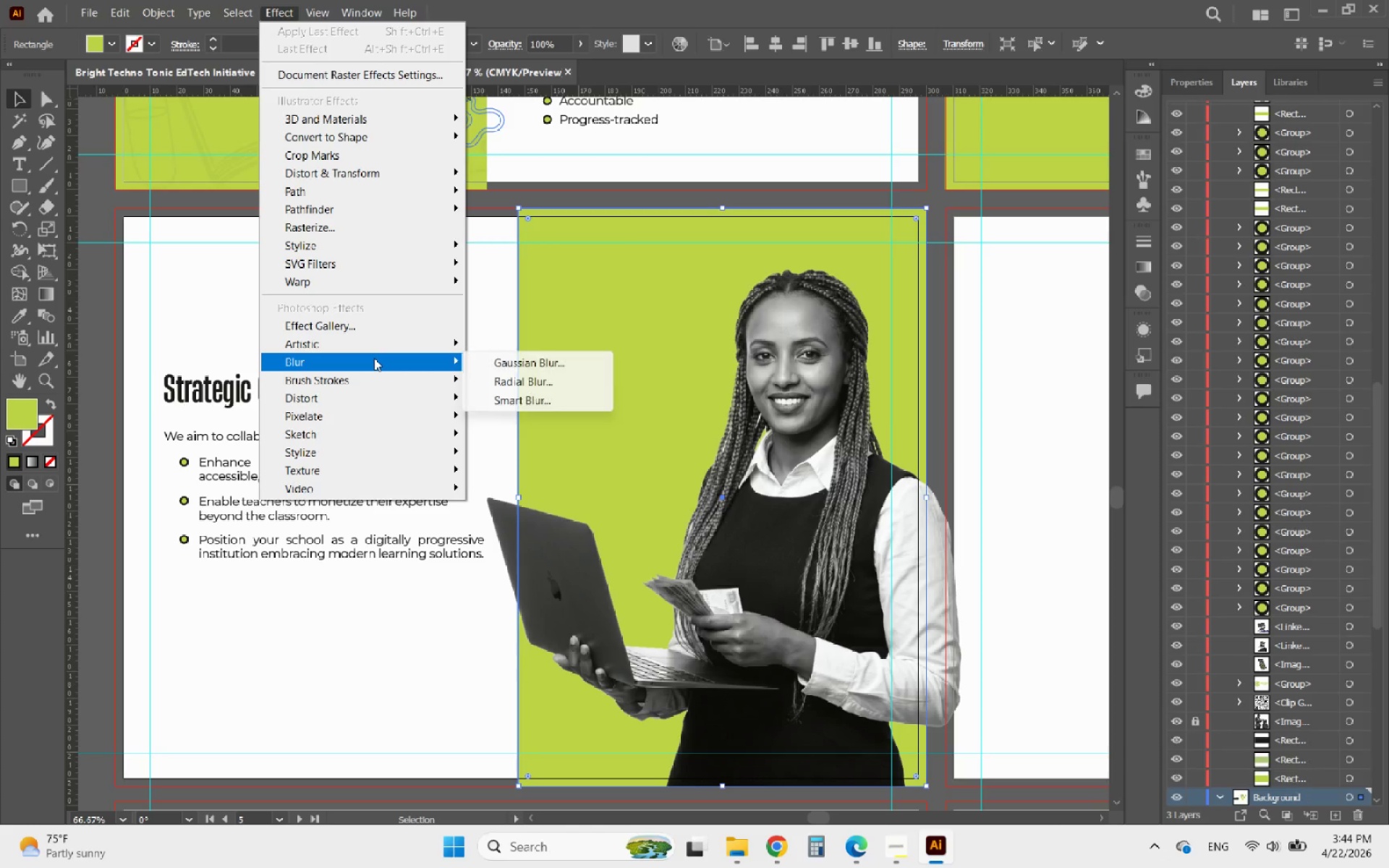 
left_click([521, 370])
 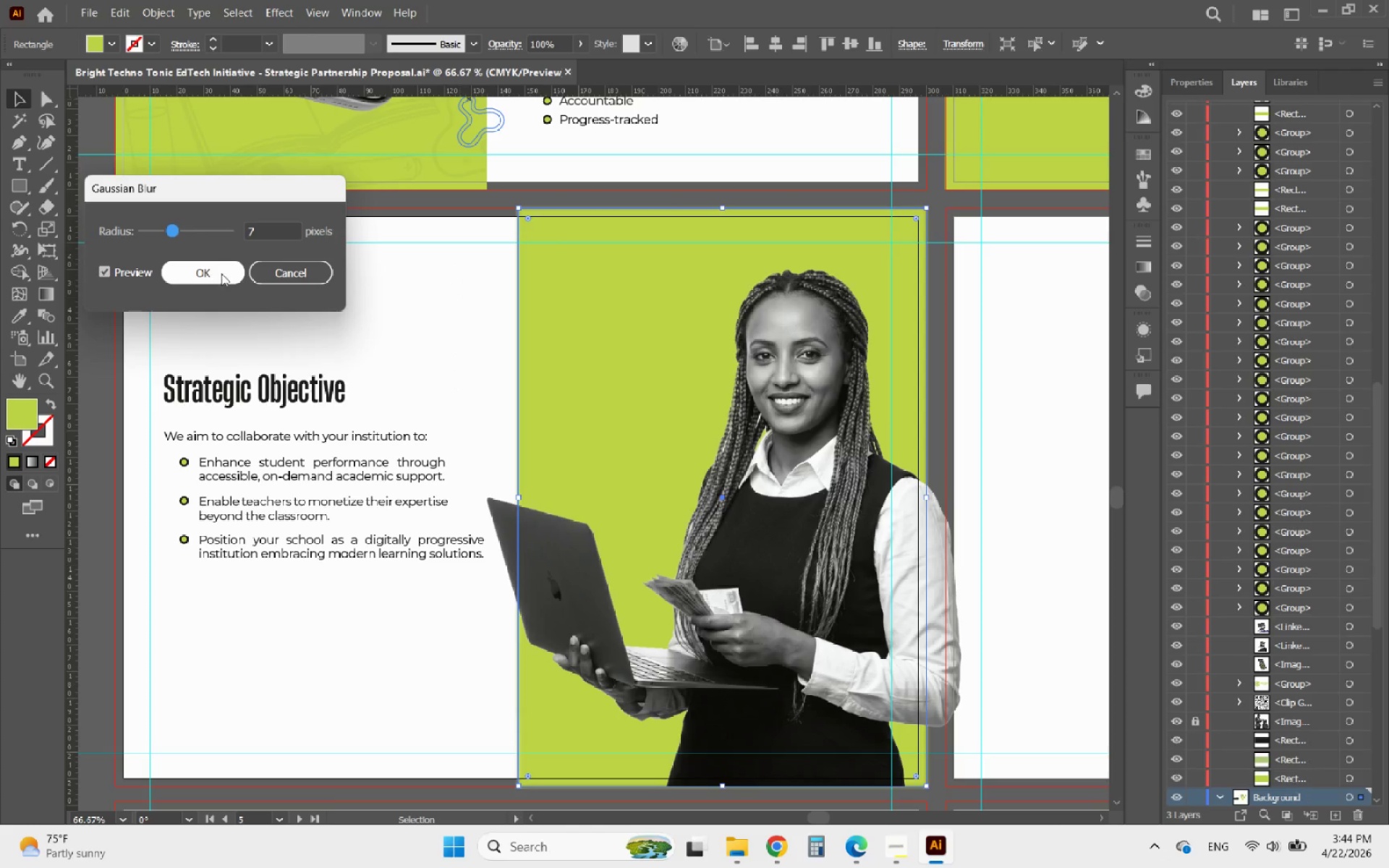 
left_click([284, 276])
 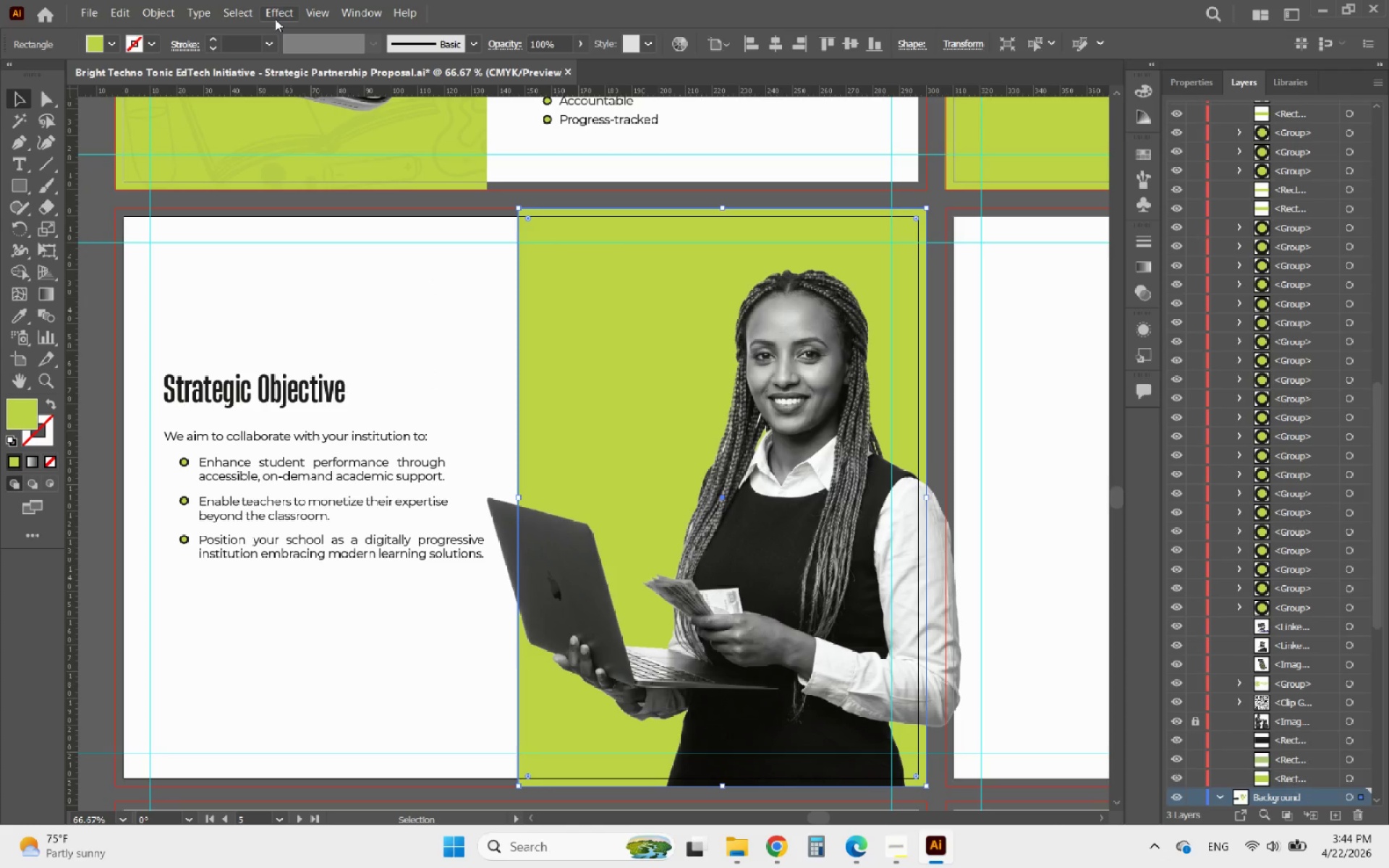 
left_click([275, 19])
 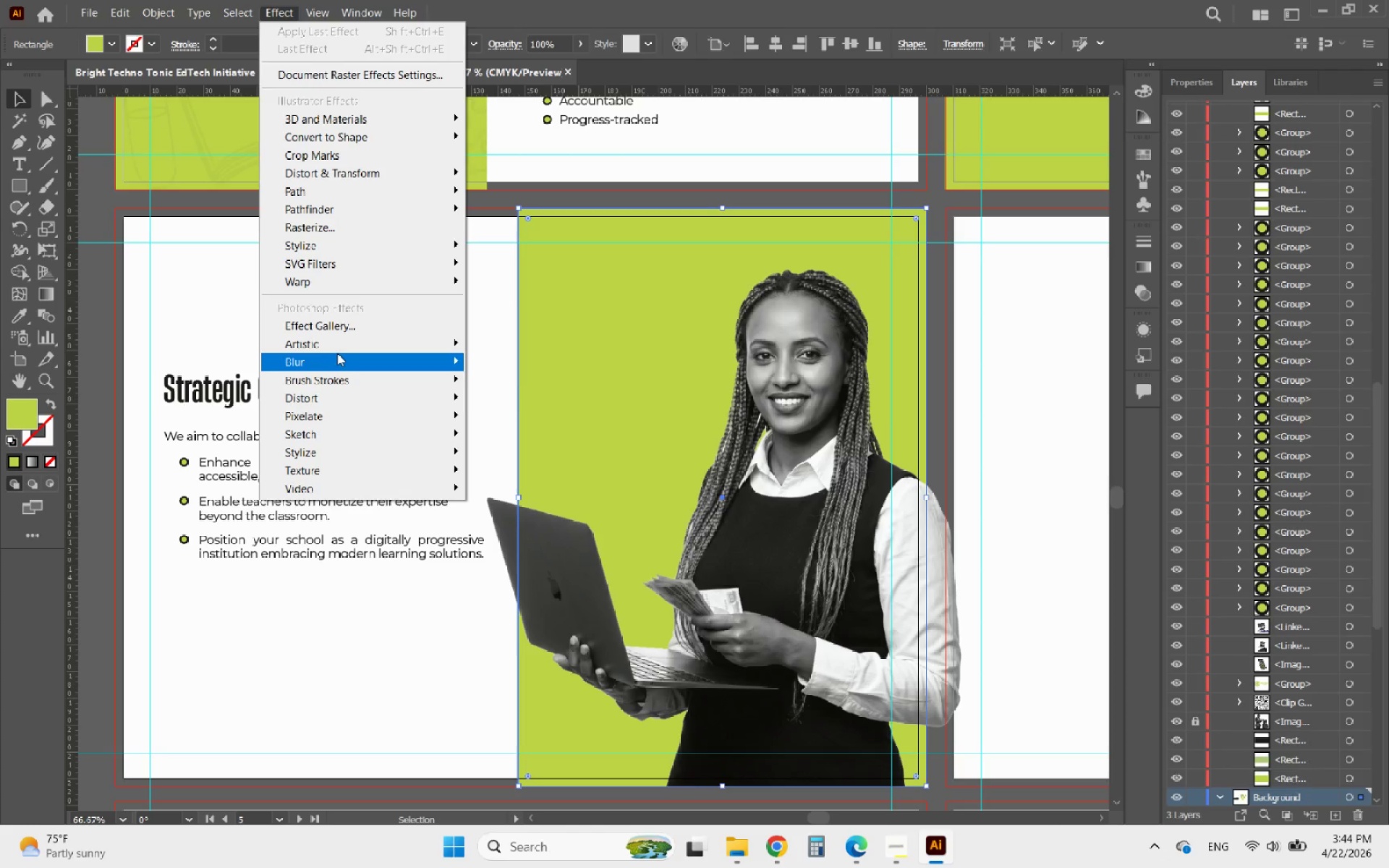 
mouse_move([382, 352])
 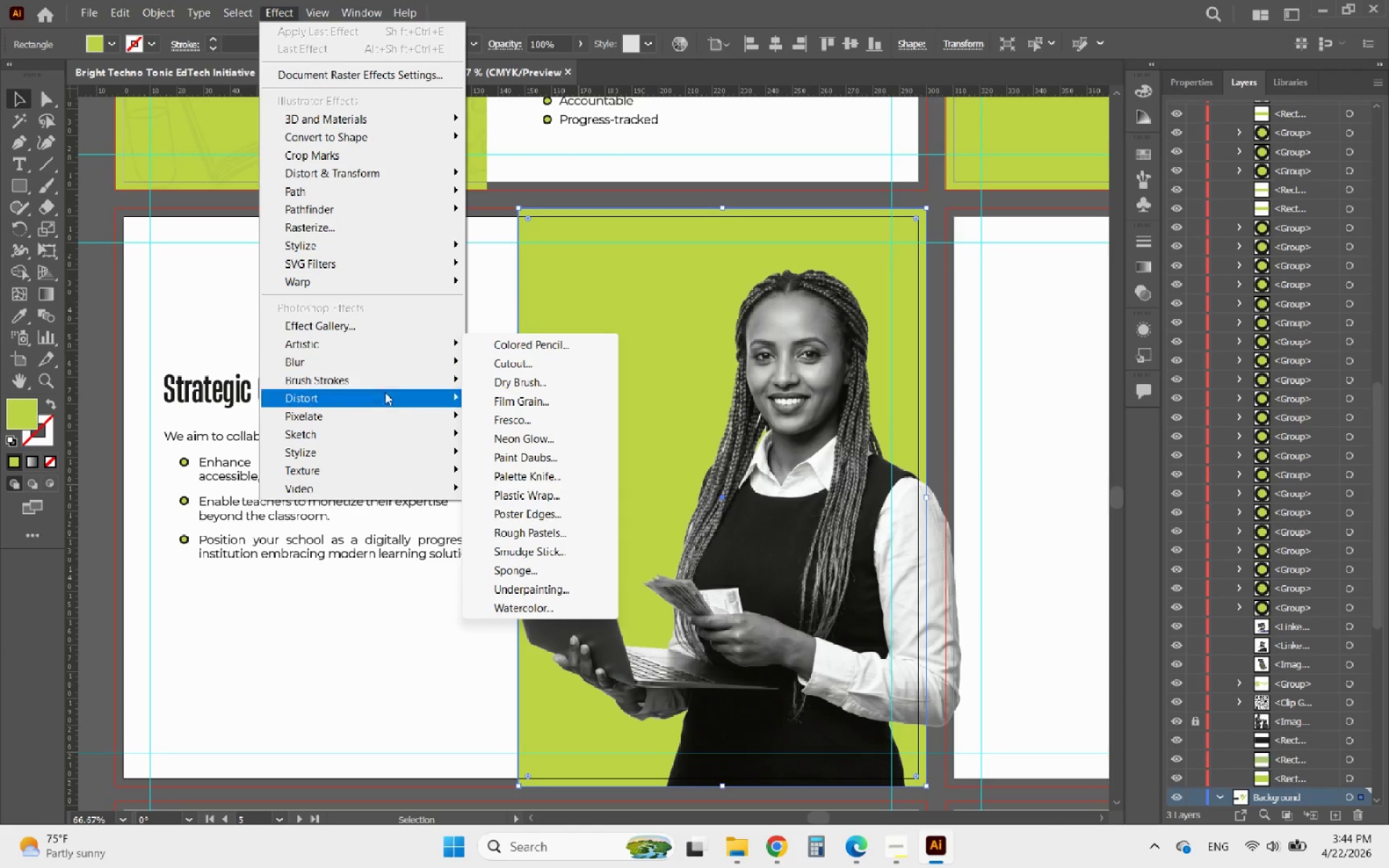 
mouse_move([403, 417])
 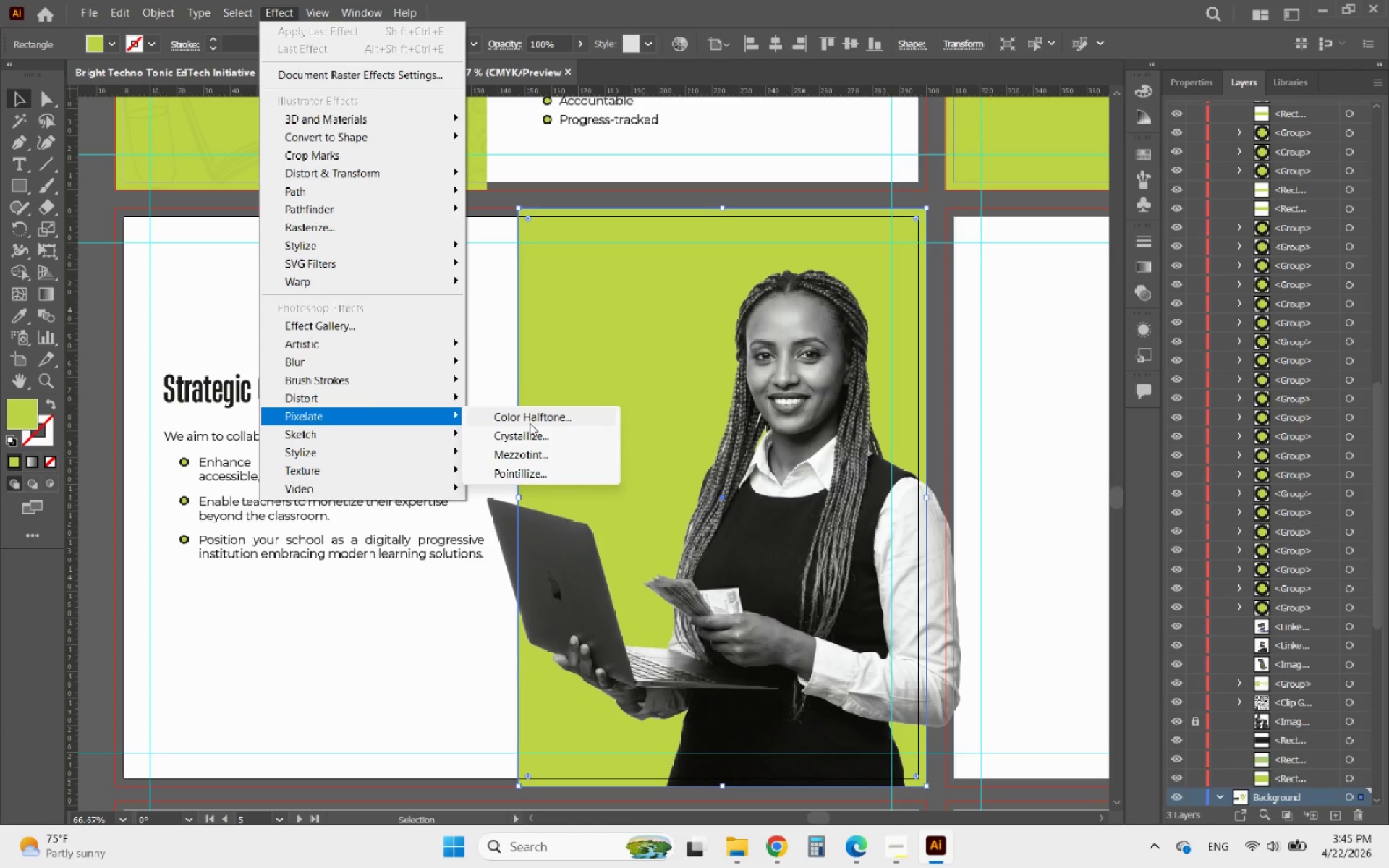 
left_click([533, 418])
 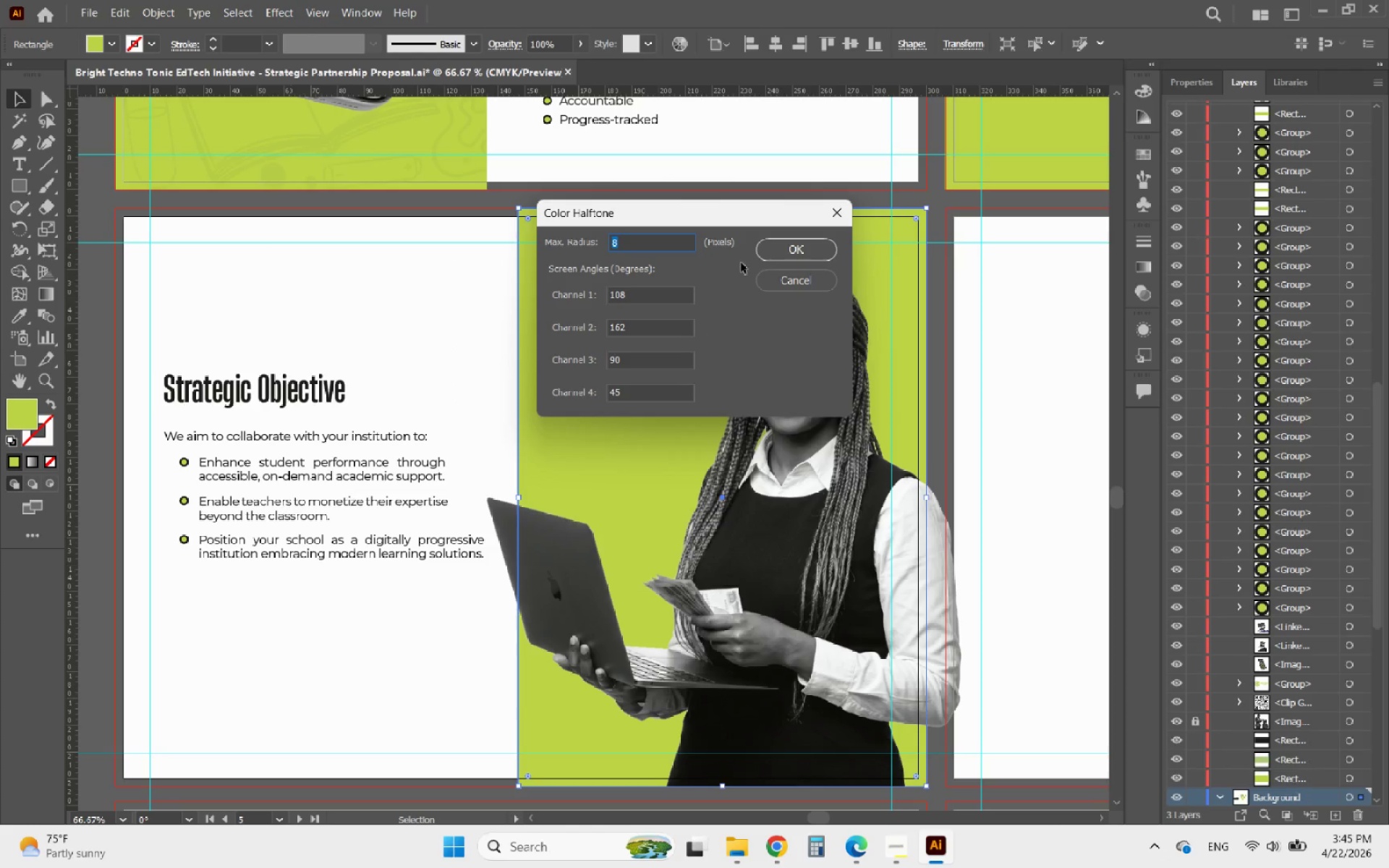 
left_click([782, 255])
 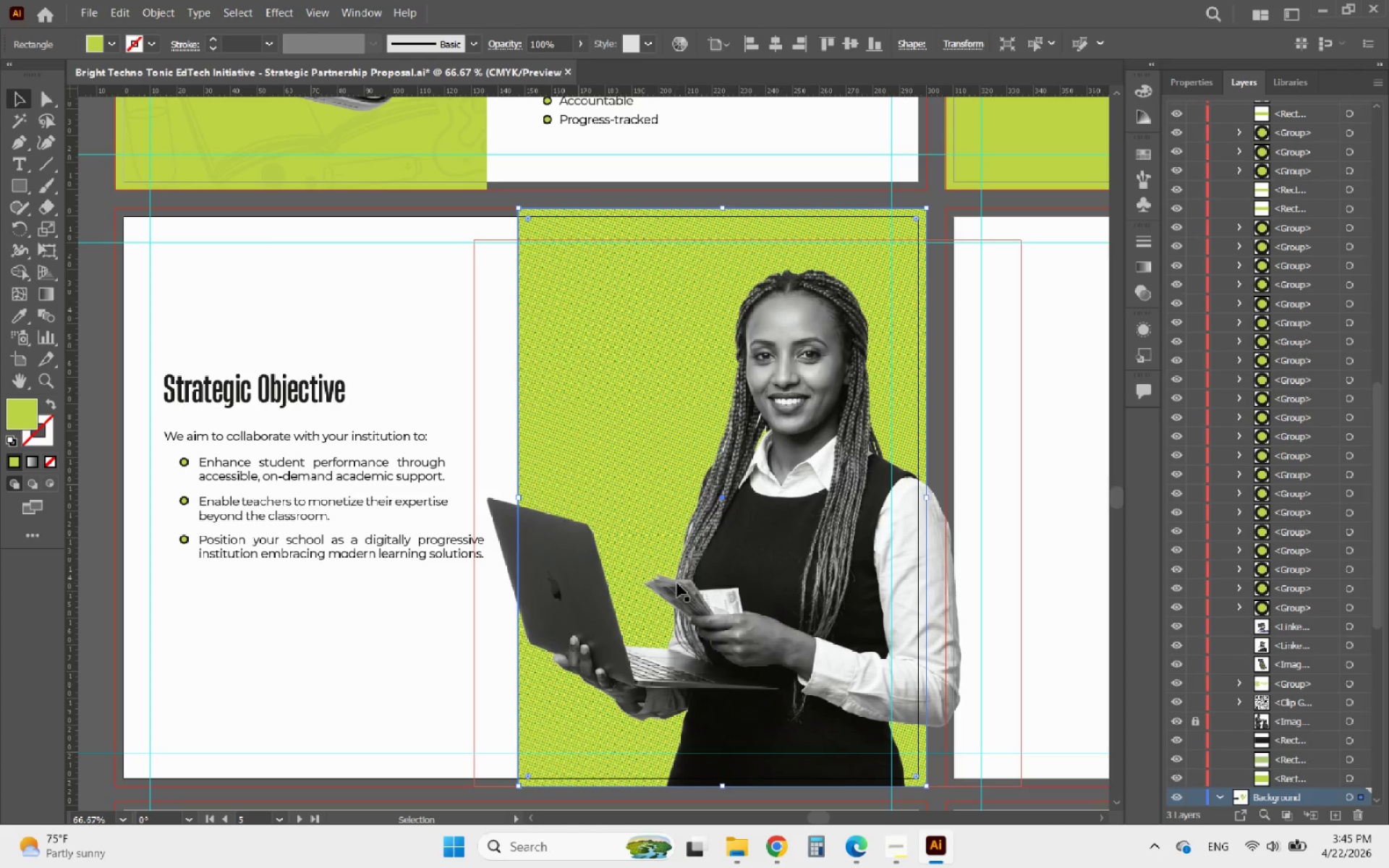 
hold_key(key=AltLeft, duration=1.53)
scroll: coordinate [631, 360], scroll_direction: up, amount: 4.0
 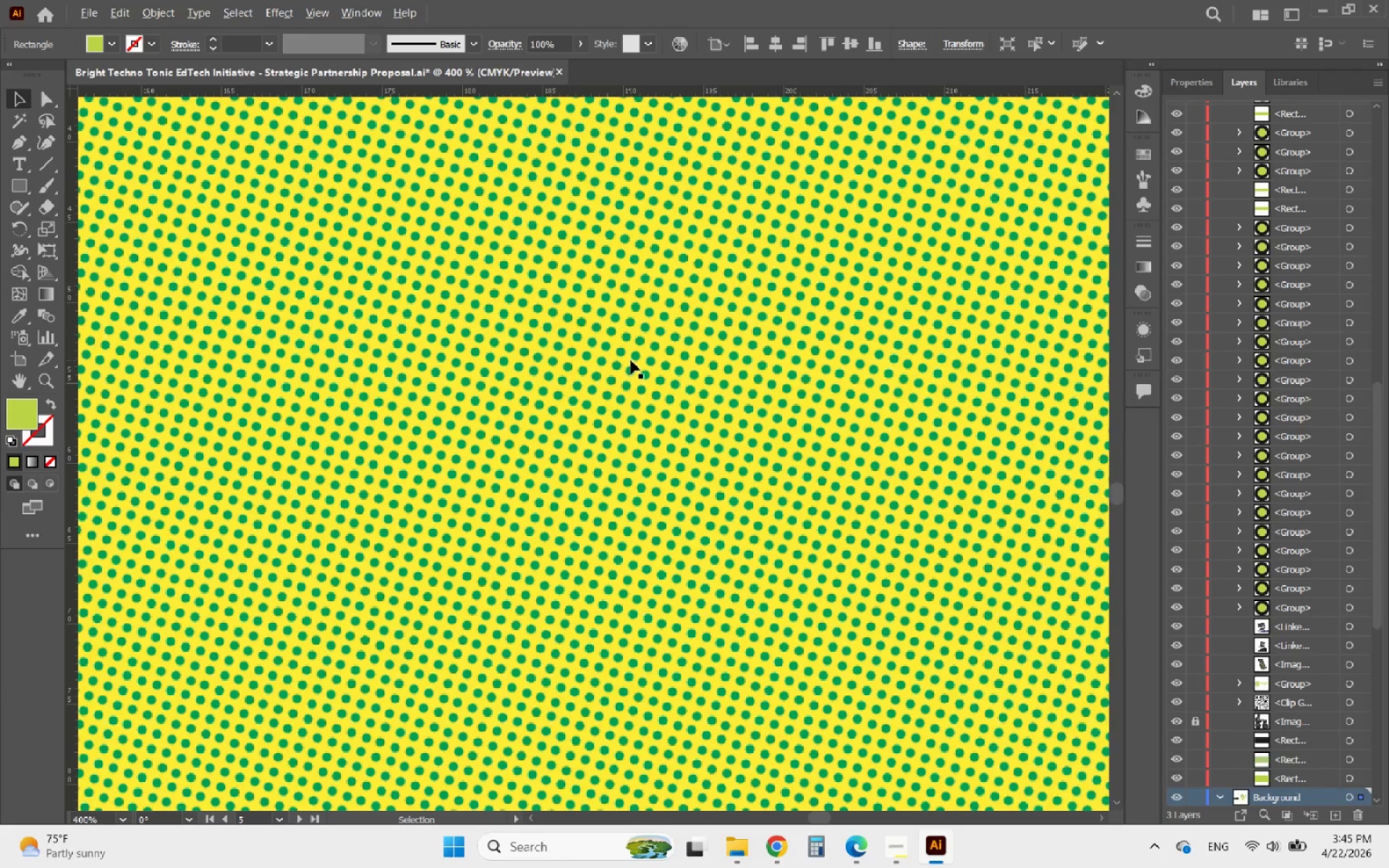 
scroll: coordinate [631, 360], scroll_direction: down, amount: 6.0
 